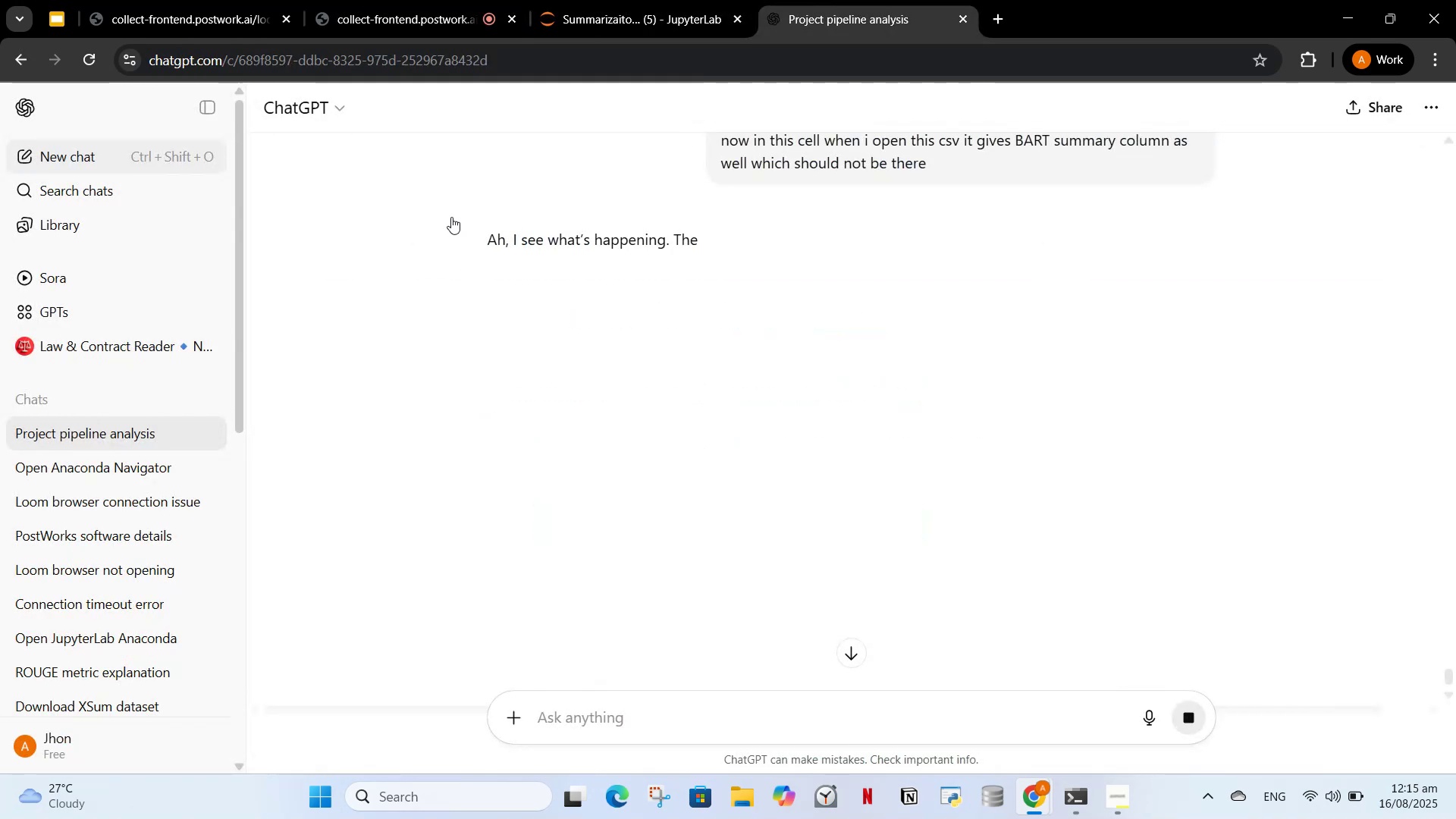 
left_click_drag(start_coordinate=[477, 228], to_coordinate=[739, 244])
 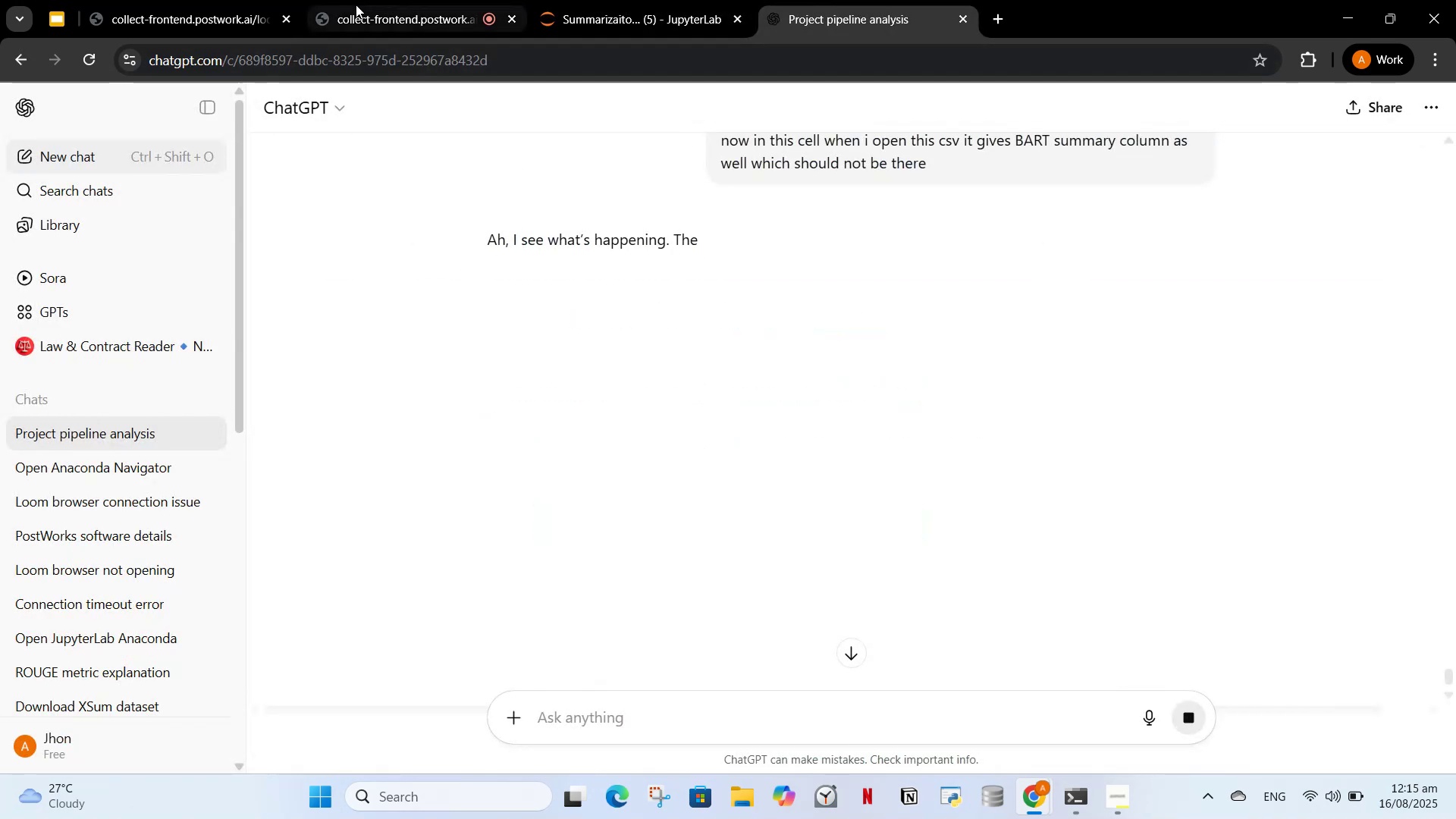 
left_click([356, 5])
 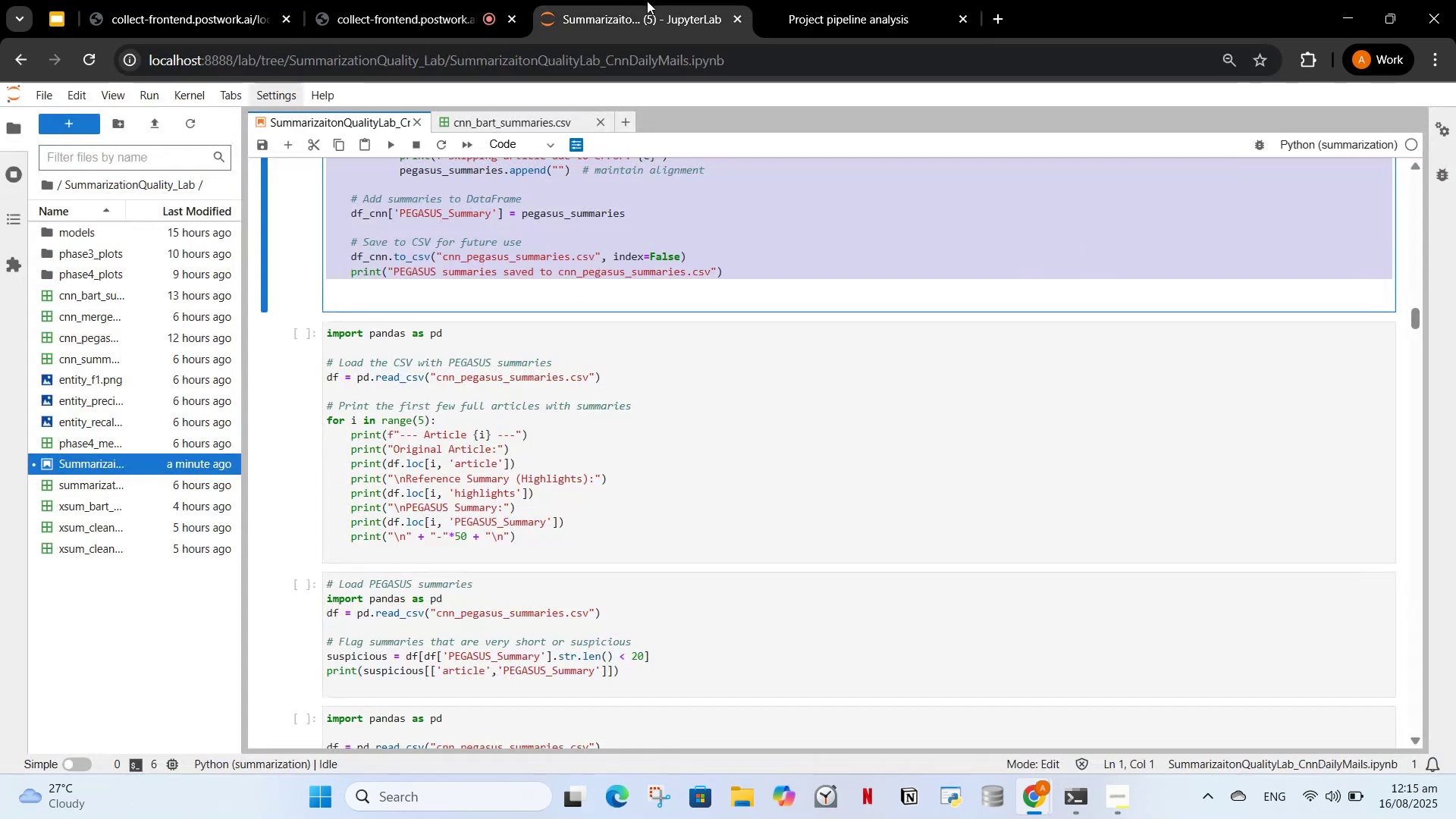 
double_click([864, 0])
 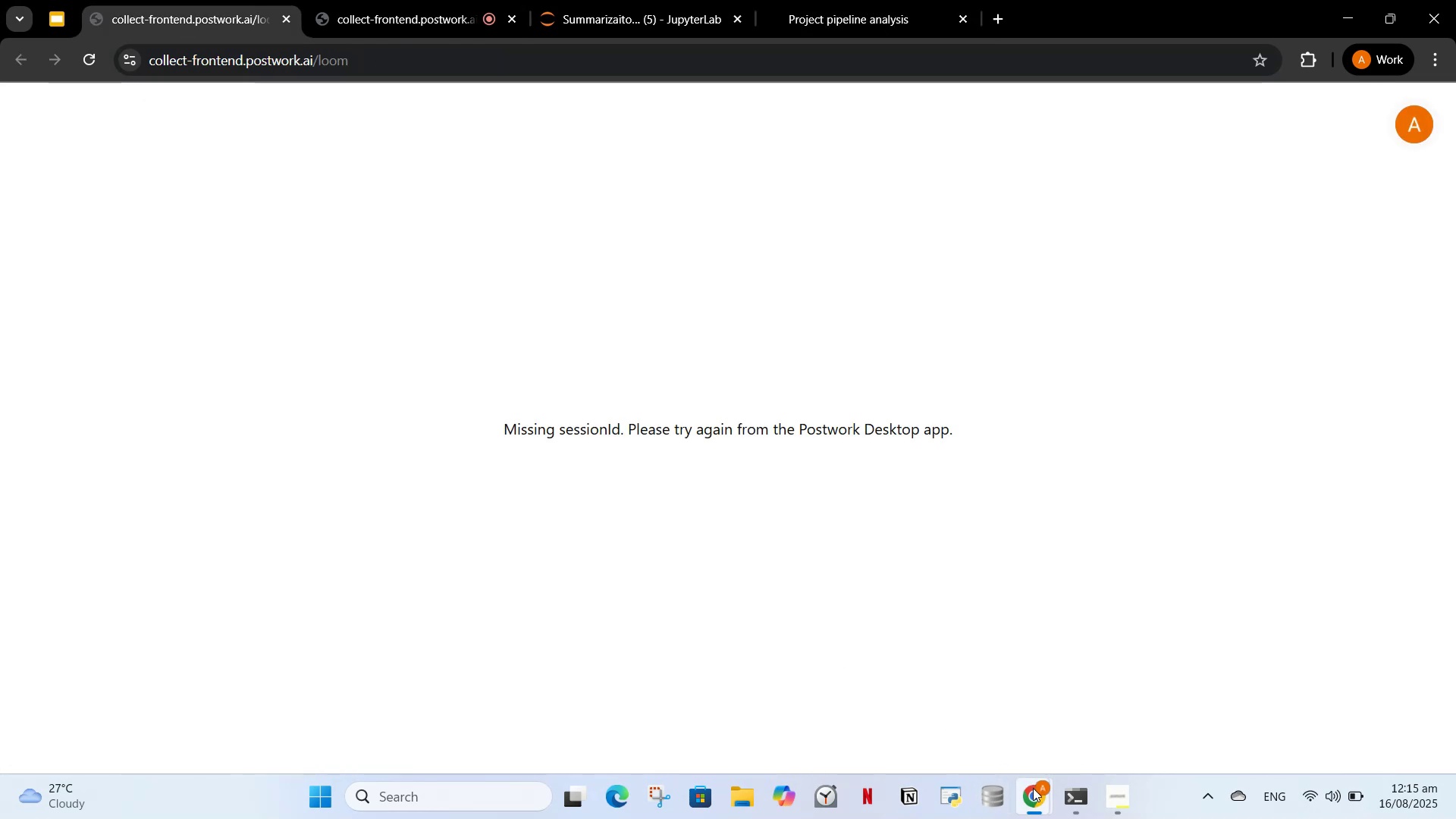 
left_click([942, 693])
 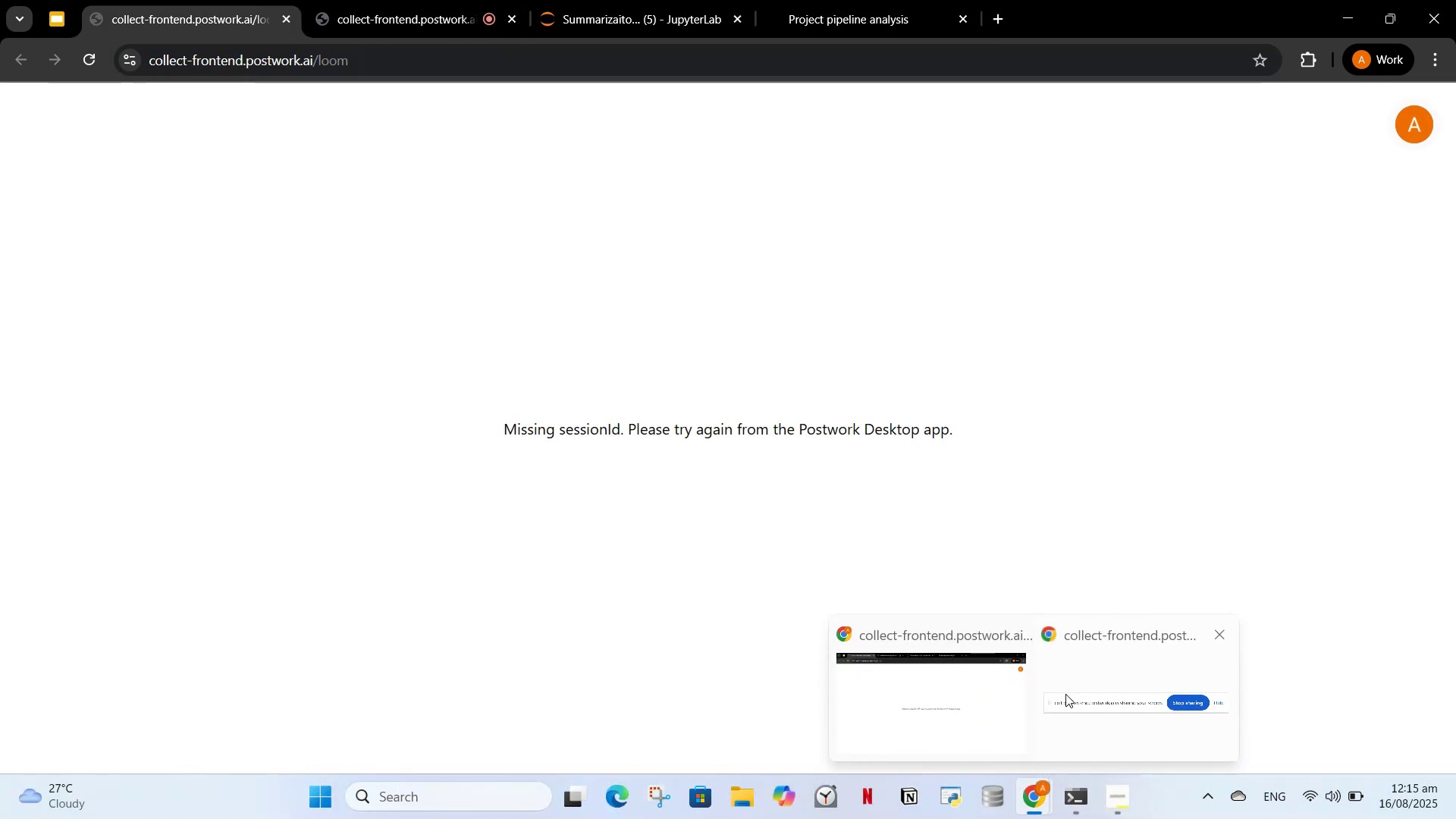 
left_click([951, 708])
 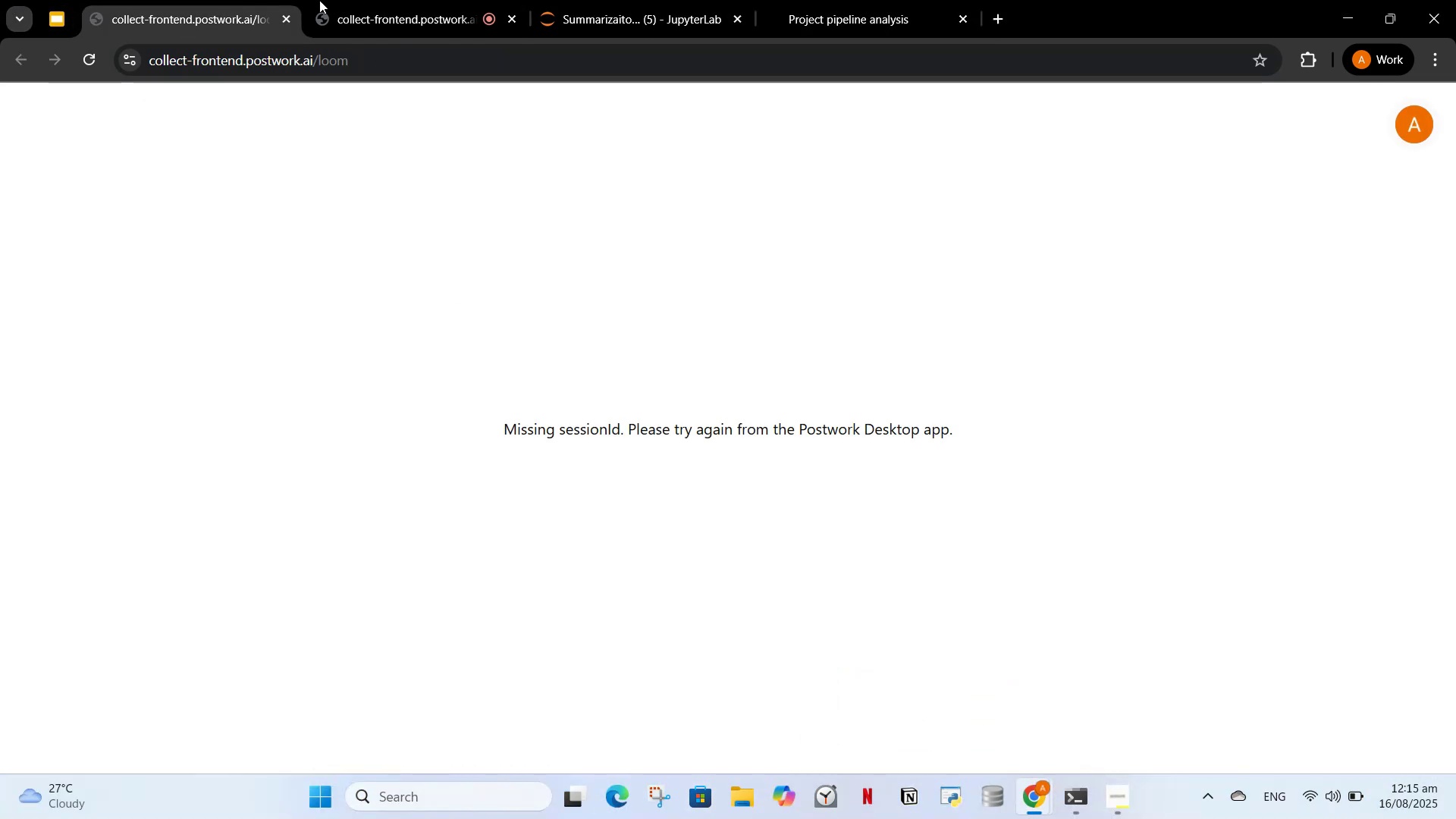 
left_click([604, 0])
 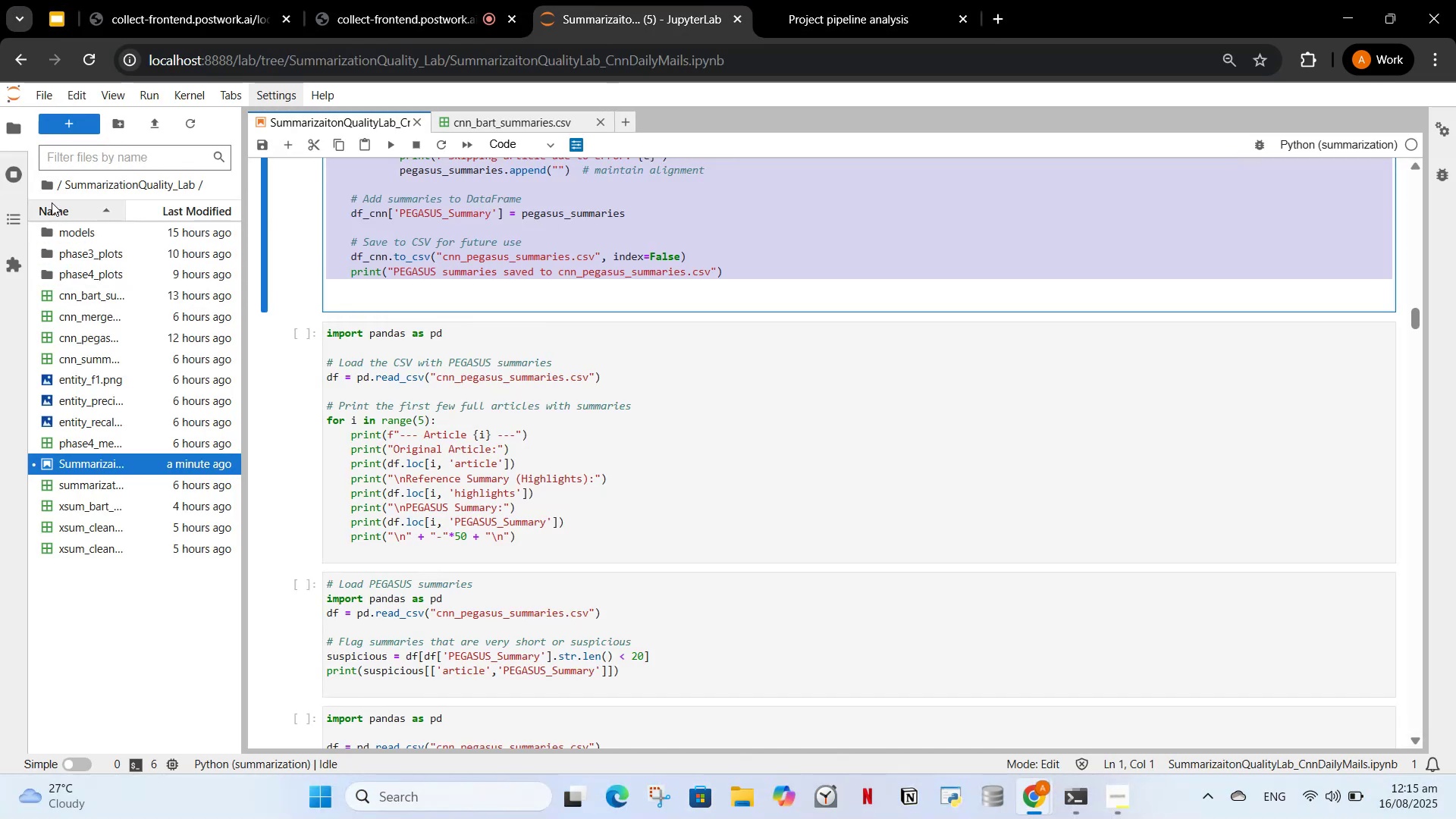 
left_click([49, 179])
 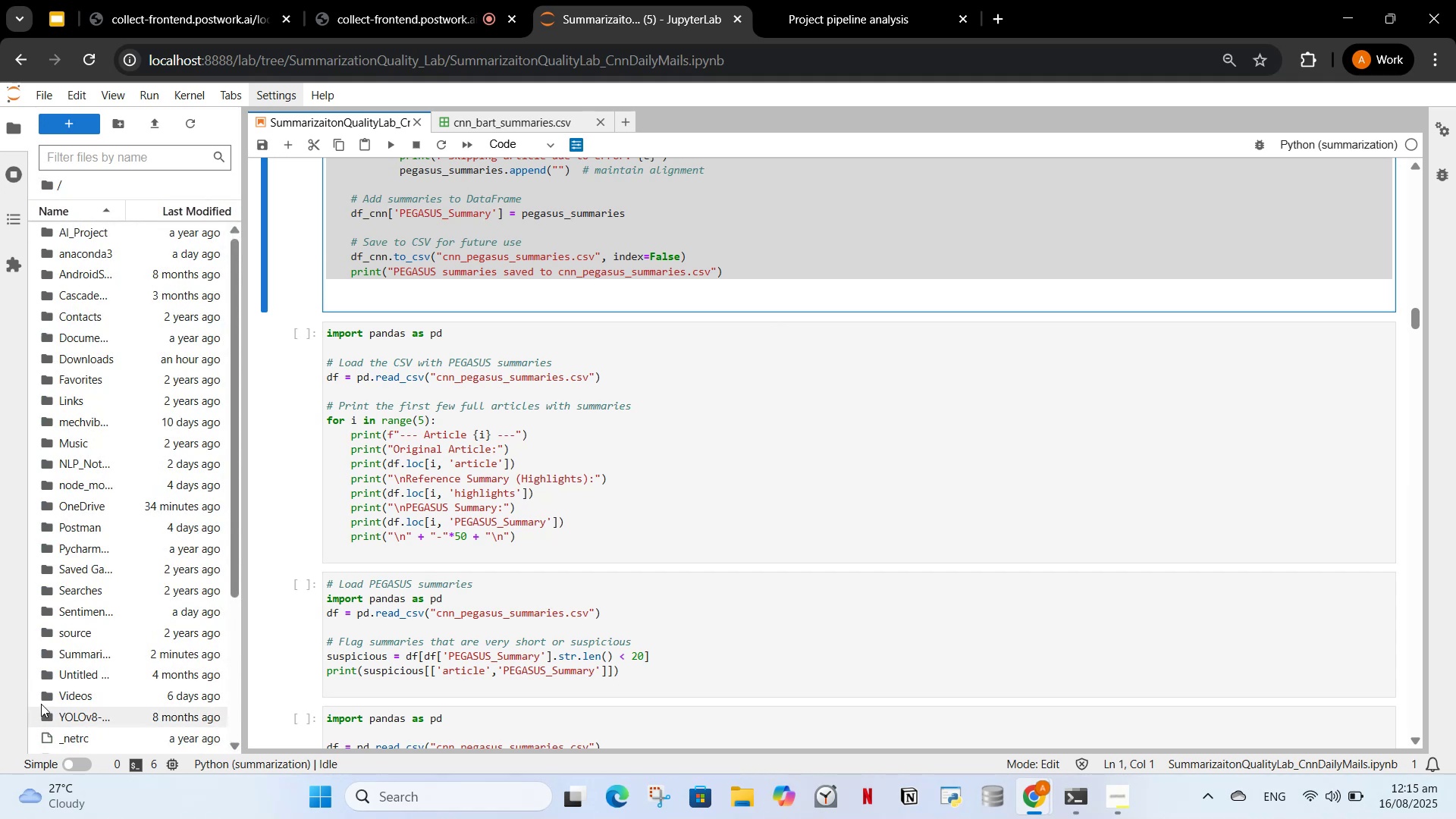 
mouse_move([71, 702])
 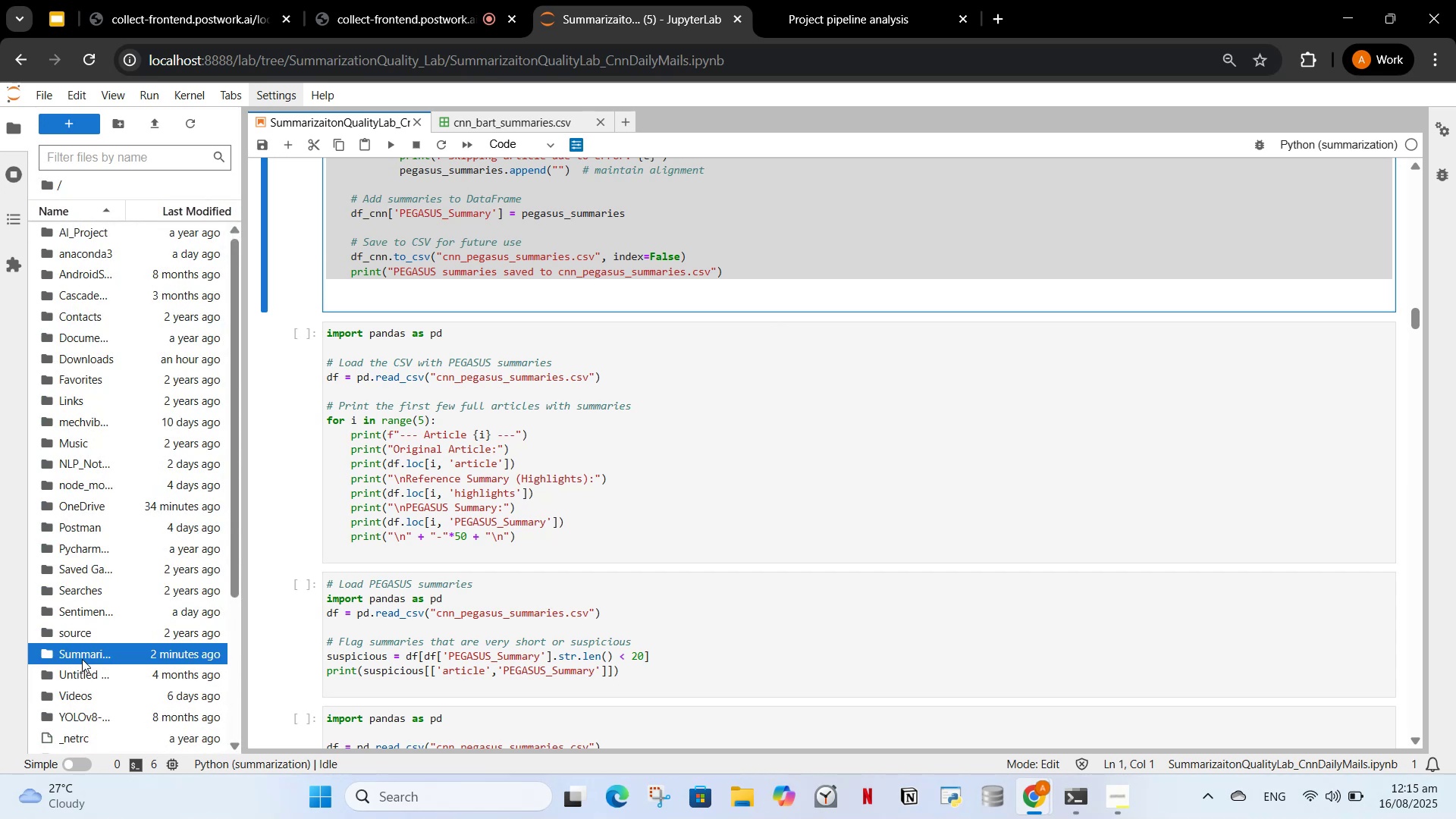 
double_click([82, 659])
 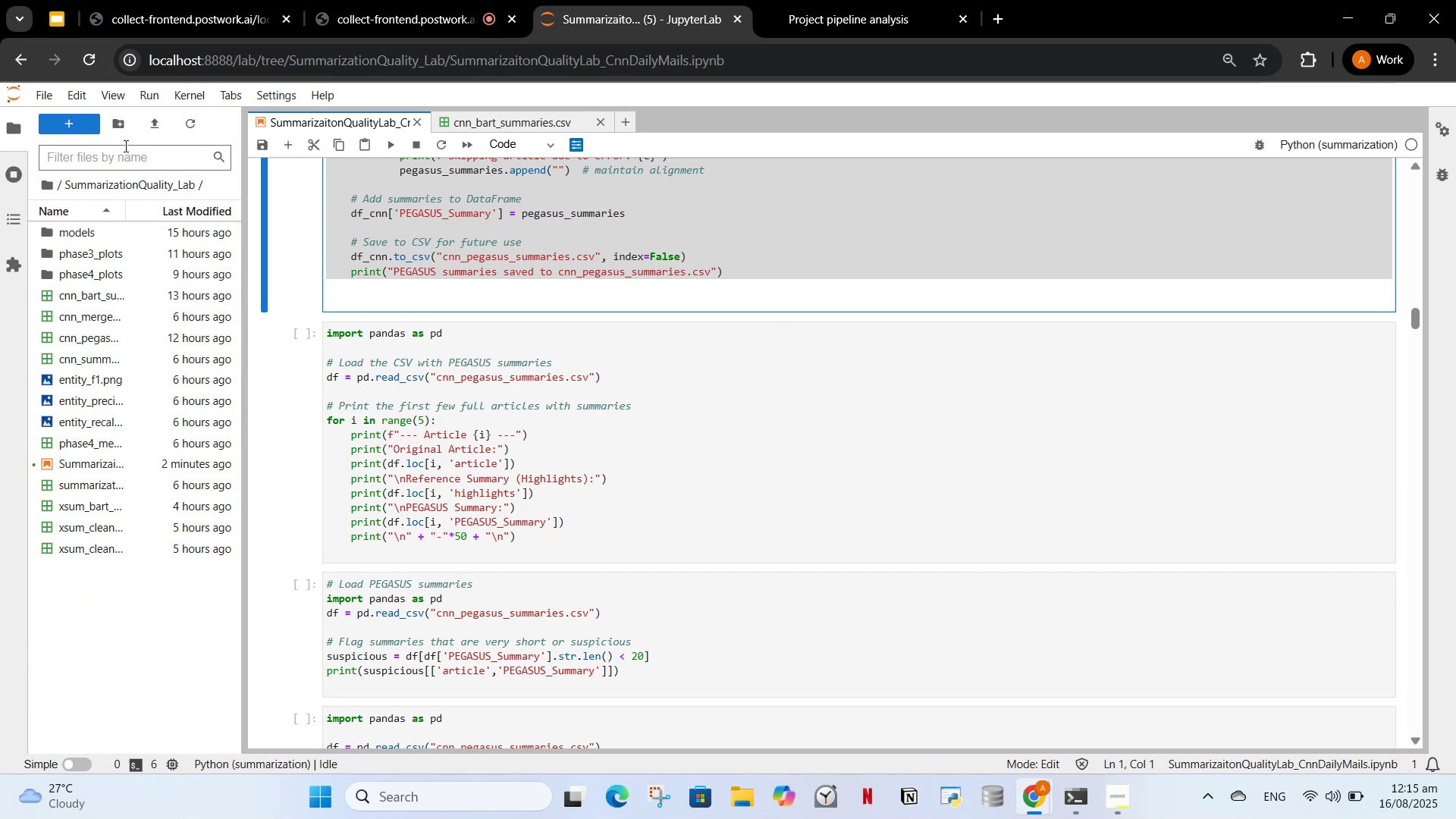 
left_click([124, 130])
 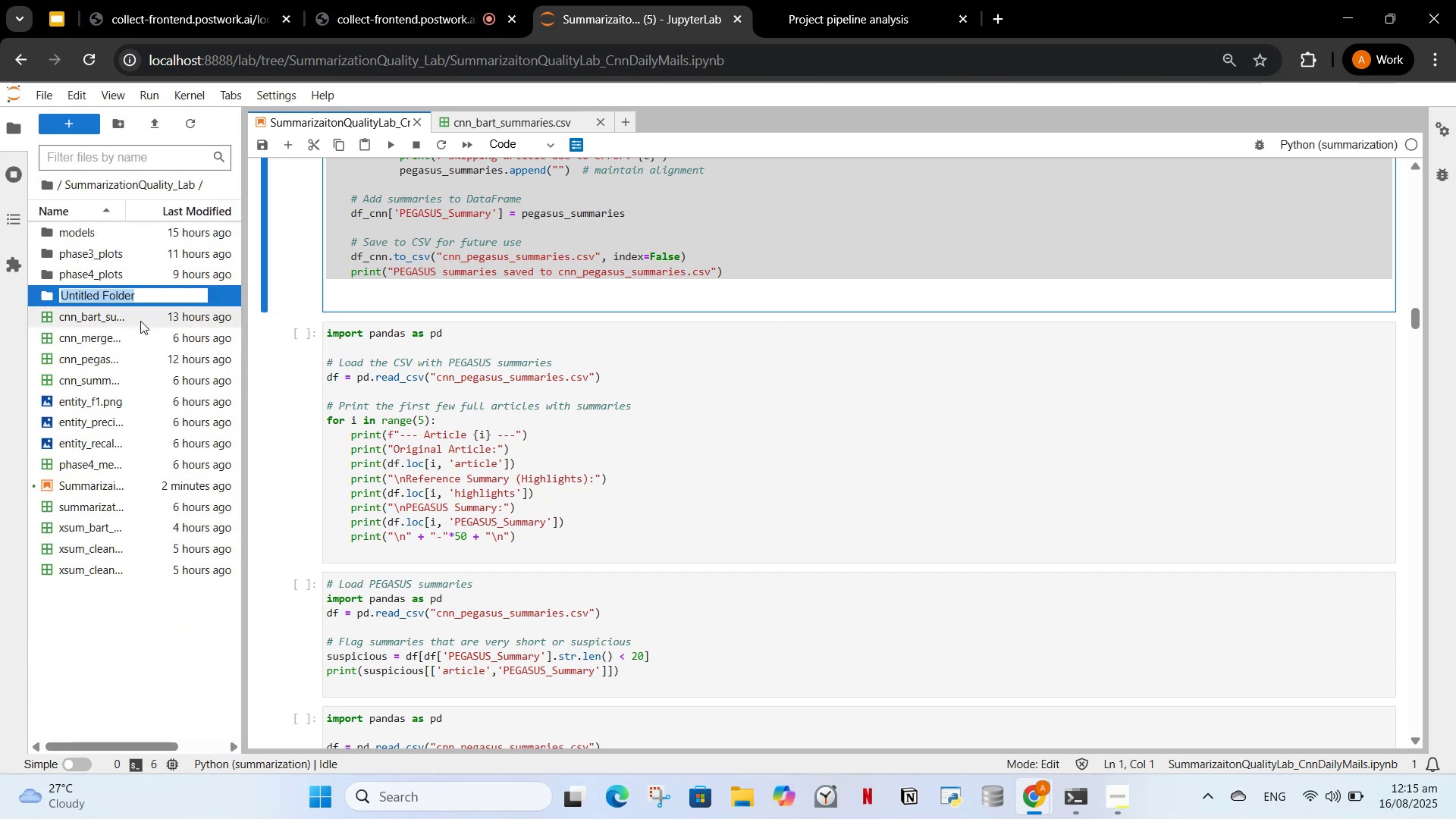 
key(Backspace)
type(CSVs)
 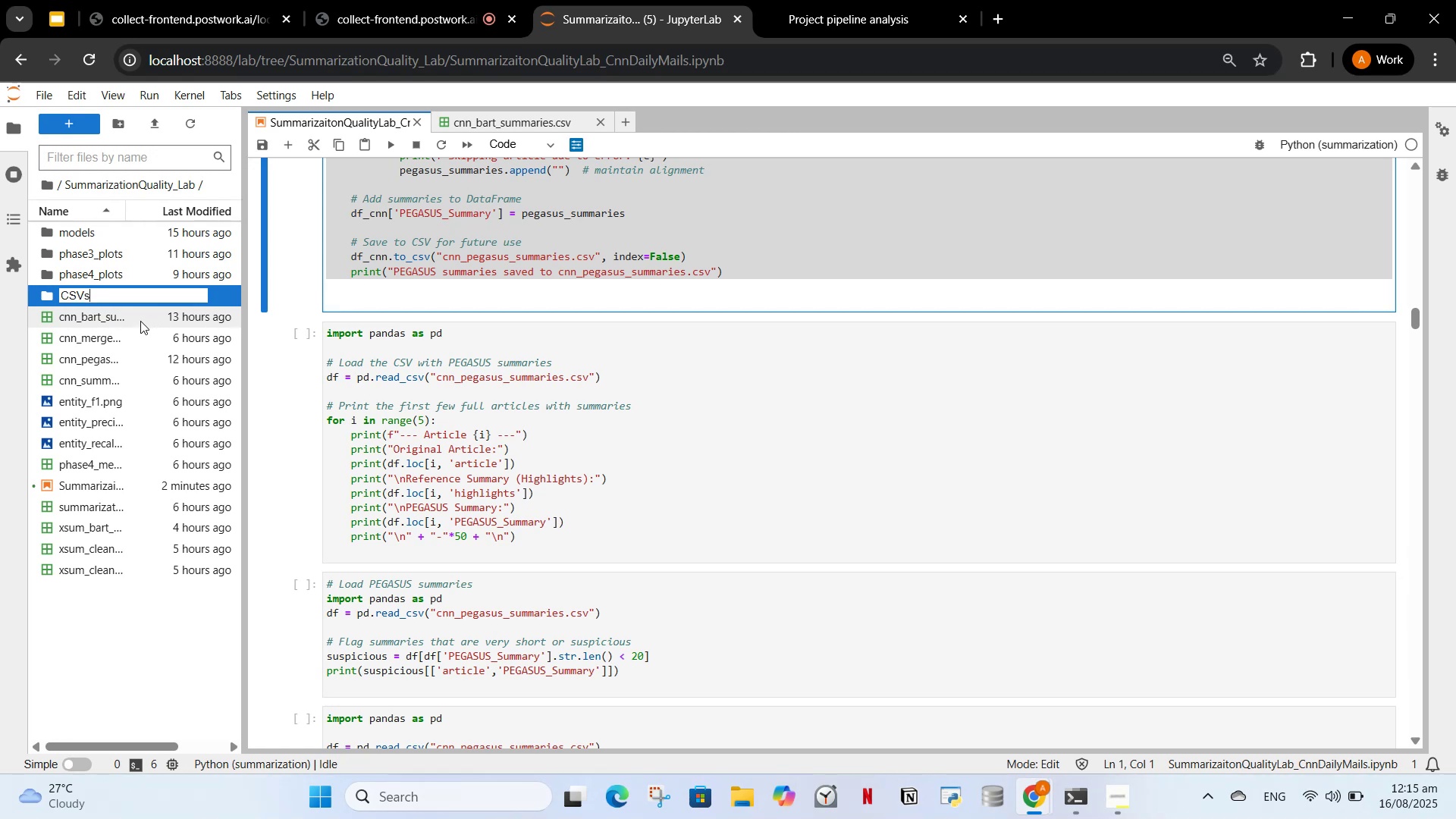 
key(Enter)
 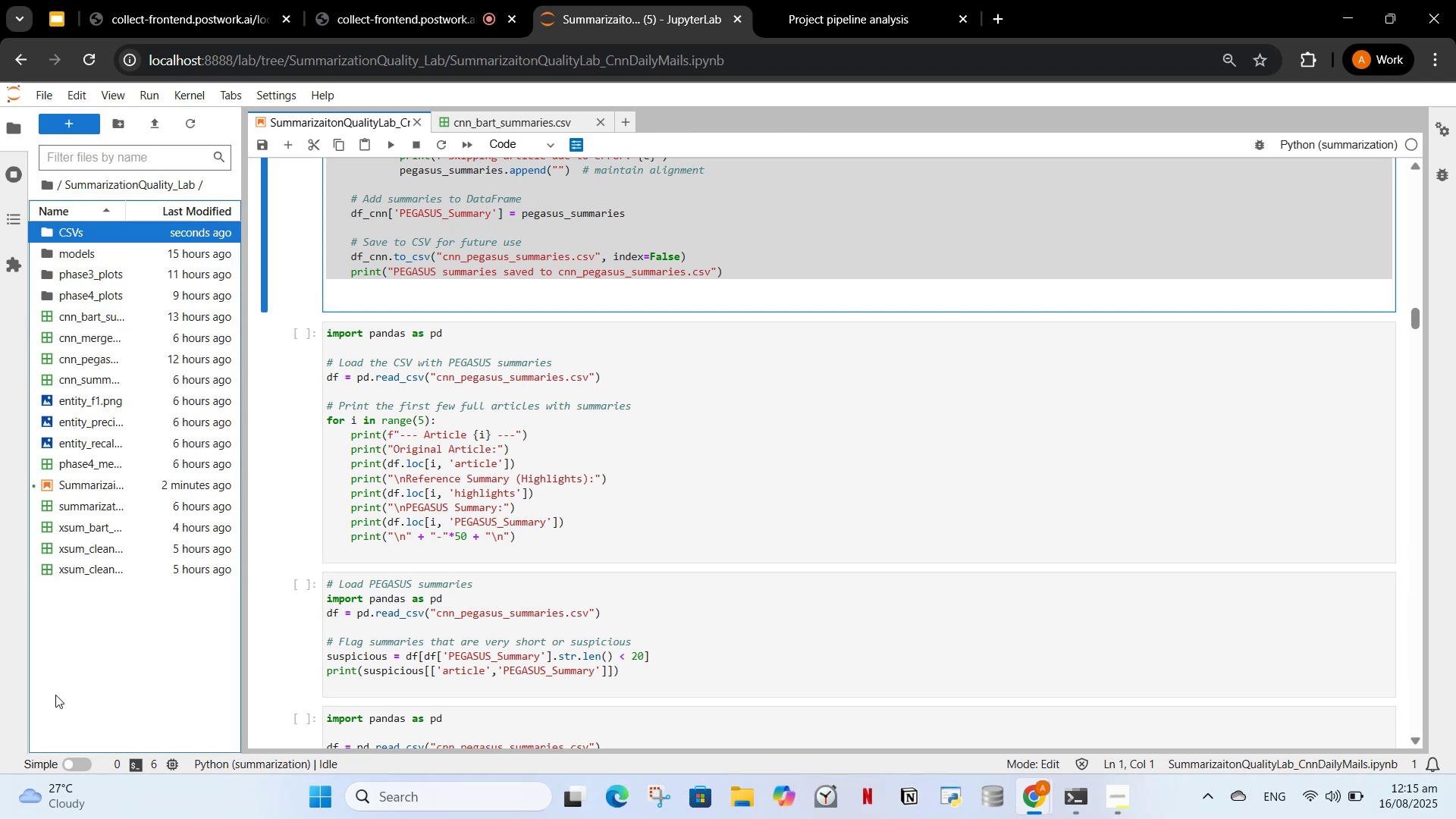 
left_click([154, 652])
 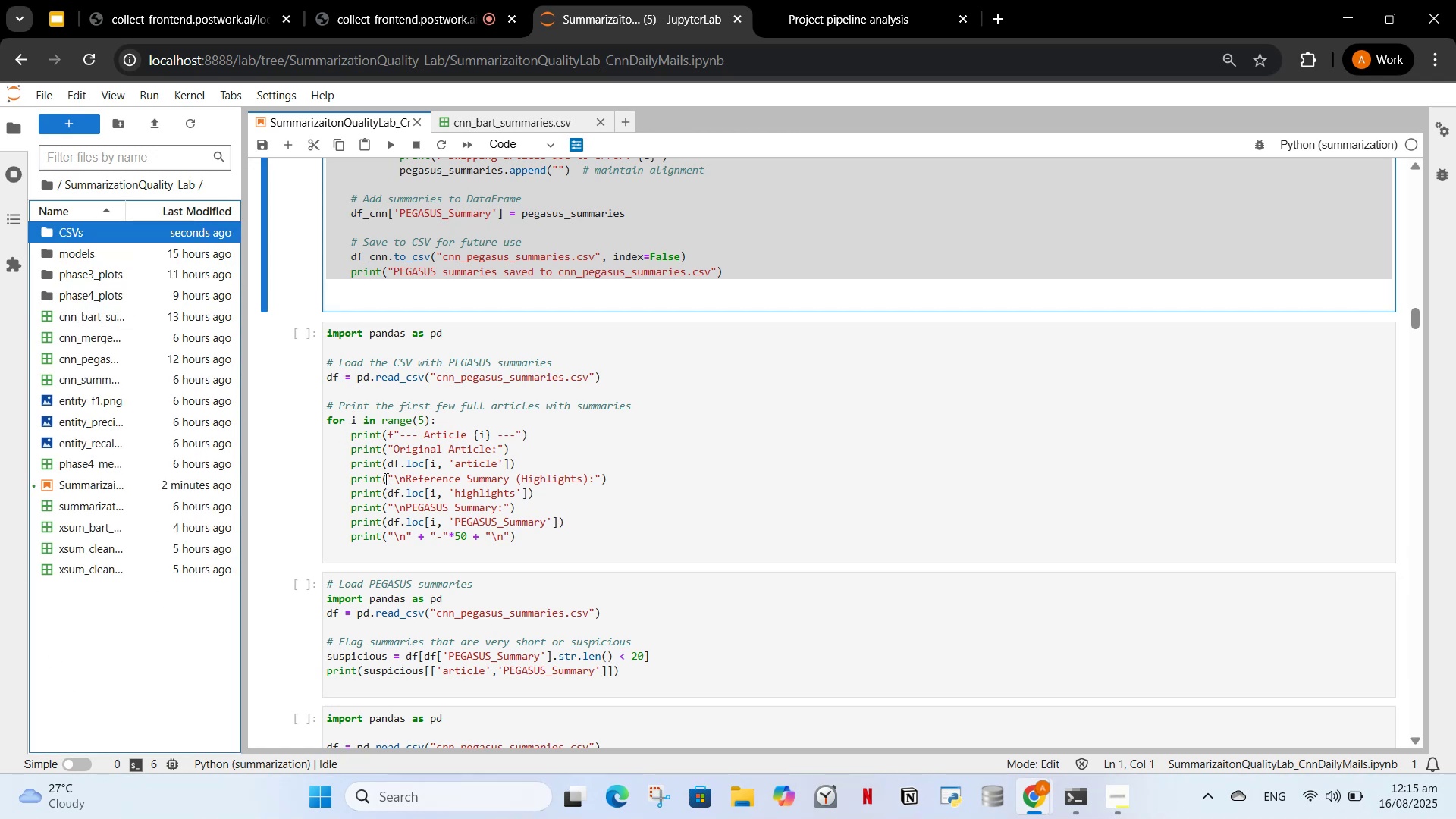 
scroll: coordinate [485, 450], scroll_direction: up, amount: 4.0
 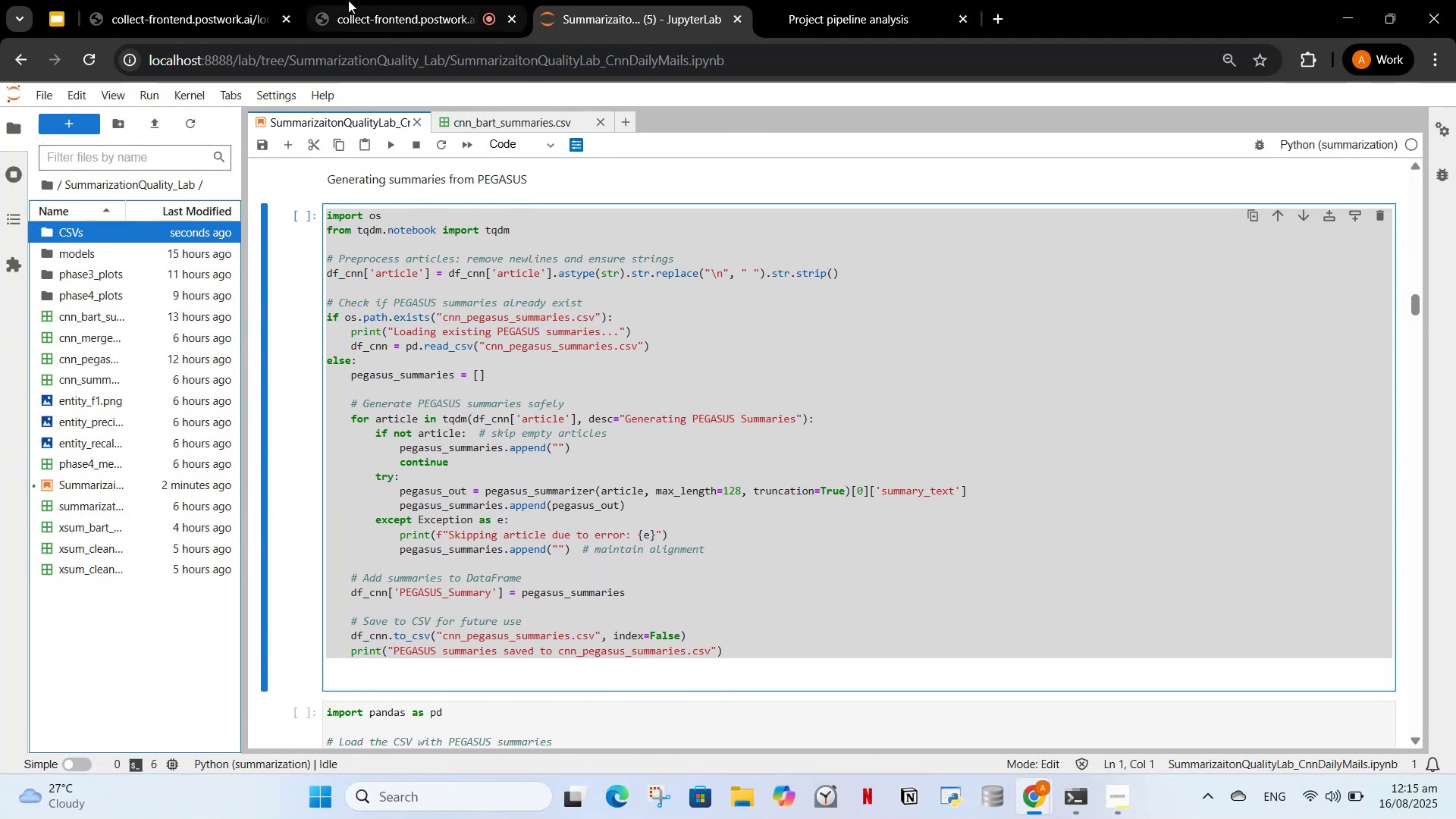 
left_click([411, 0])
 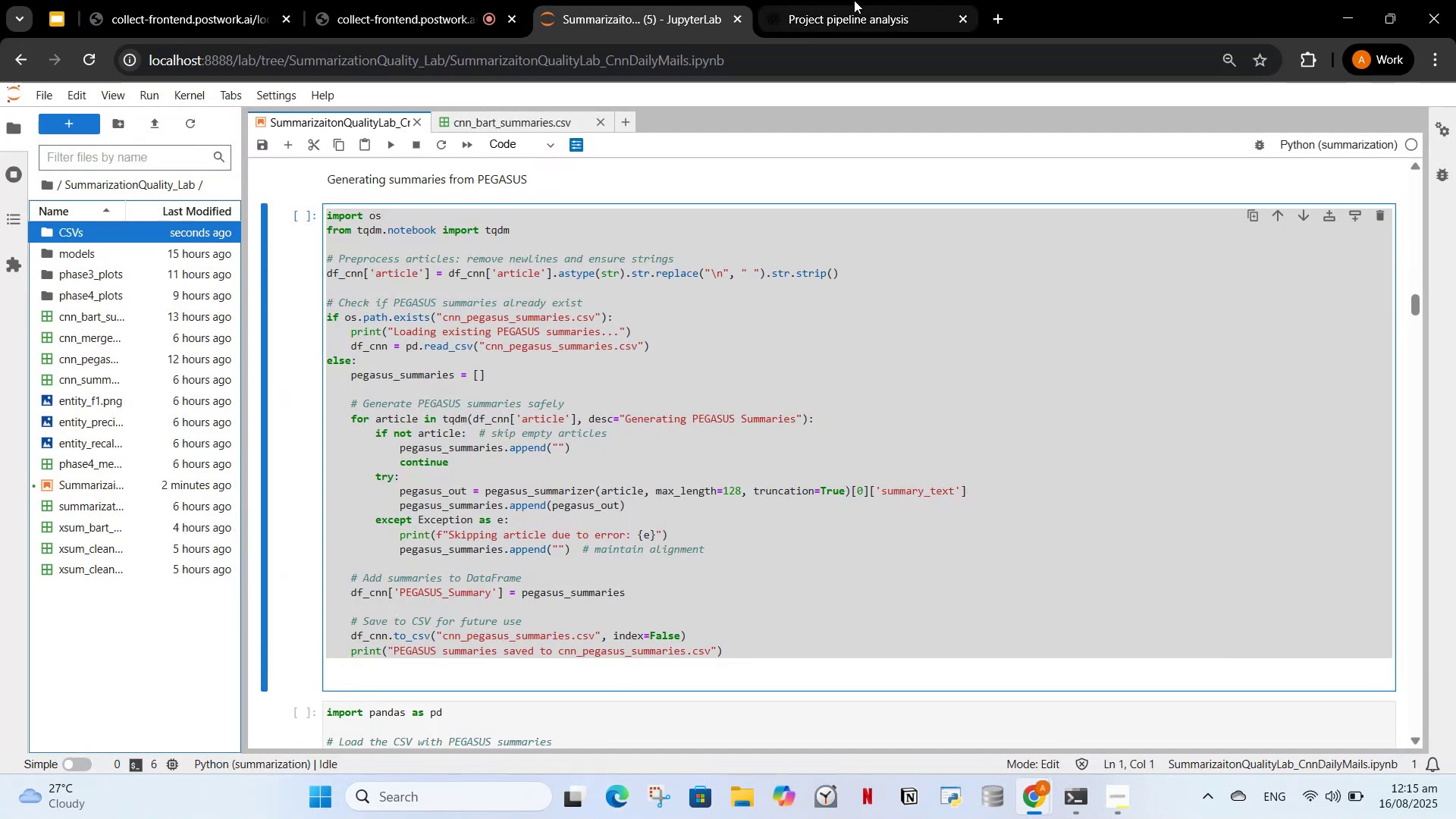 
scroll: coordinate [701, 434], scroll_direction: down, amount: 1.0
 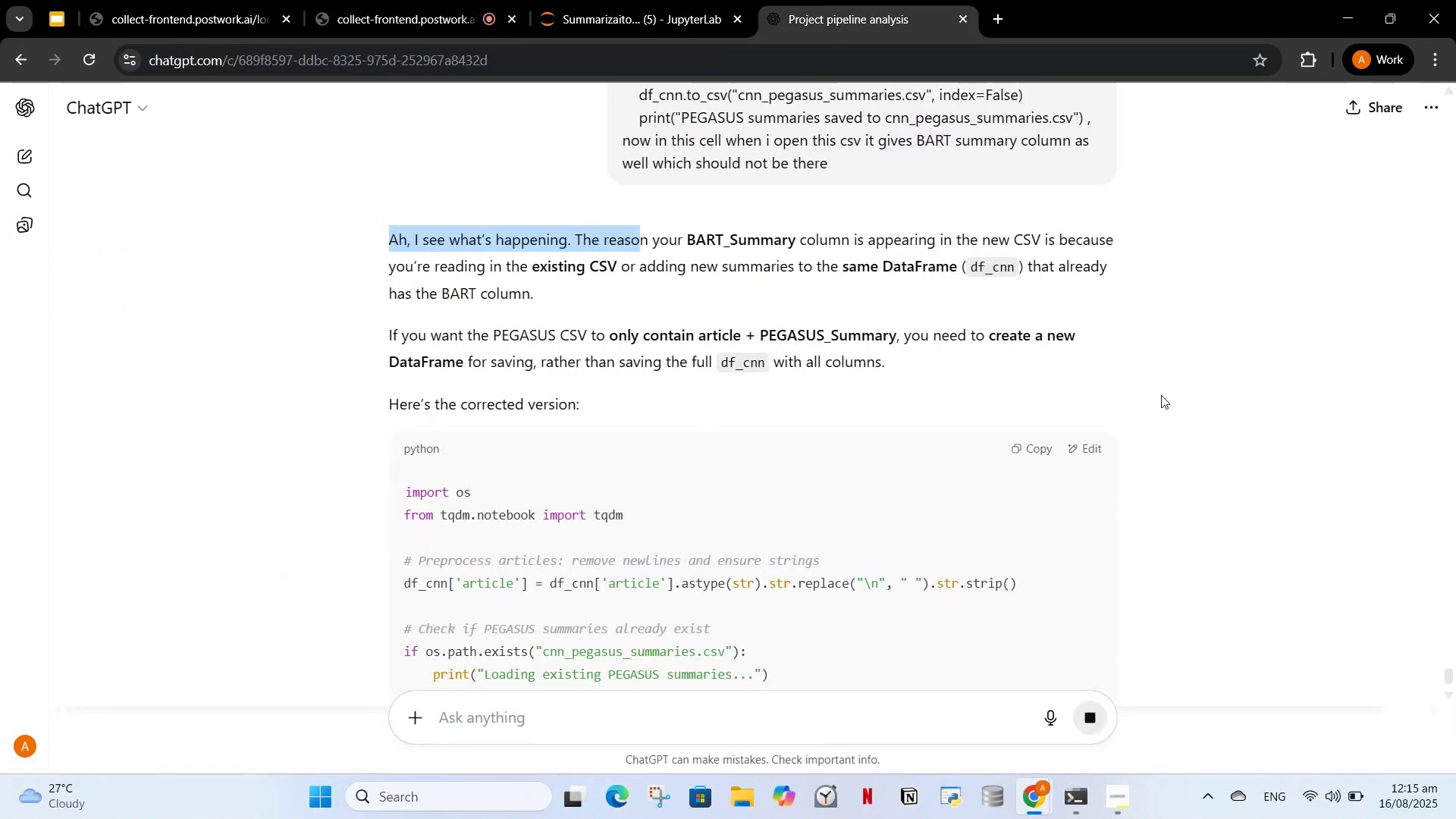 
left_click([1159, 397])
 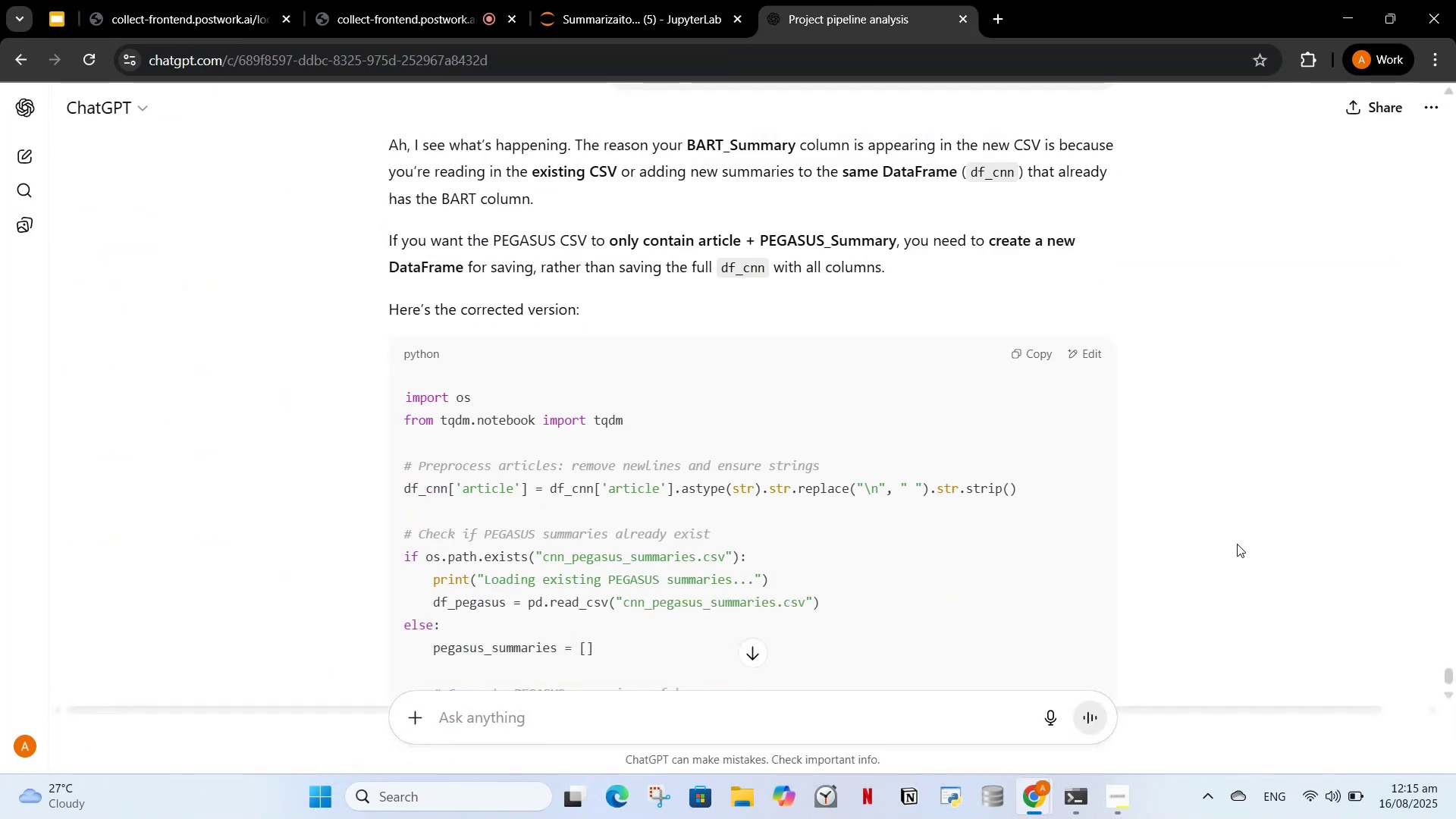 
scroll: coordinate [1219, 554], scroll_direction: down, amount: 6.0
 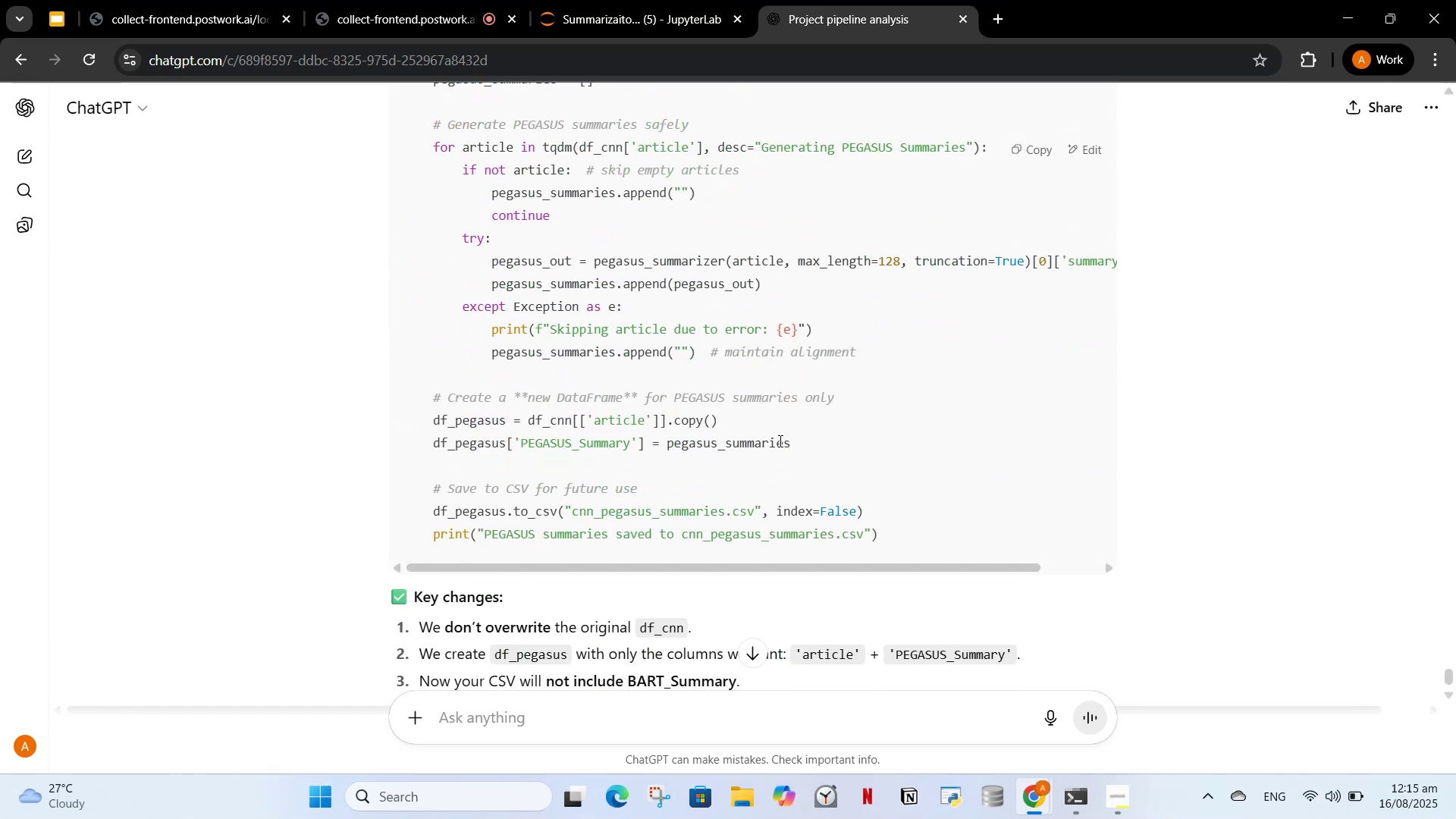 
wait(7.6)
 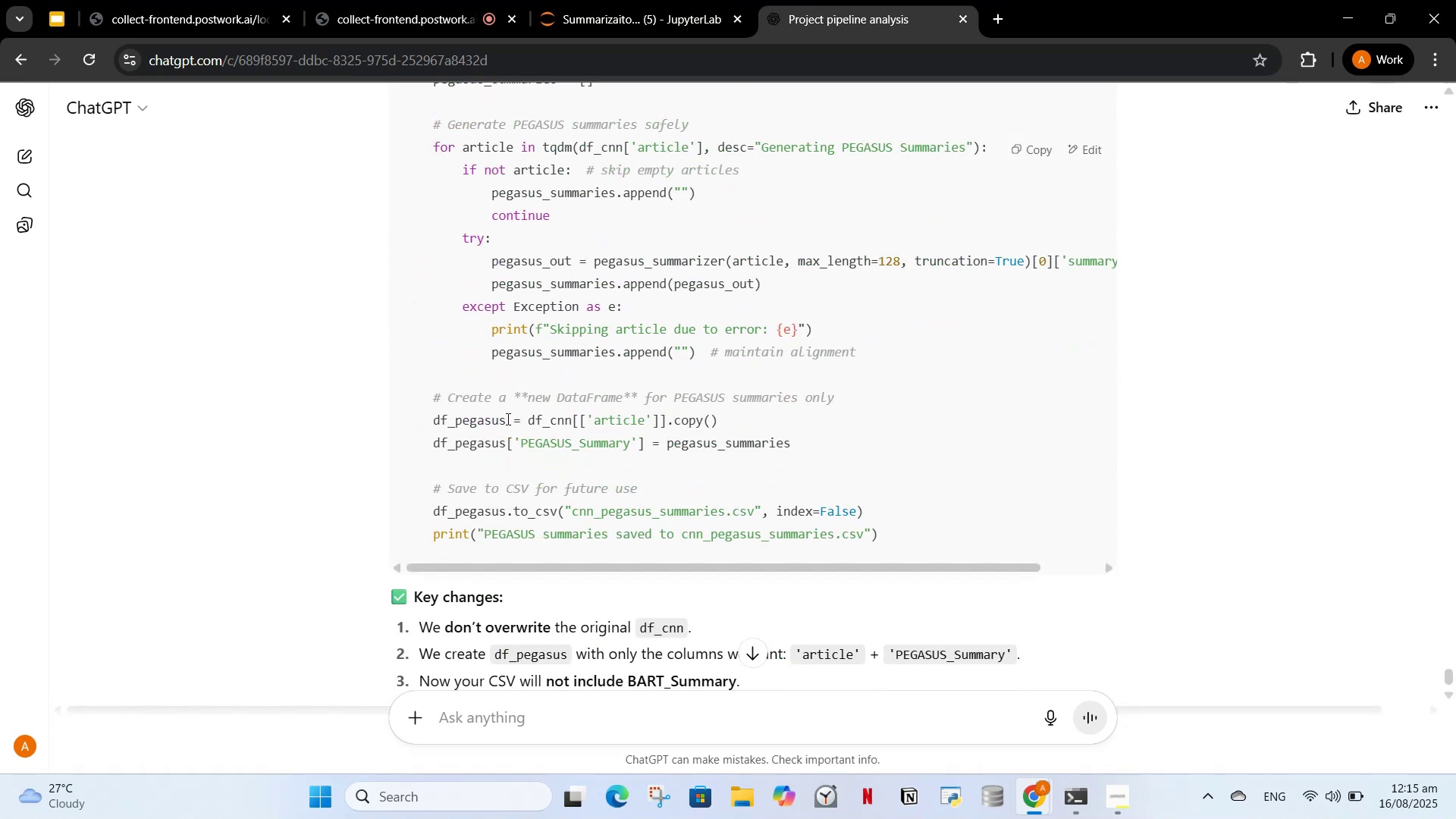 
scroll: coordinate [551, 489], scroll_direction: up, amount: 2.0
 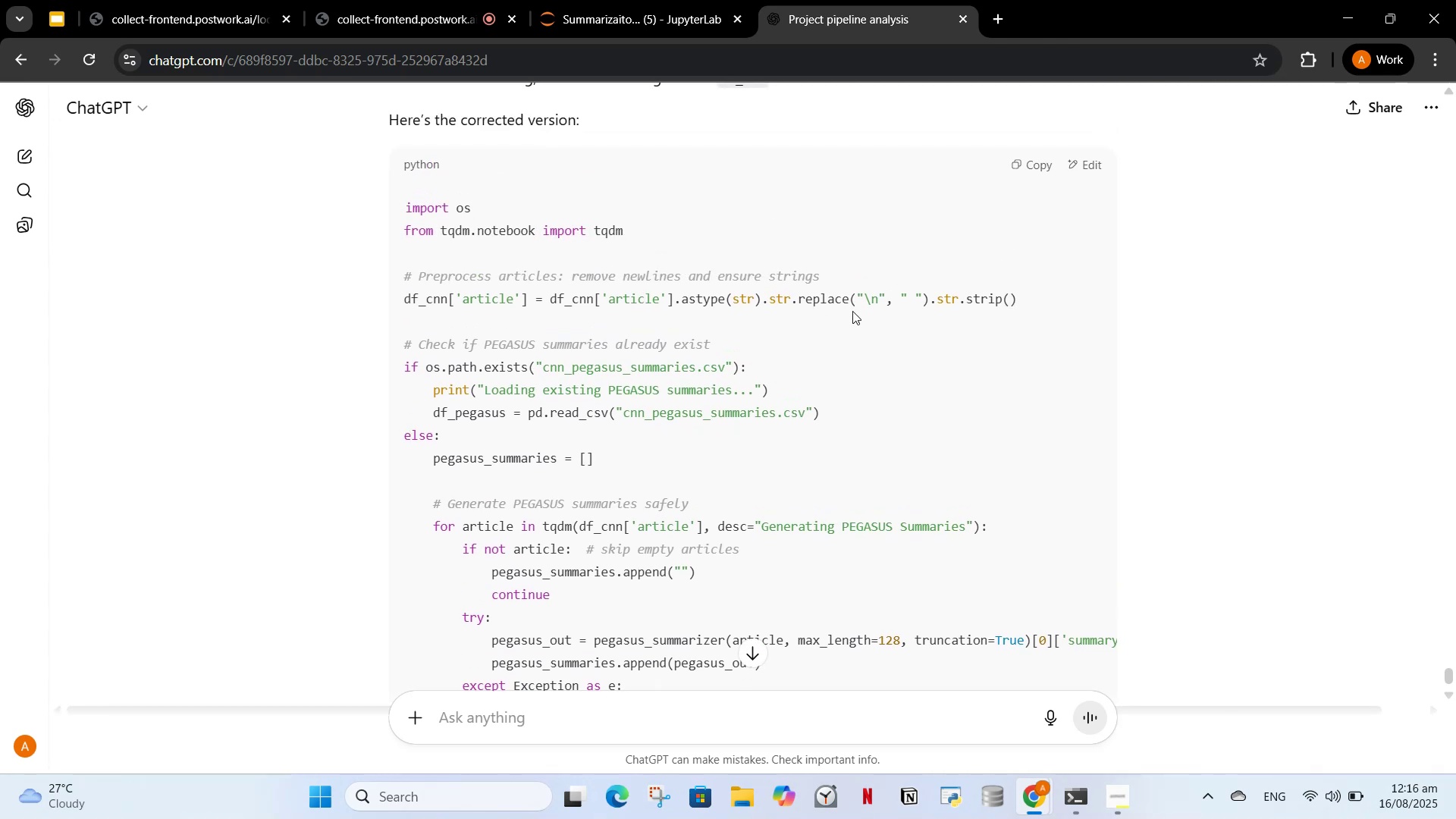 
wait(5.35)
 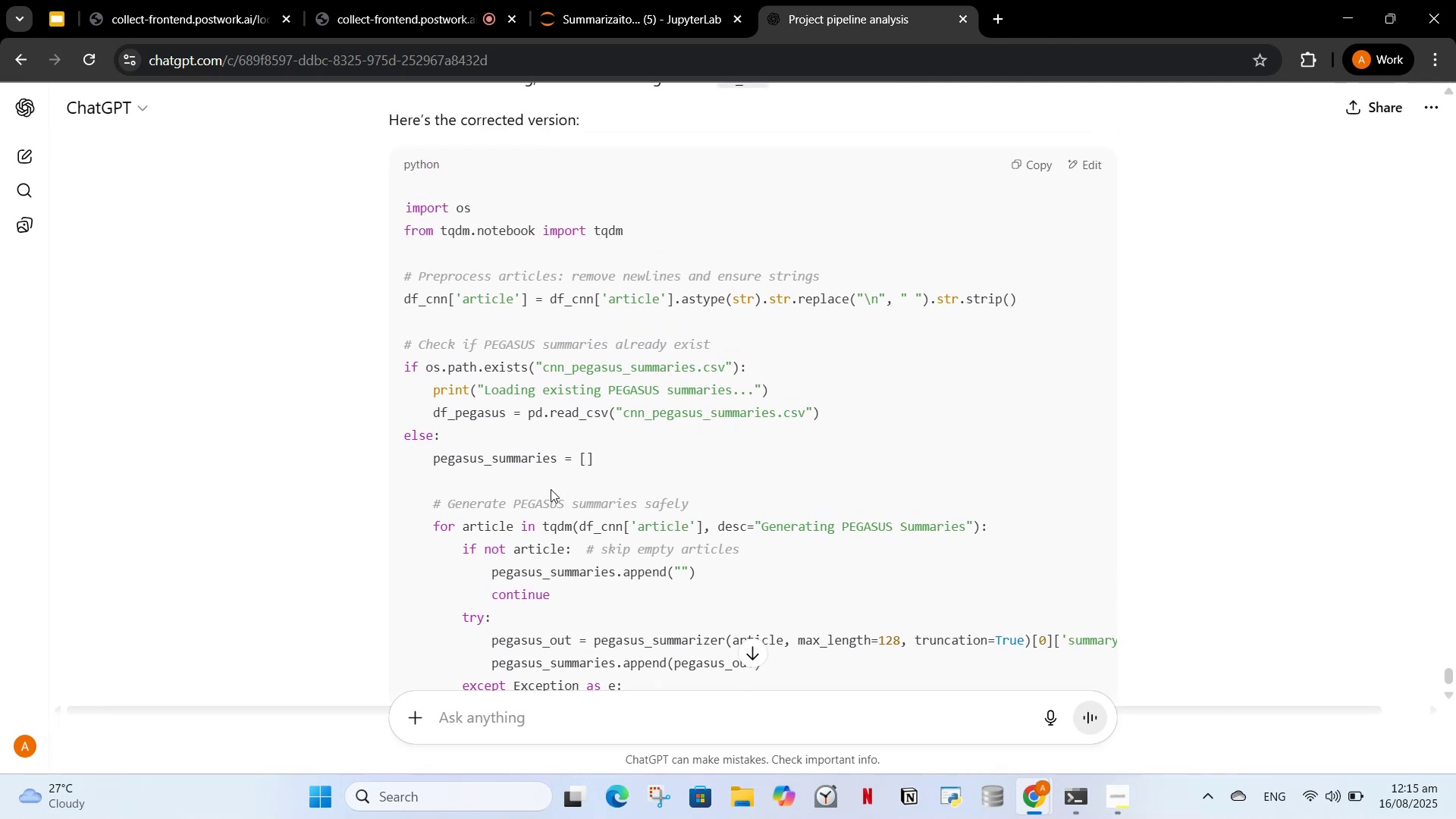 
scroll: coordinate [774, 439], scroll_direction: down, amount: 4.0
 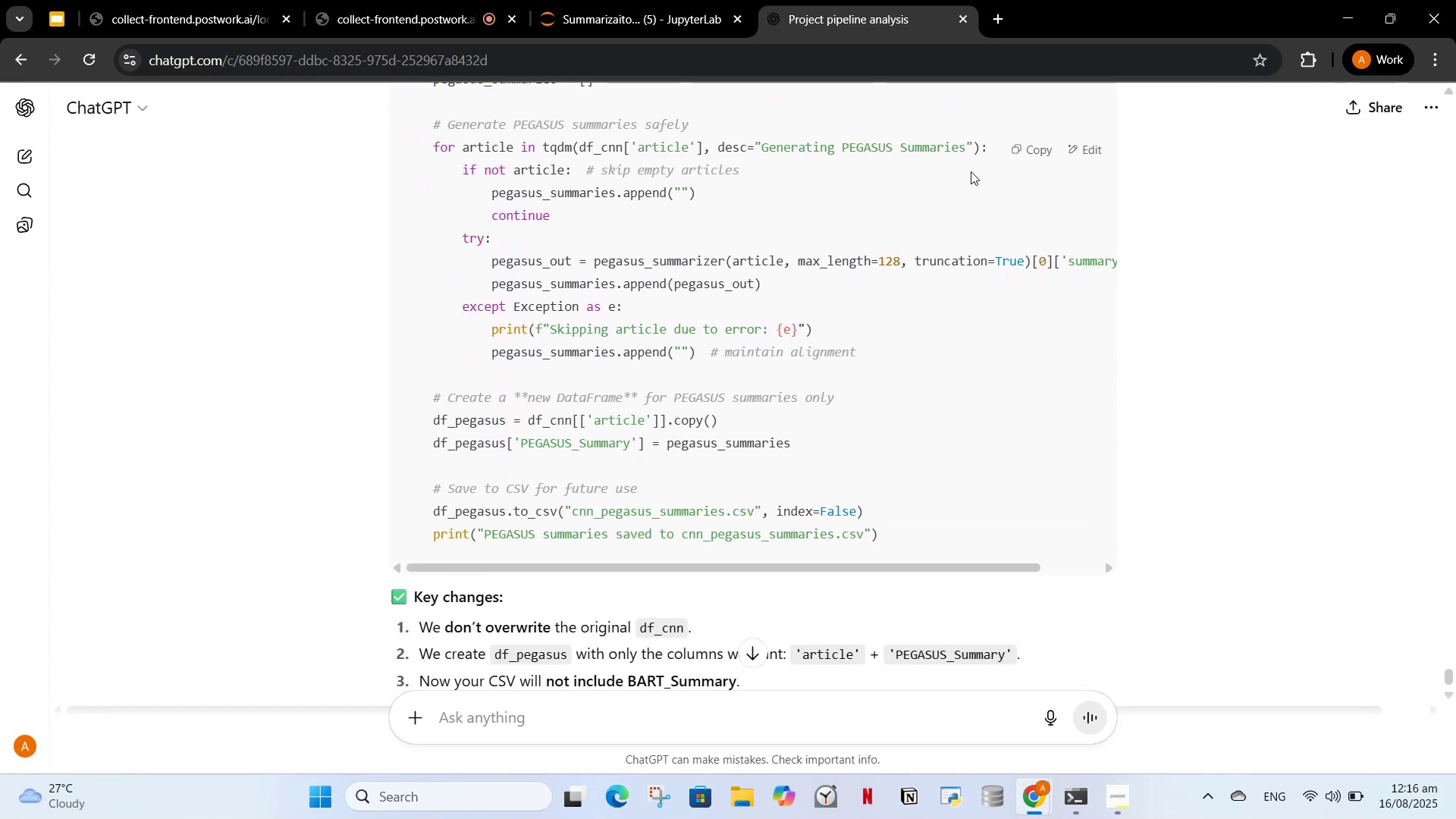 
left_click([1021, 148])
 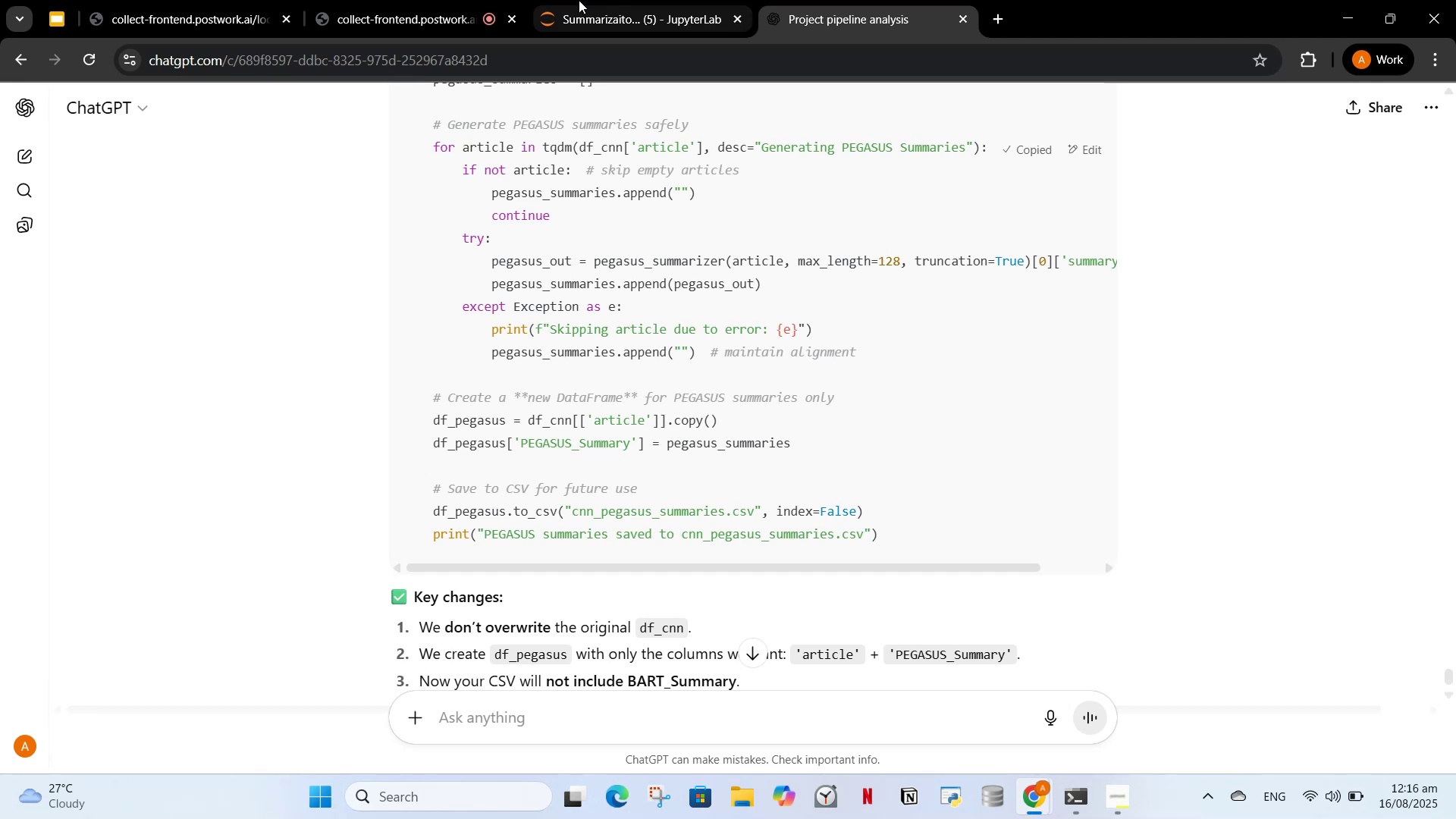 
left_click([579, 0])
 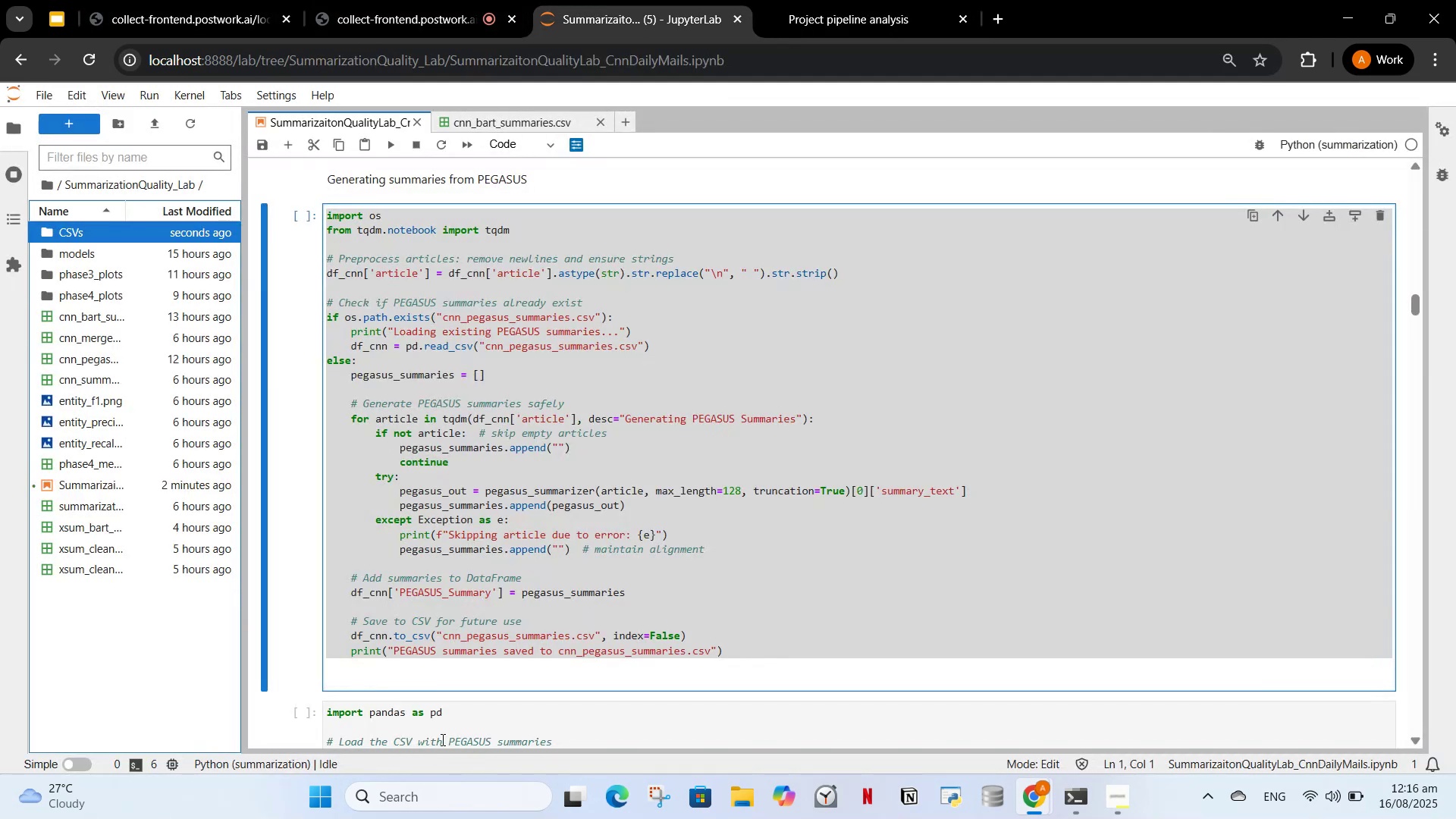 
left_click([491, 582])
 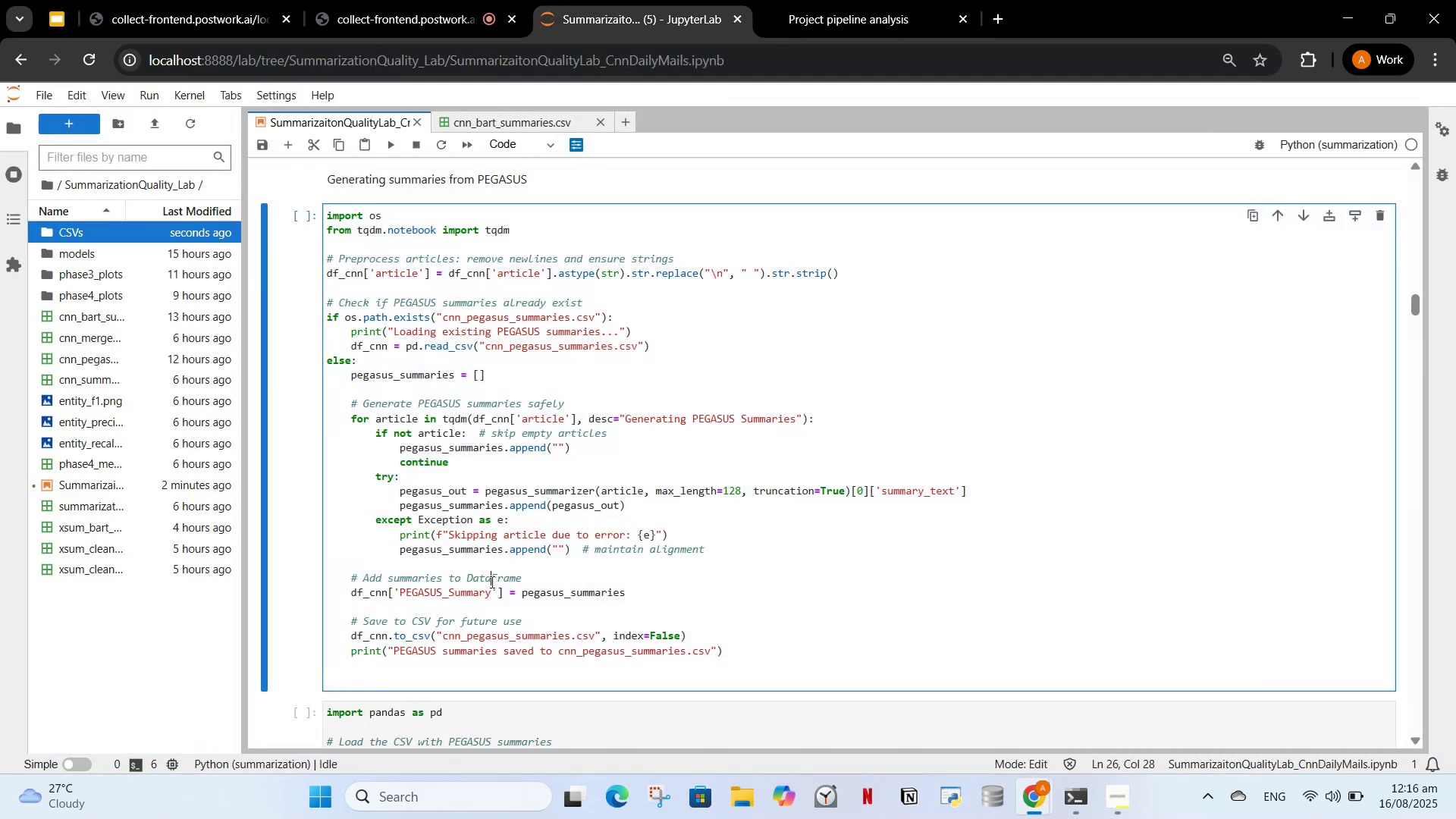 
key(Control+A)
 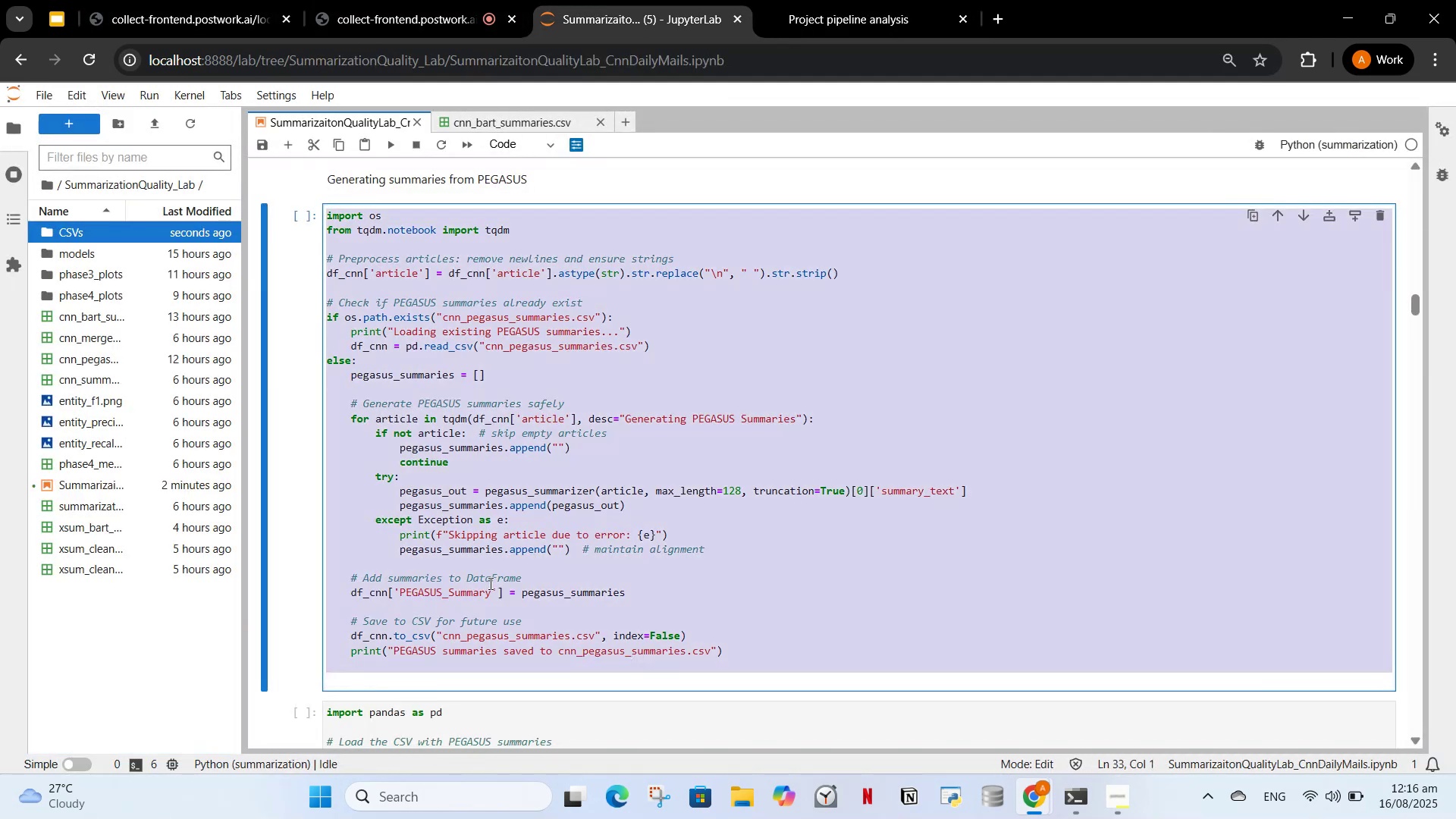 
key(Control+V)
 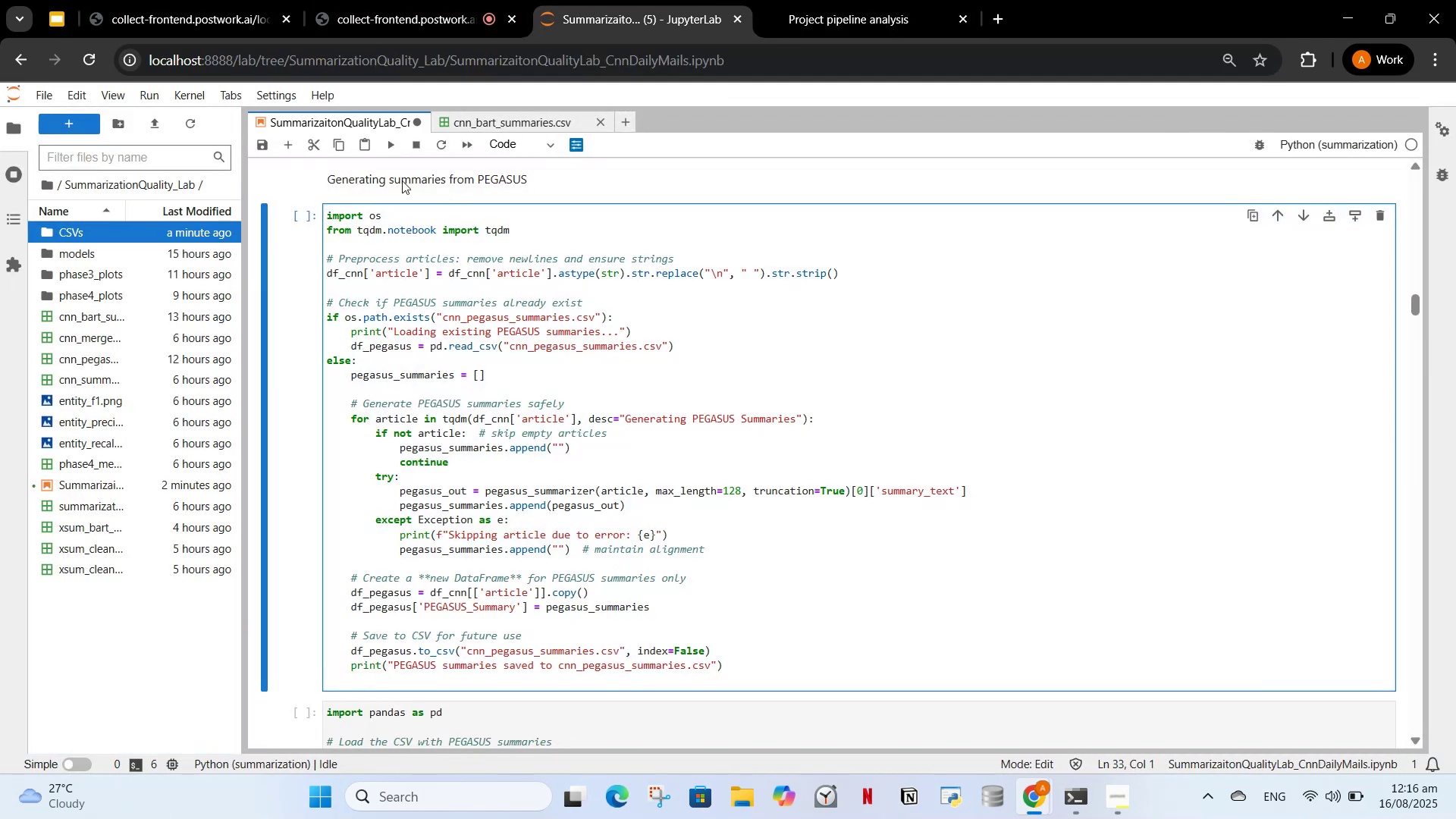 
mouse_move([387, 168])
 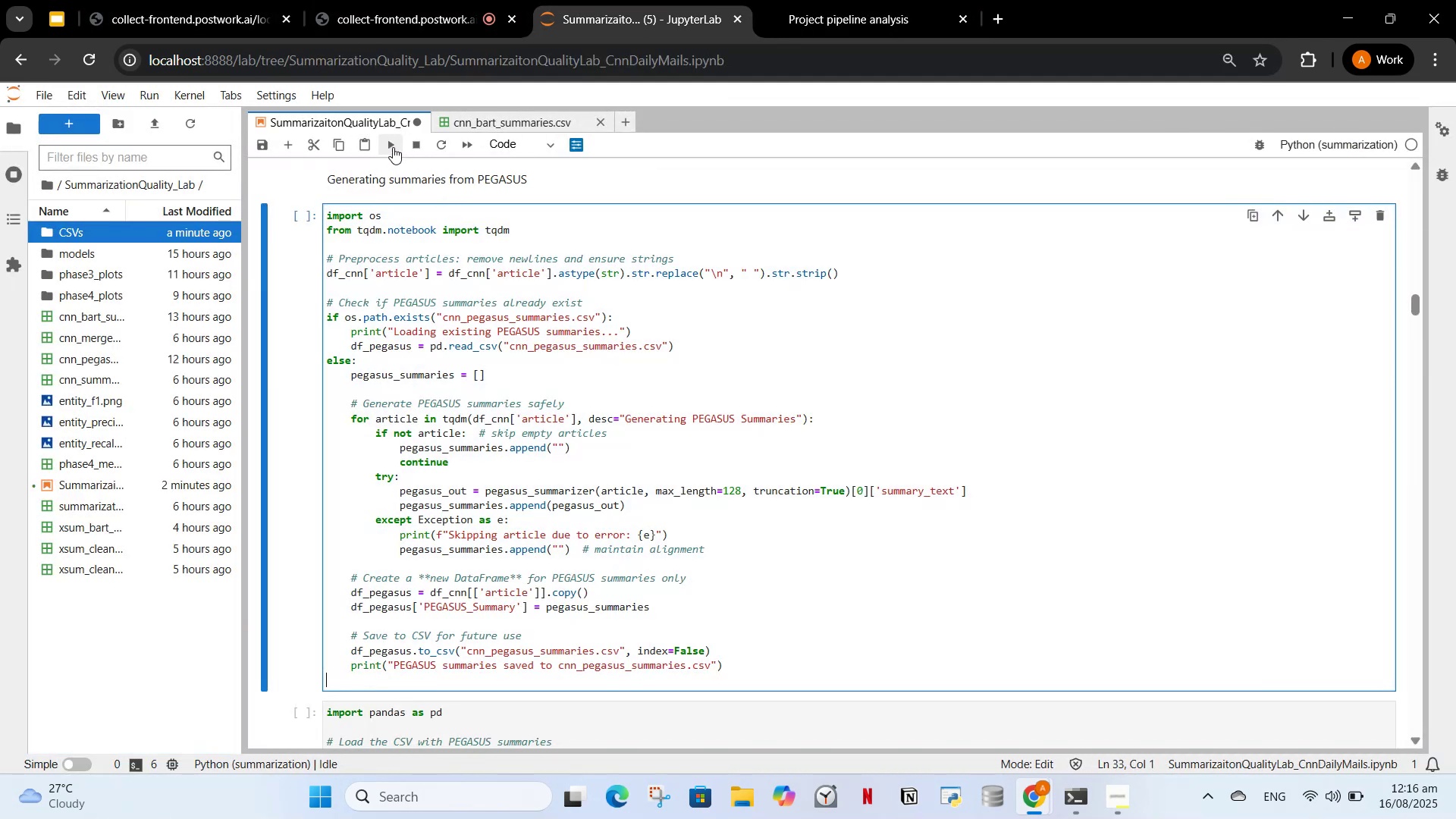 
left_click([391, 143])
 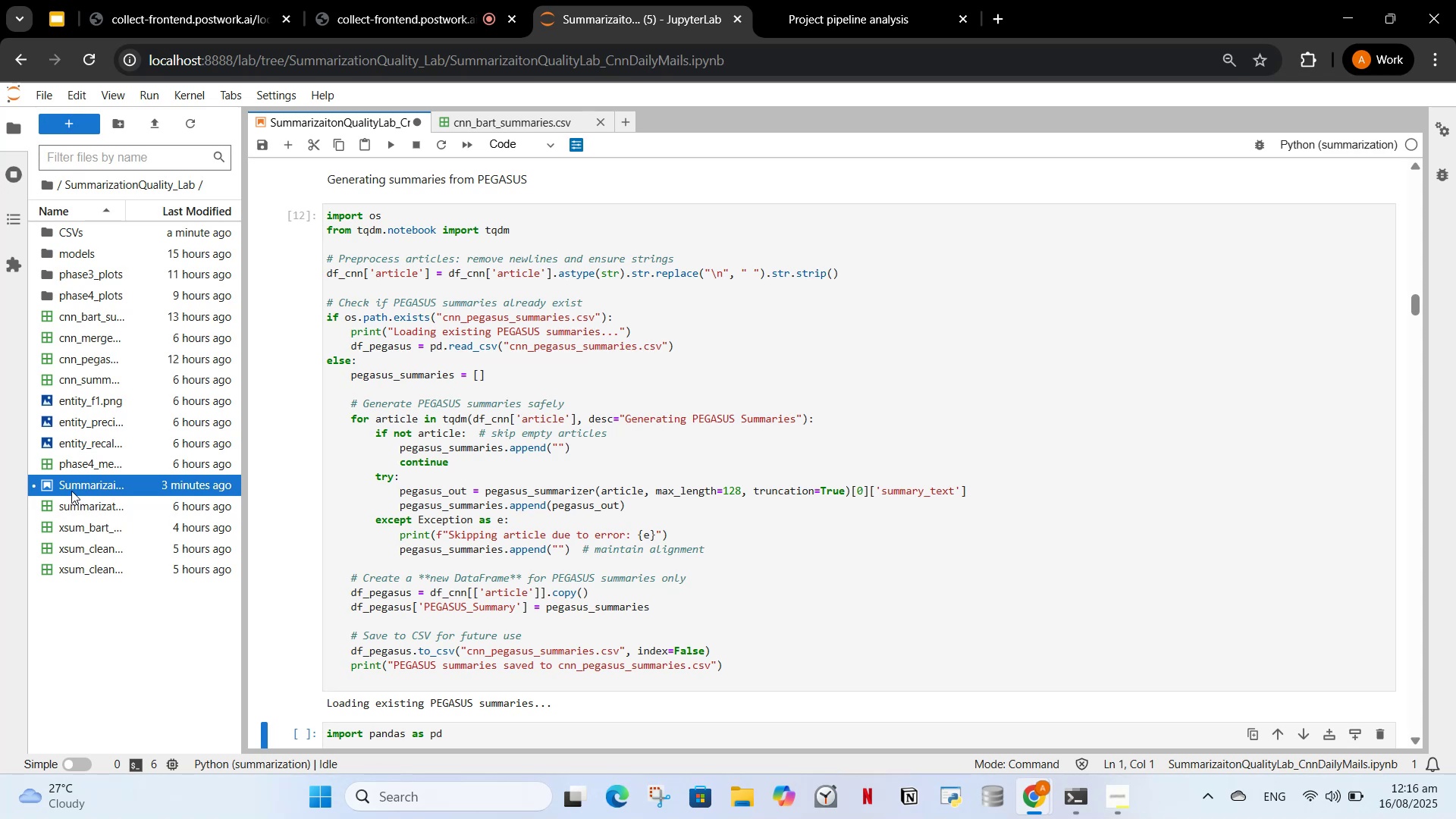 
left_click([71, 487])
 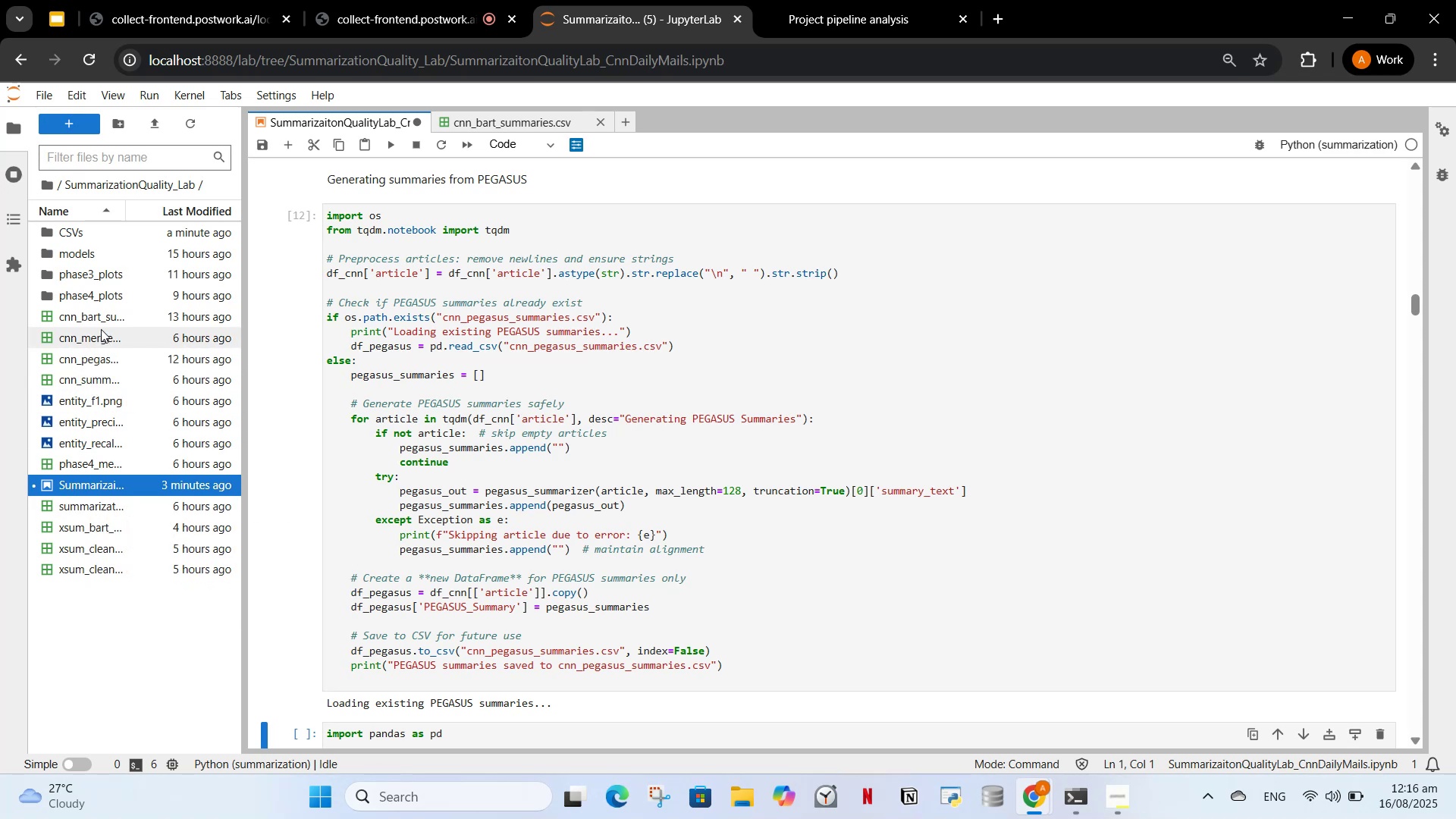 
left_click([95, 359])
 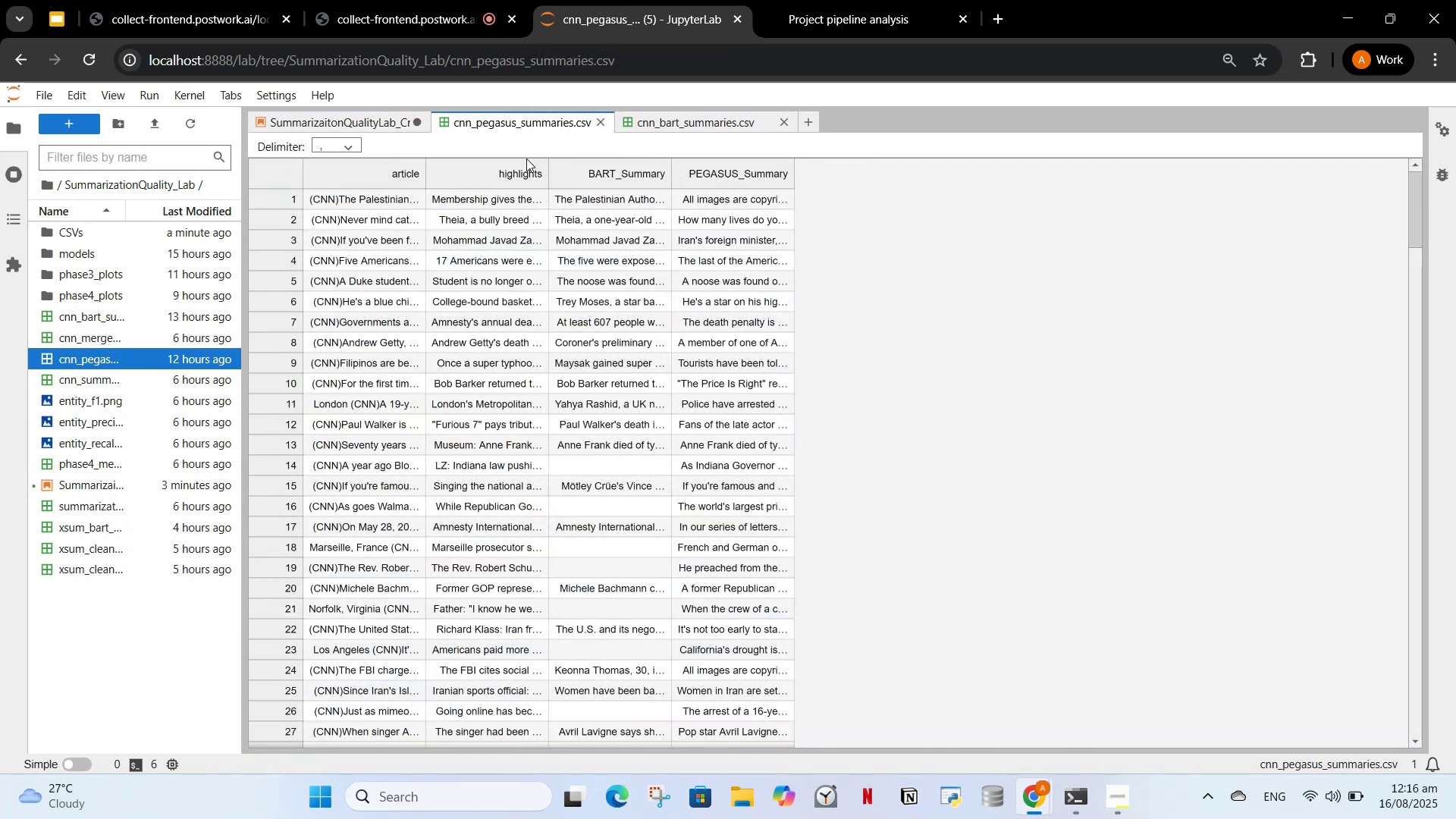 
left_click([592, 172])
 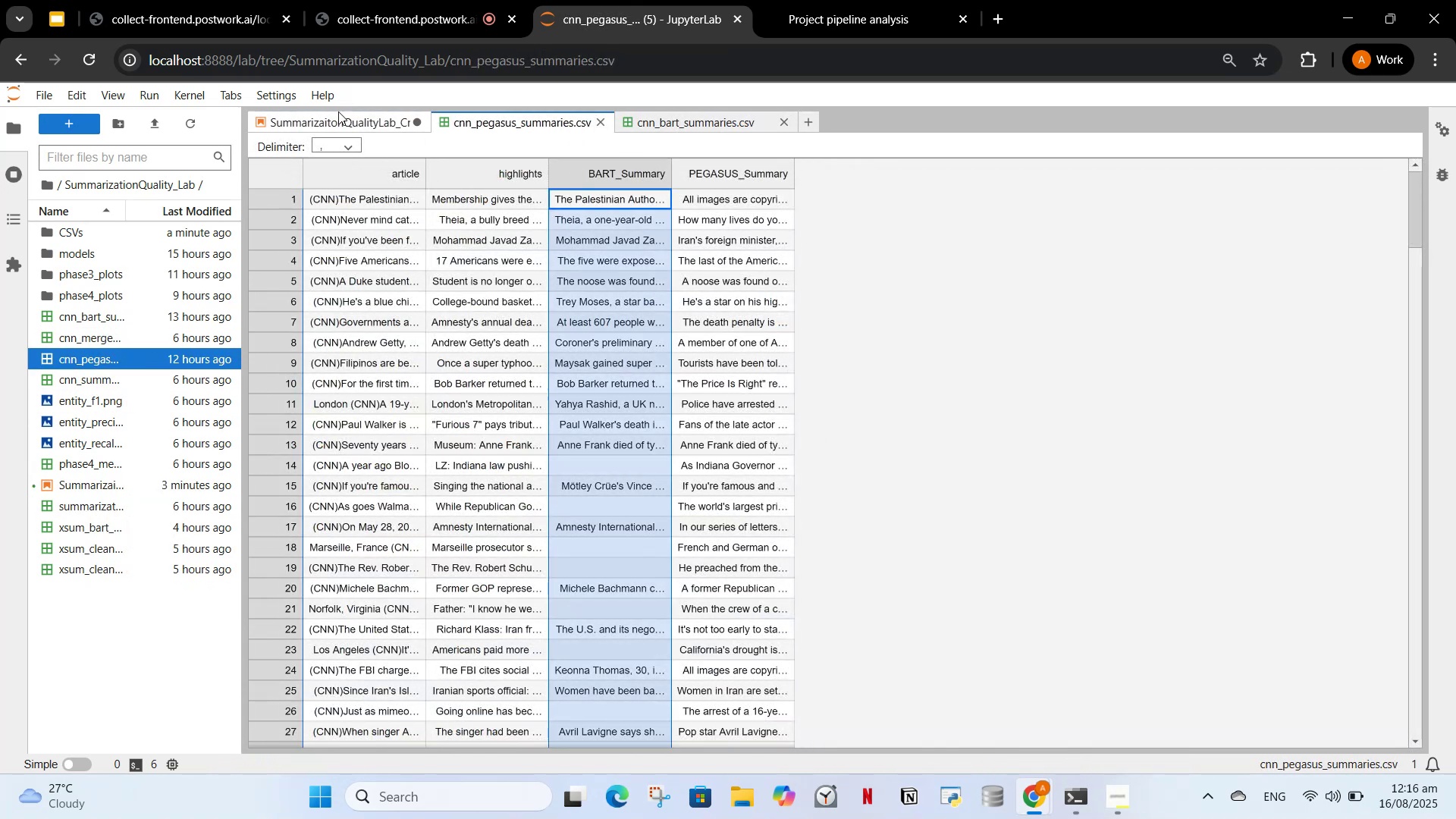 
left_click([337, 114])
 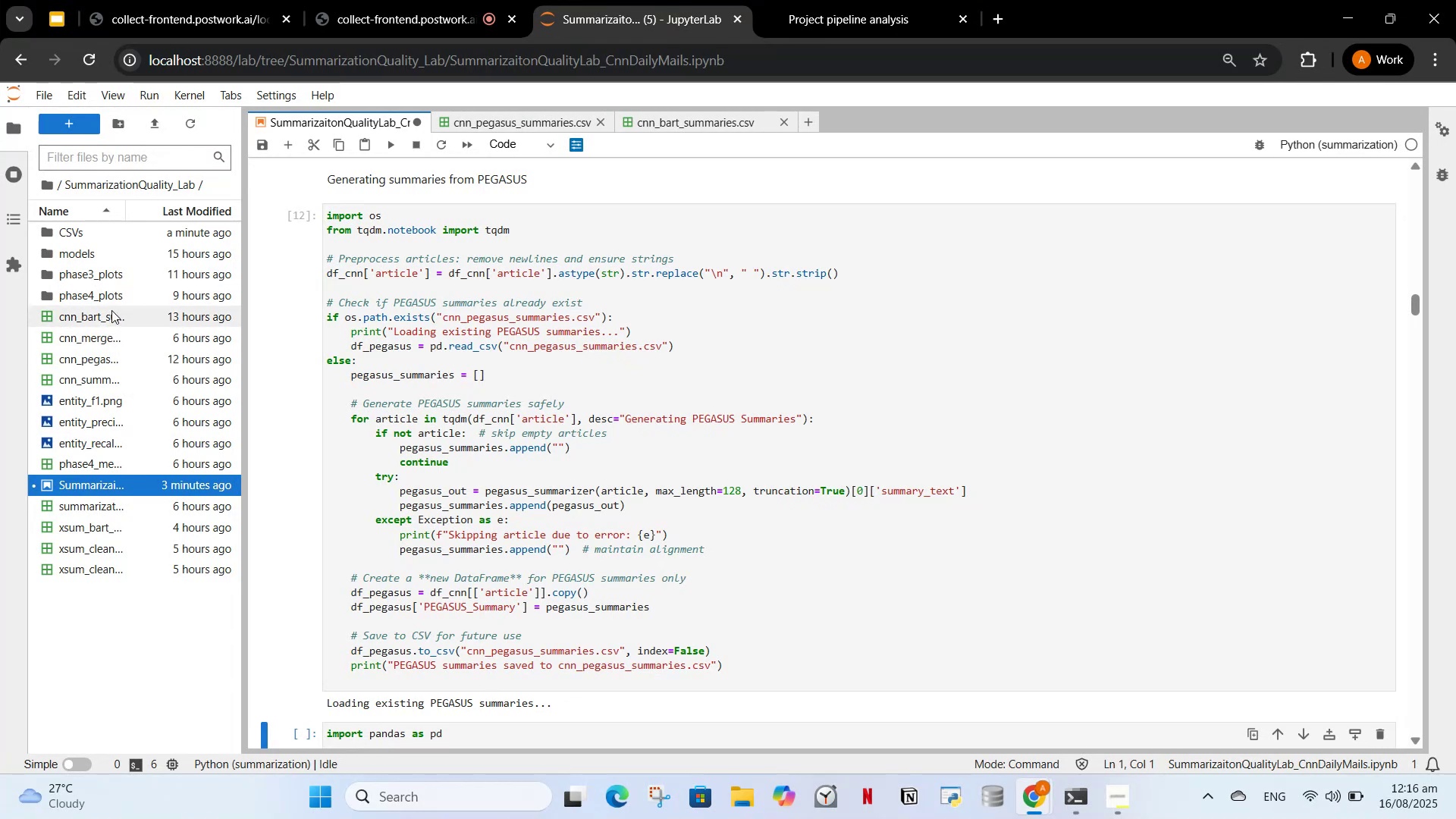 
wait(8.35)
 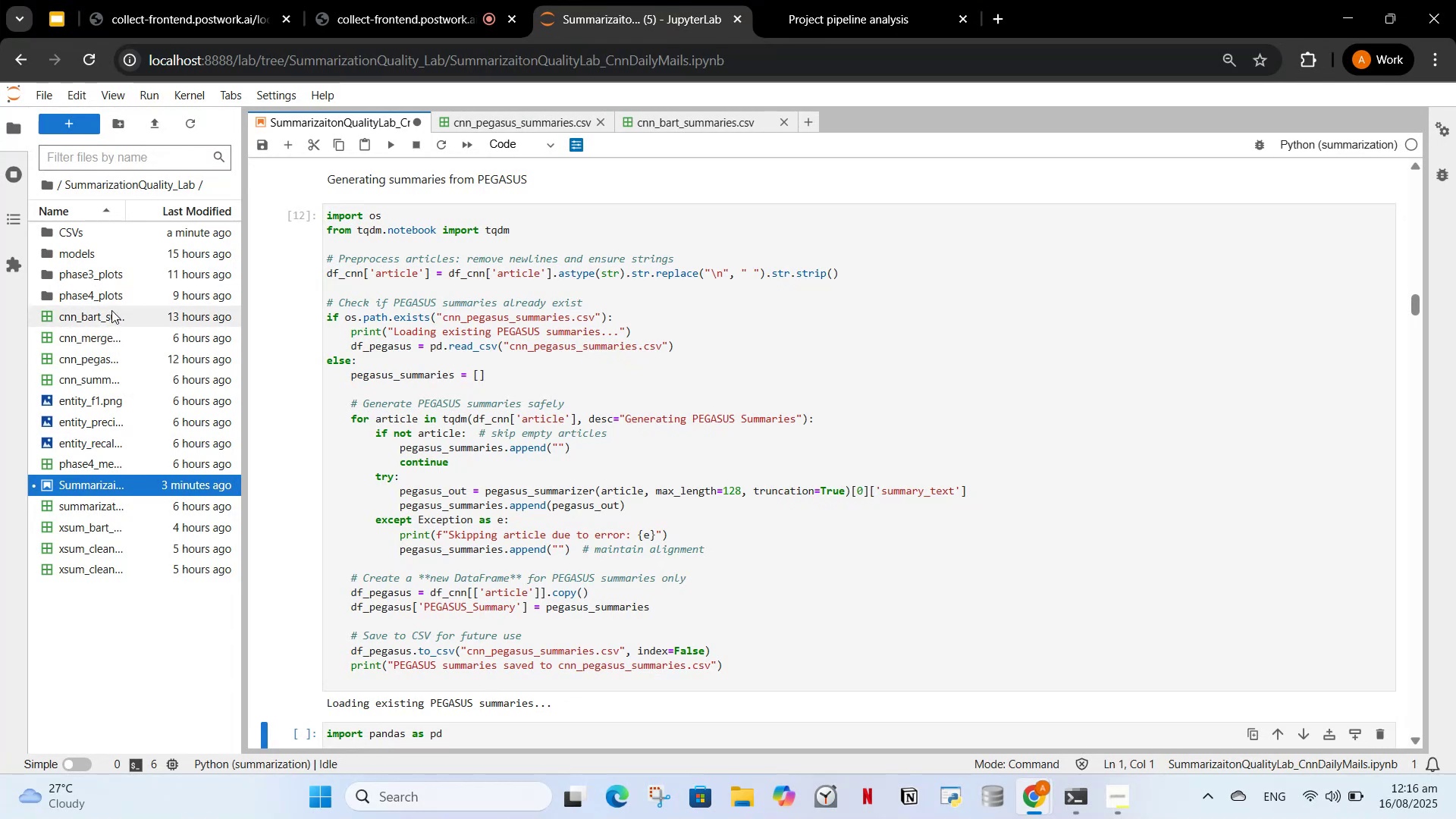 
left_click([467, 116])
 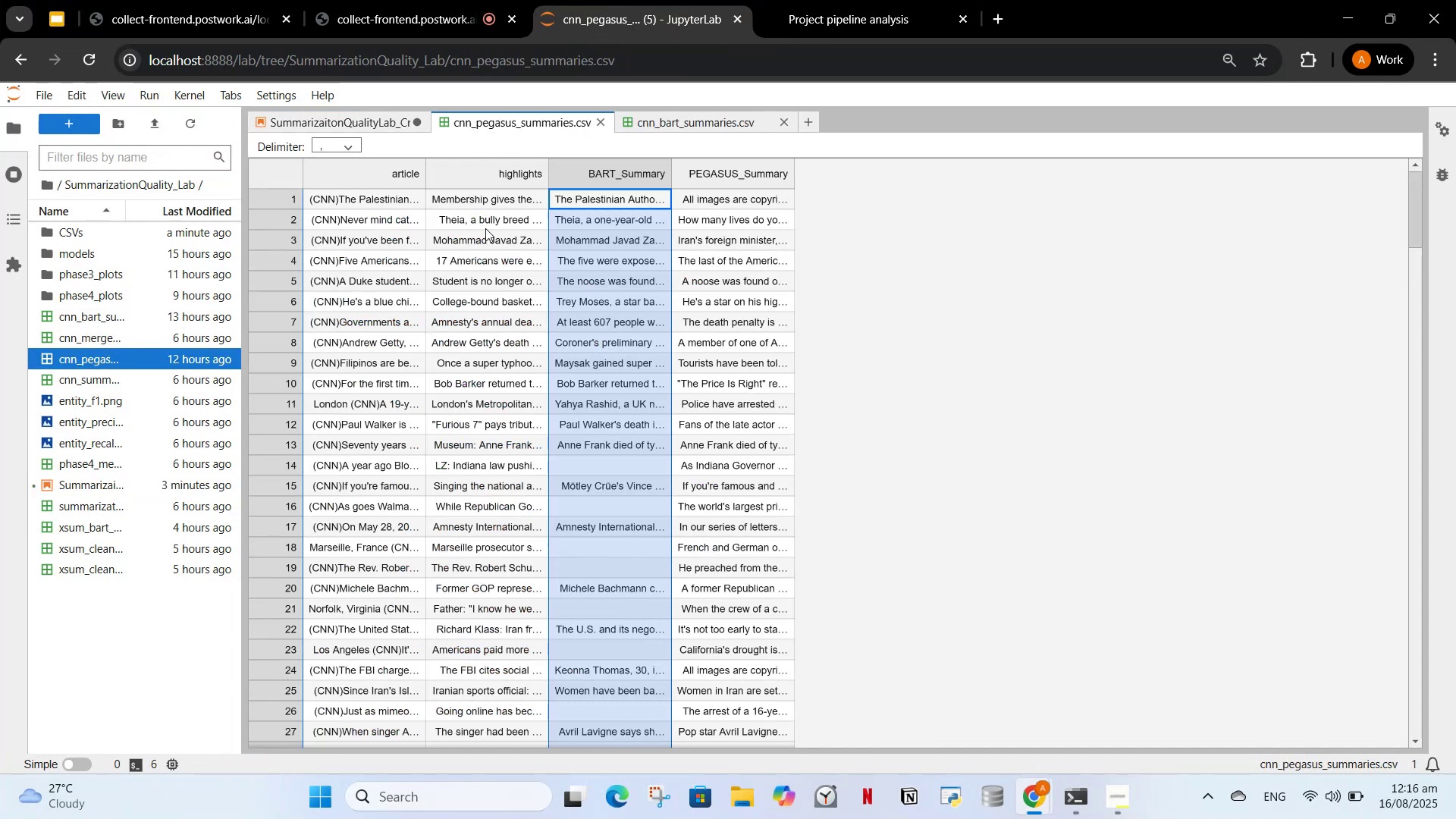 
left_click([494, 225])
 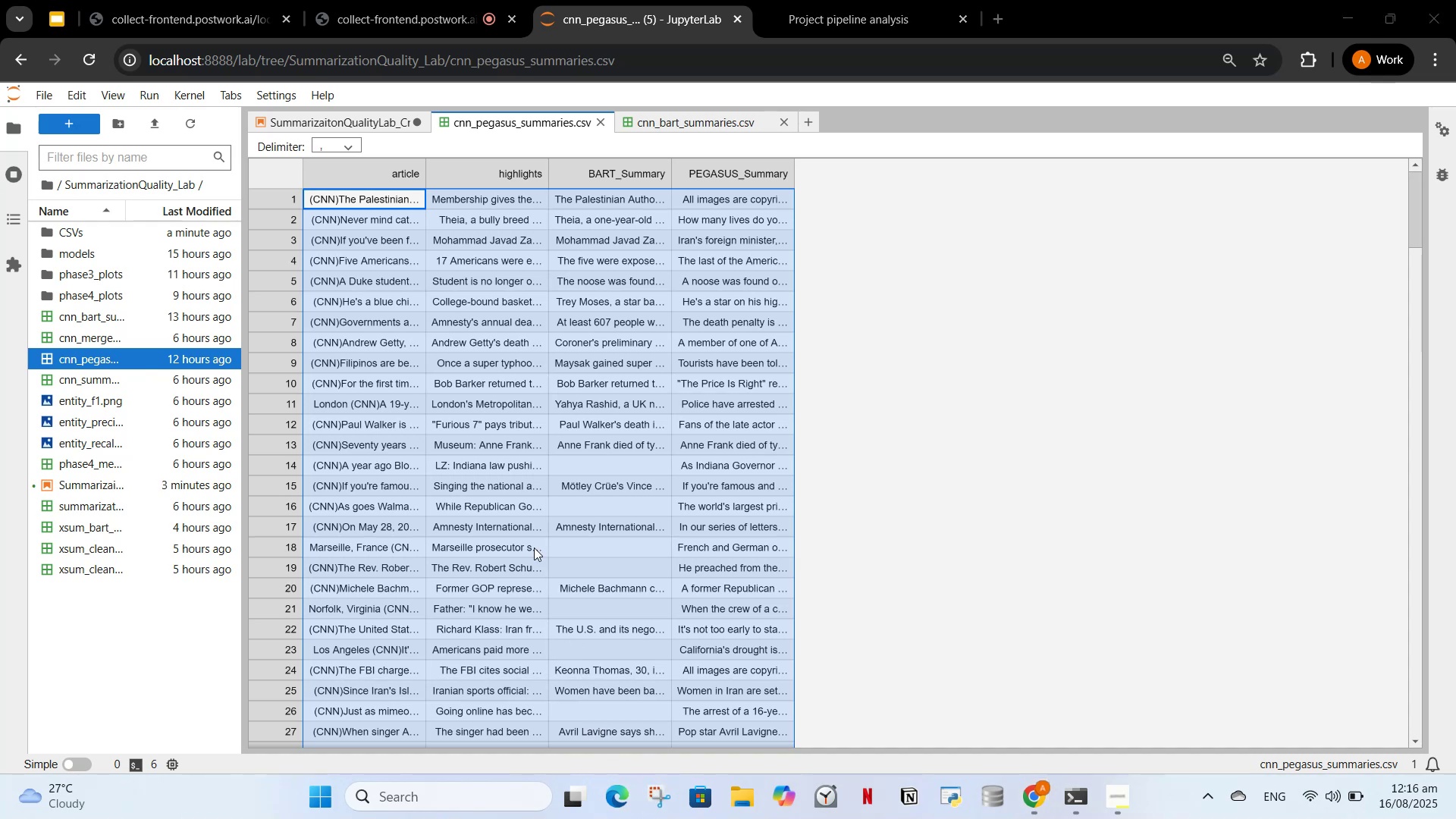 
left_click([482, 110])
 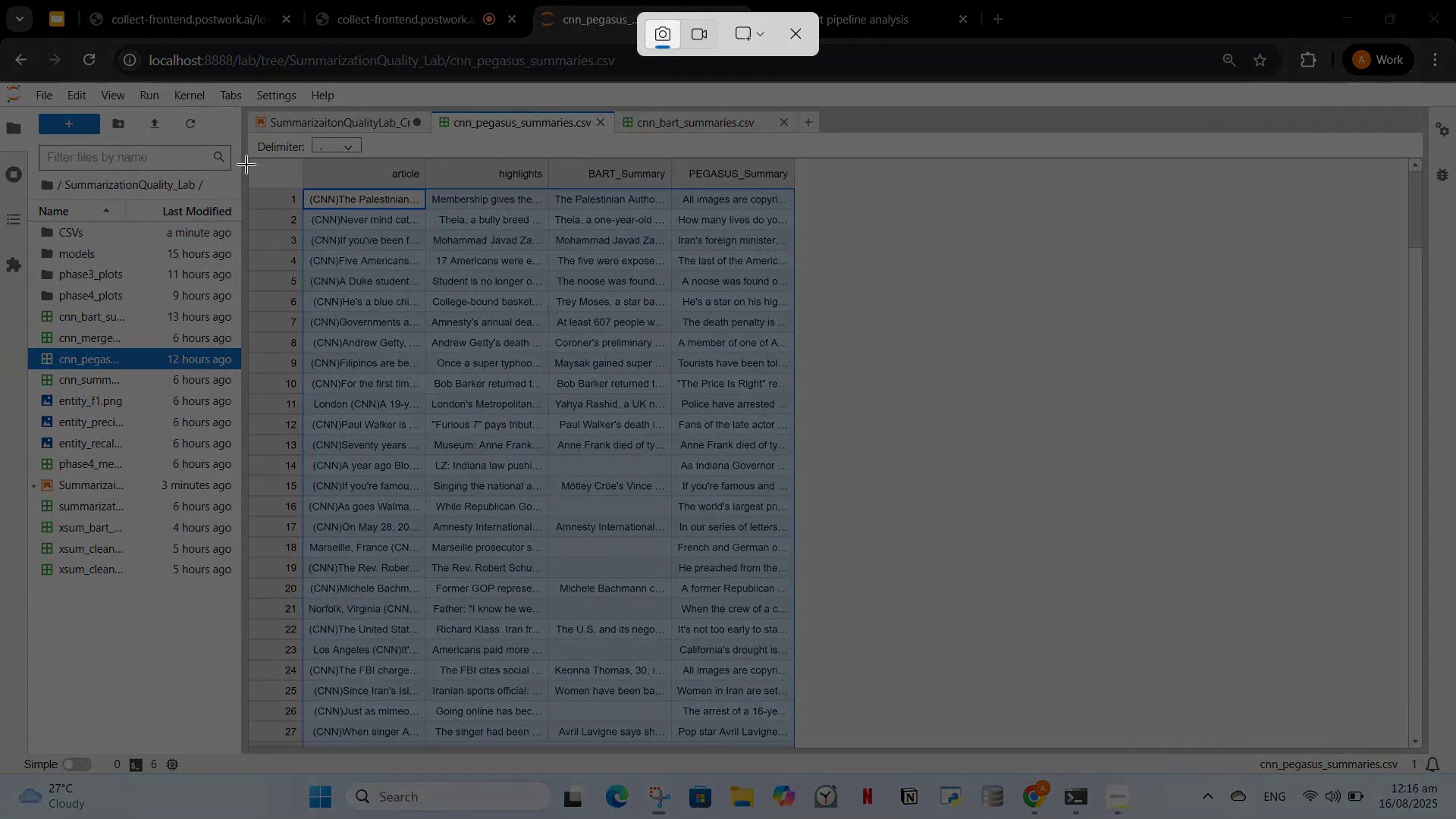 
left_click_drag(start_coordinate=[246, 160], to_coordinate=[796, 548])
 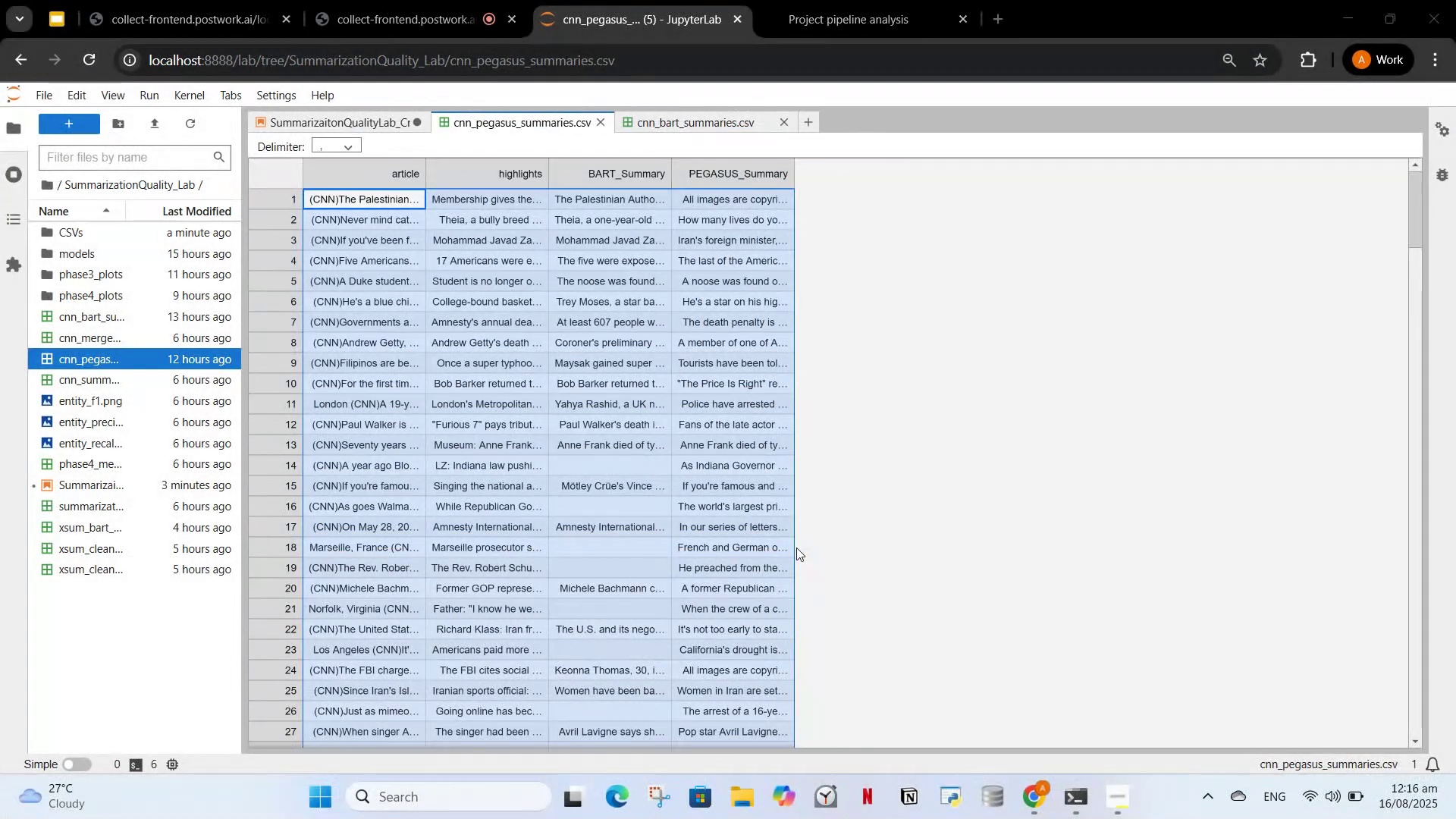 
scroll: coordinate [785, 532], scroll_direction: up, amount: 1.0
 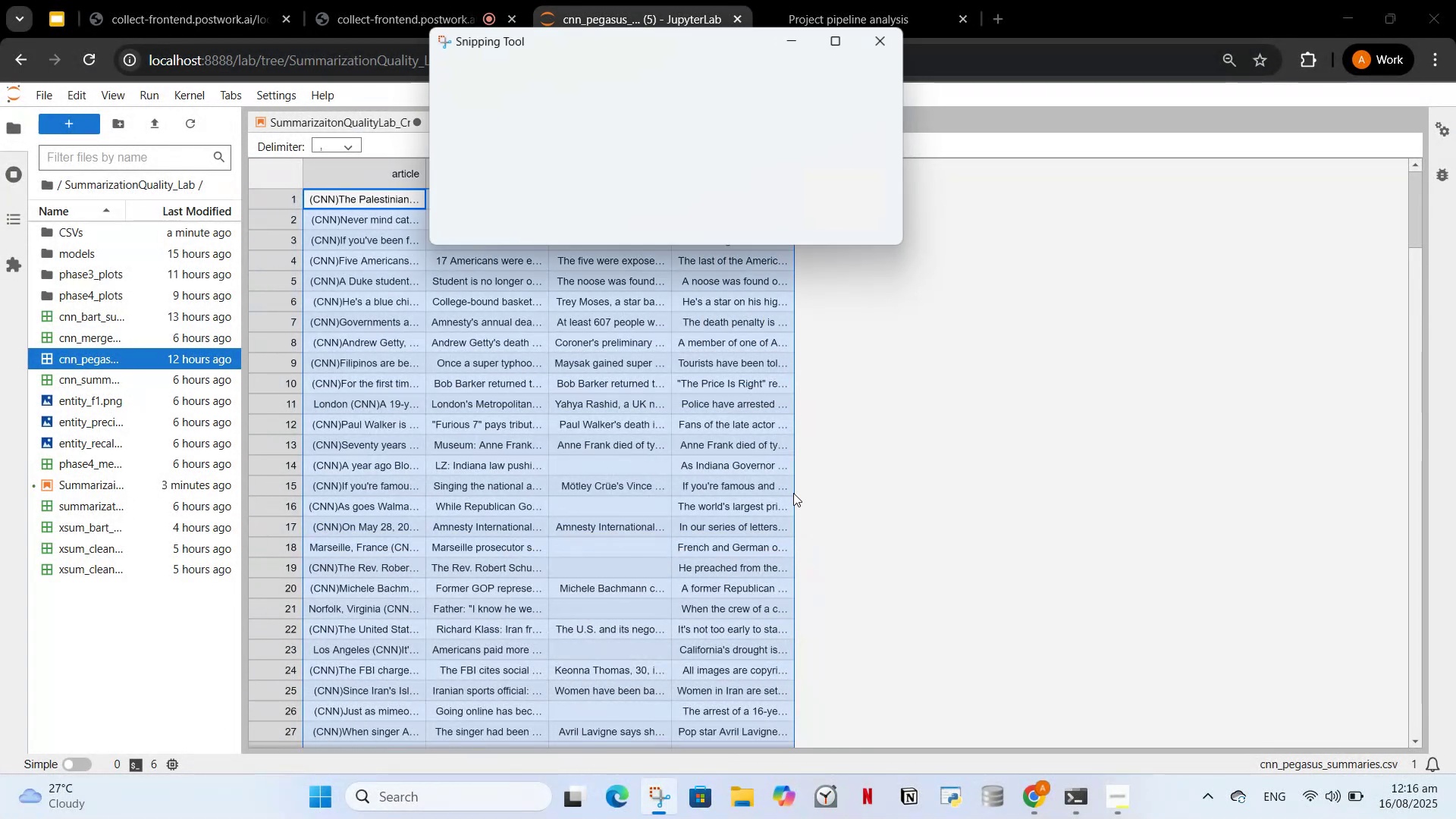 
hold_key(key=ControlLeft, duration=0.45)
 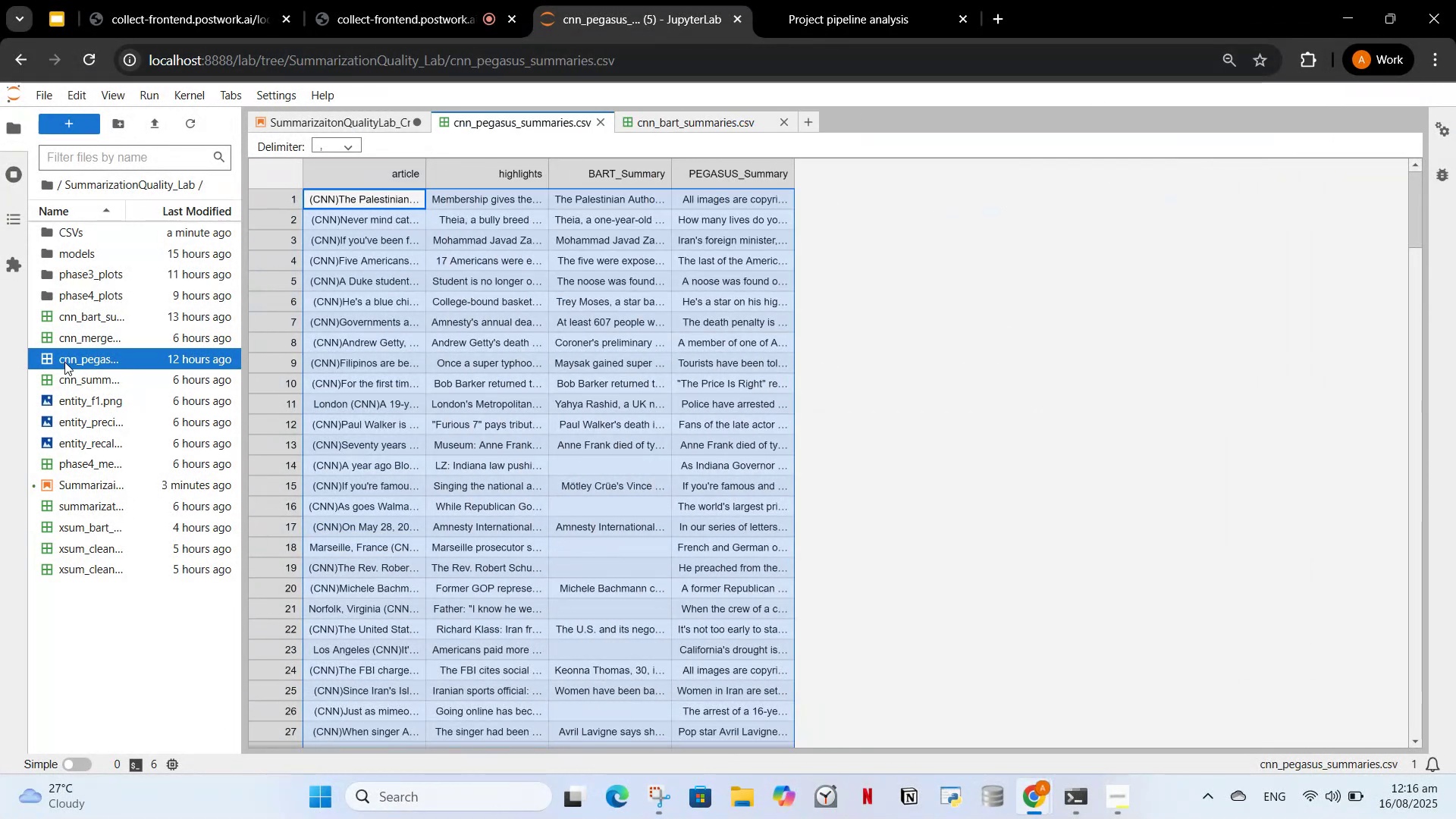 
right_click([73, 364])
 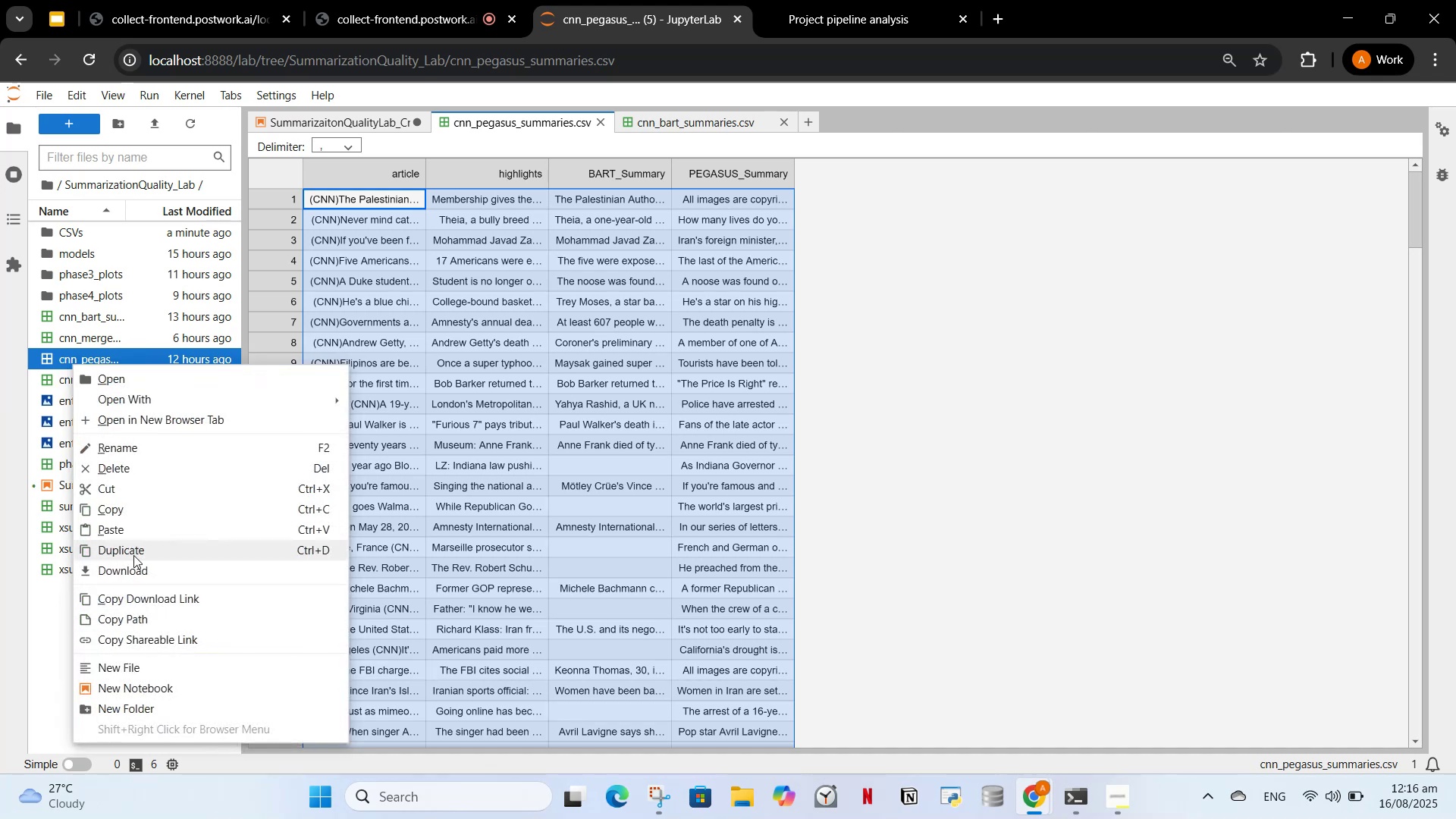 
left_click_drag(start_coordinate=[150, 457], to_coordinate=[150, 466])
 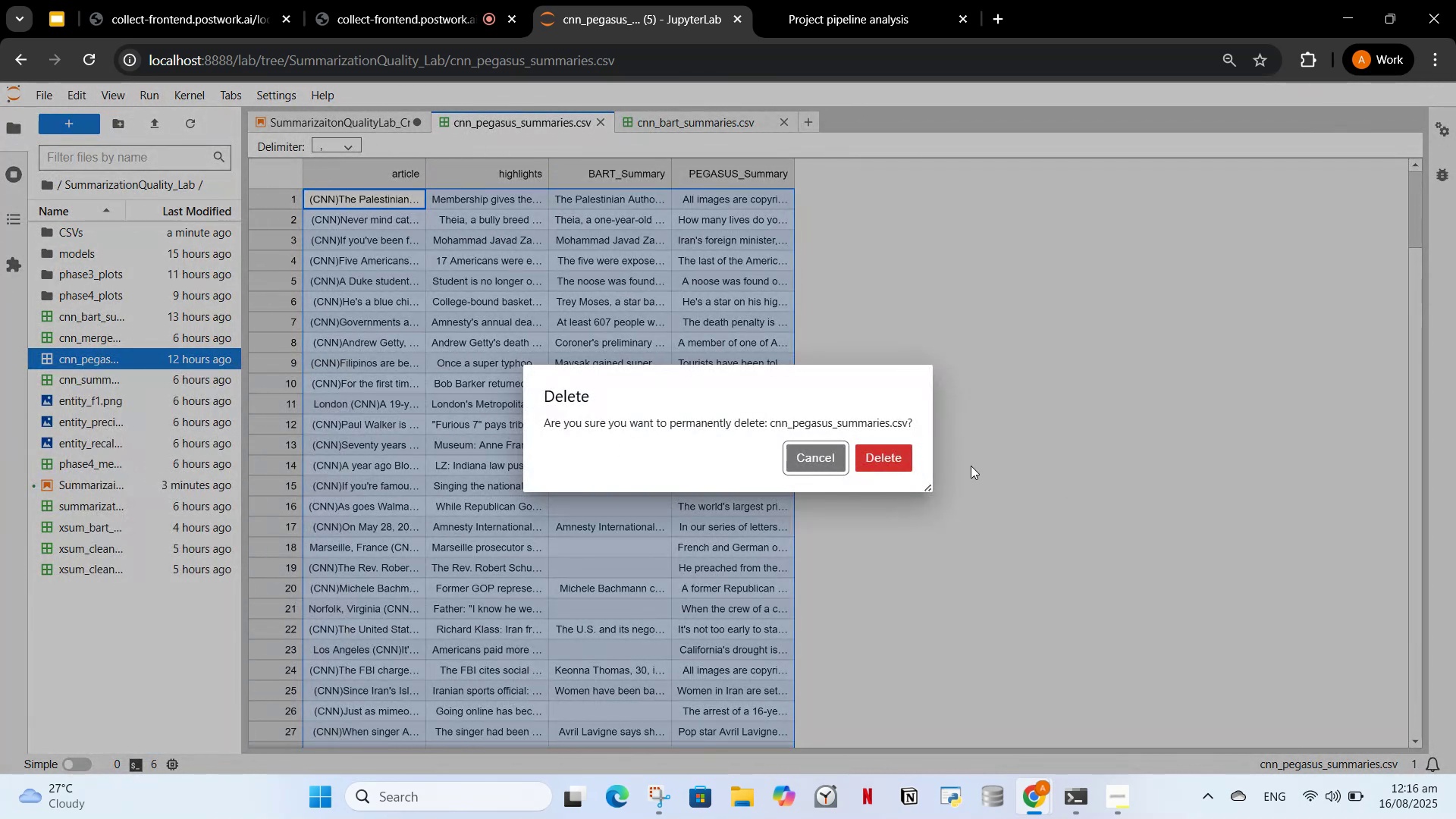 
left_click([900, 457])
 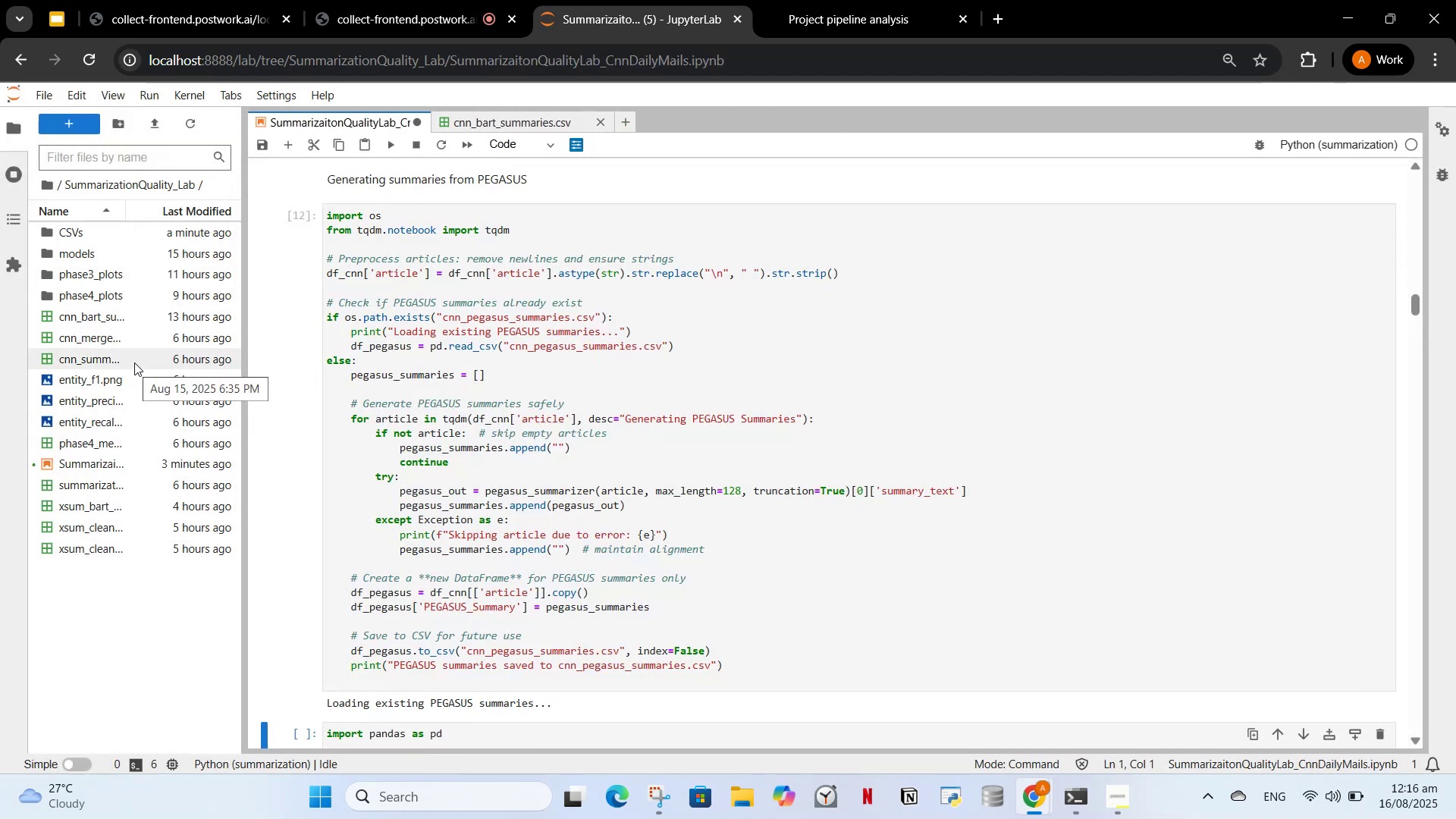 
left_click([413, 314])
 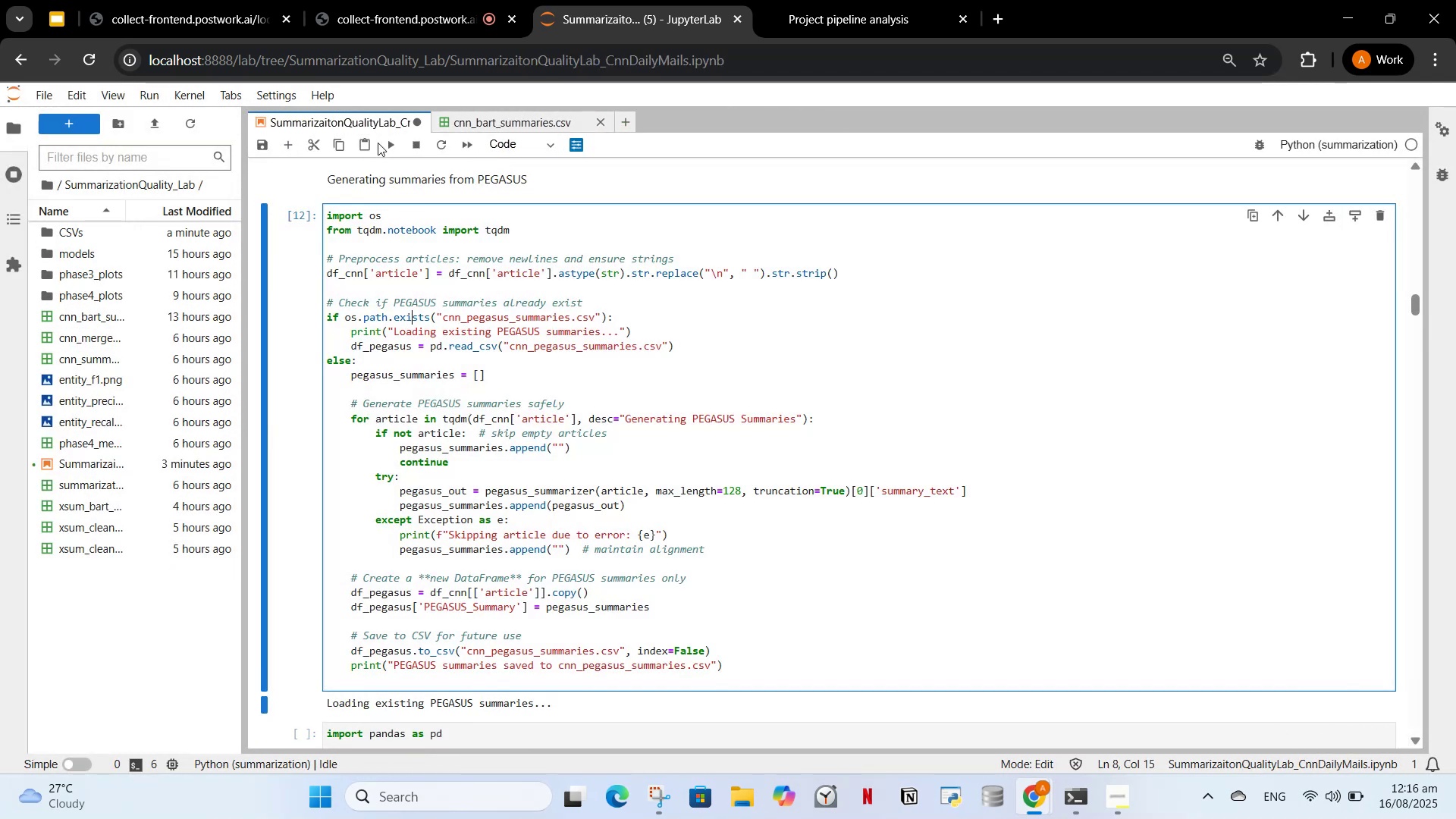 
left_click([386, 141])
 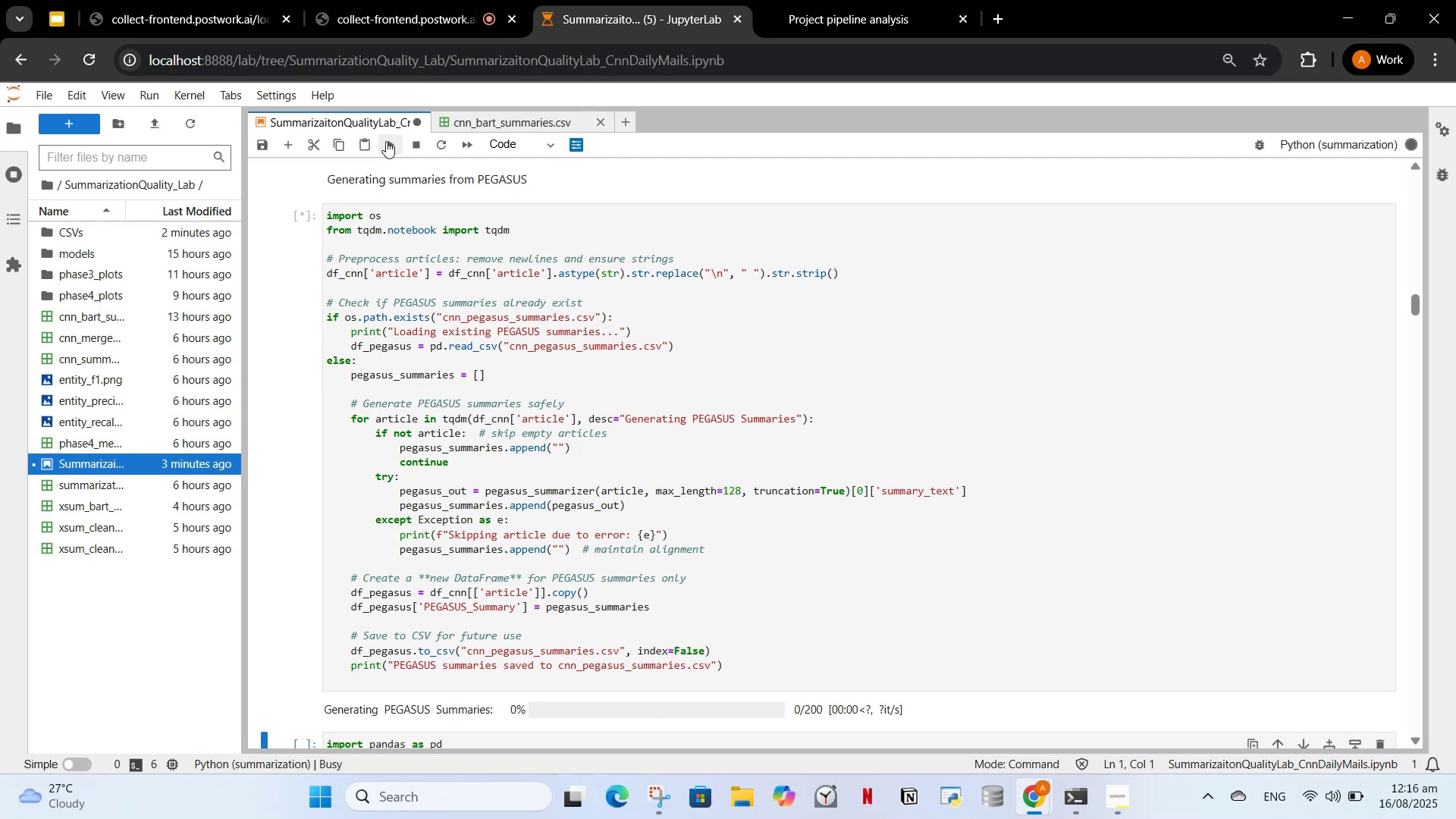 
mouse_move([146, 526])
 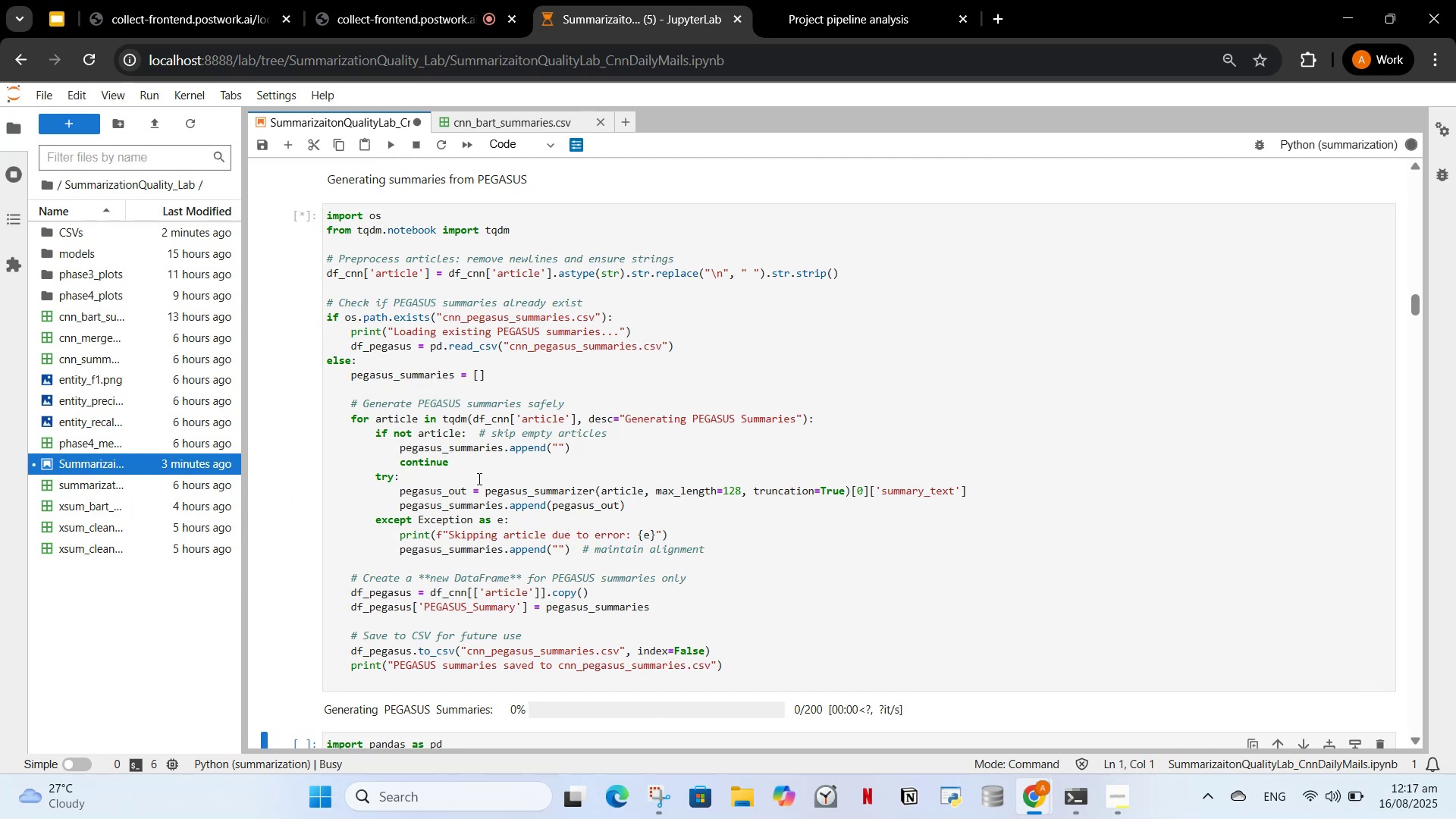 
scroll: coordinate [616, 571], scroll_direction: down, amount: 1.0
 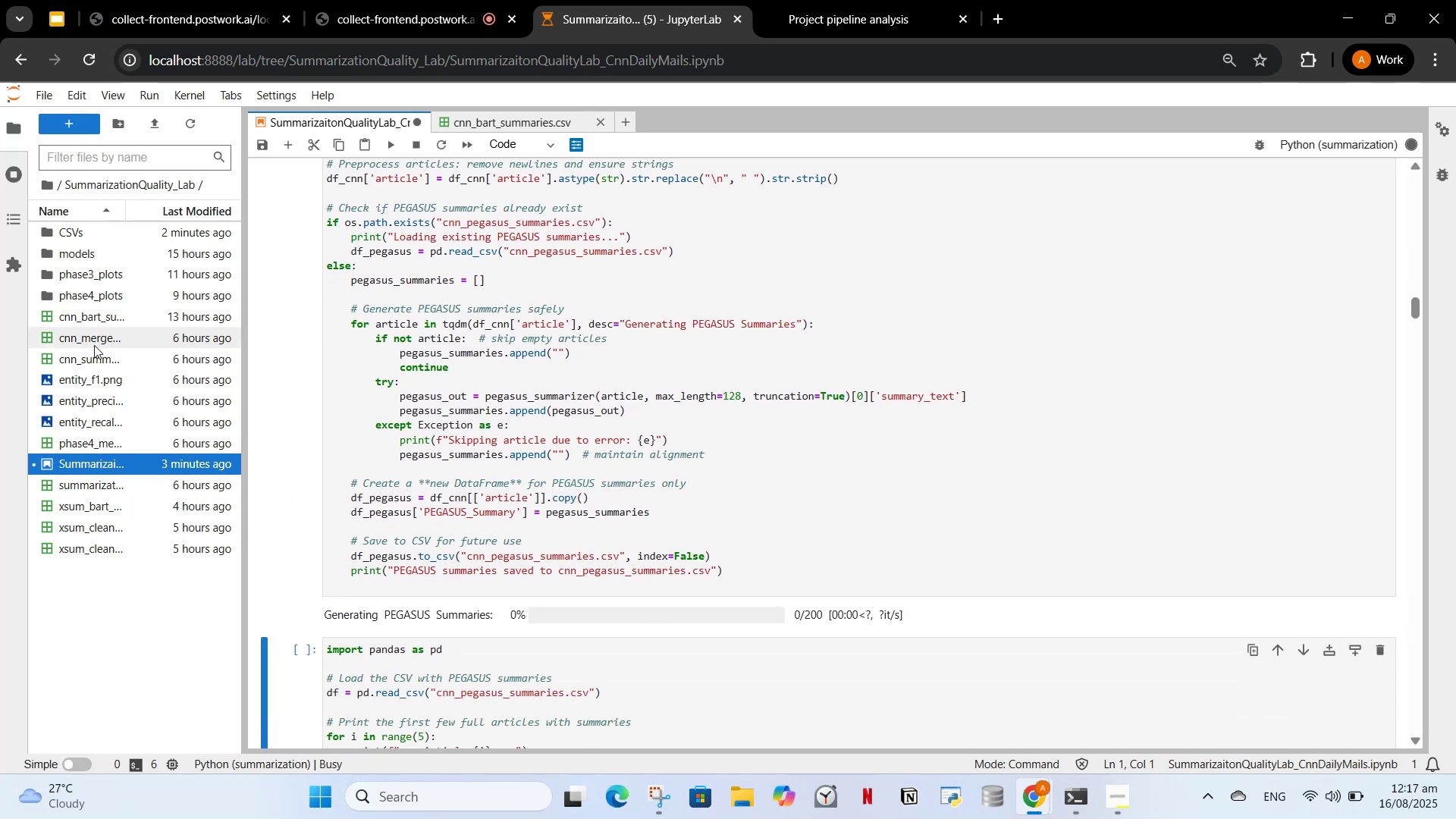 
left_click([121, 327])
 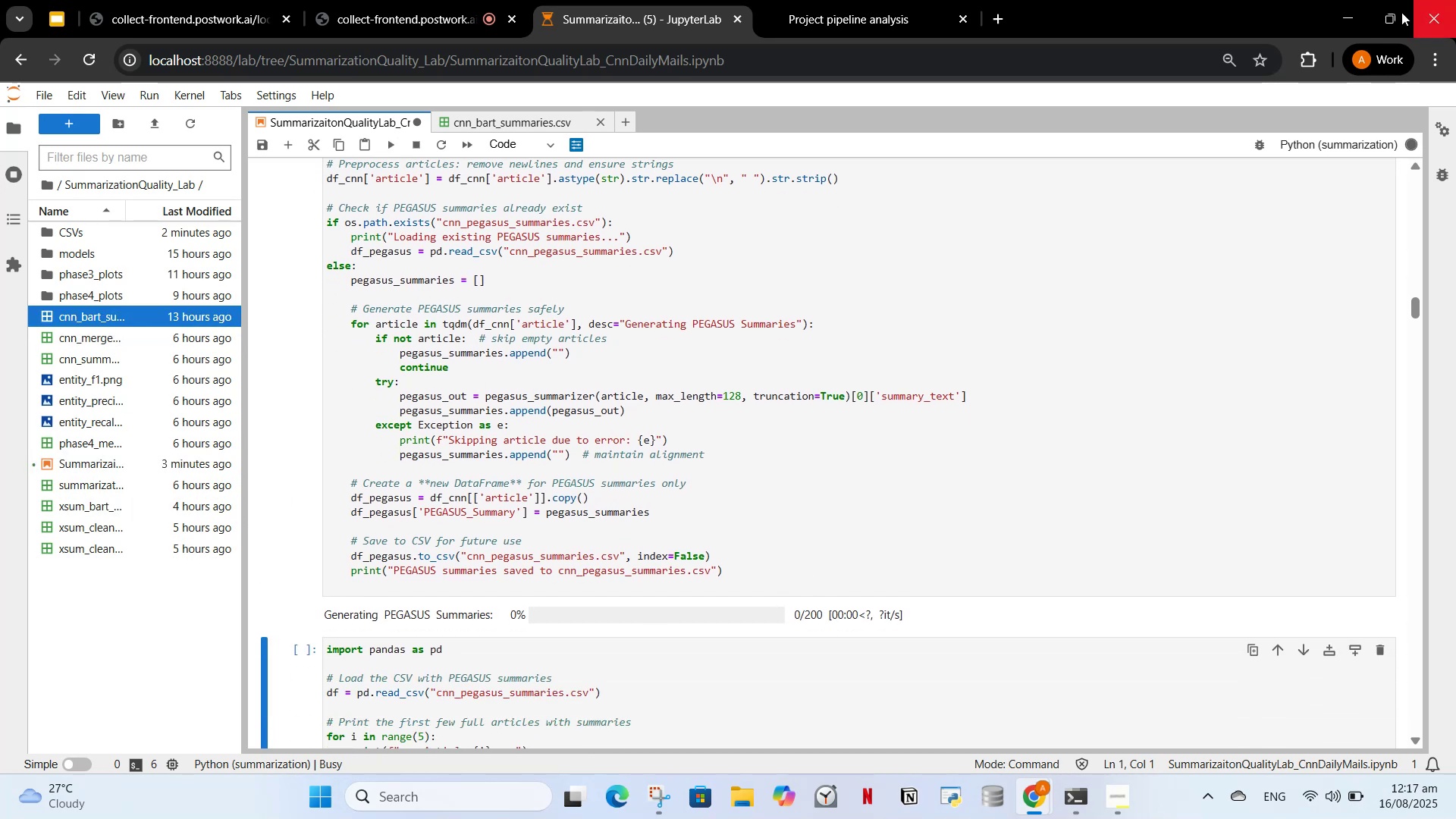 
left_click([1341, 25])
 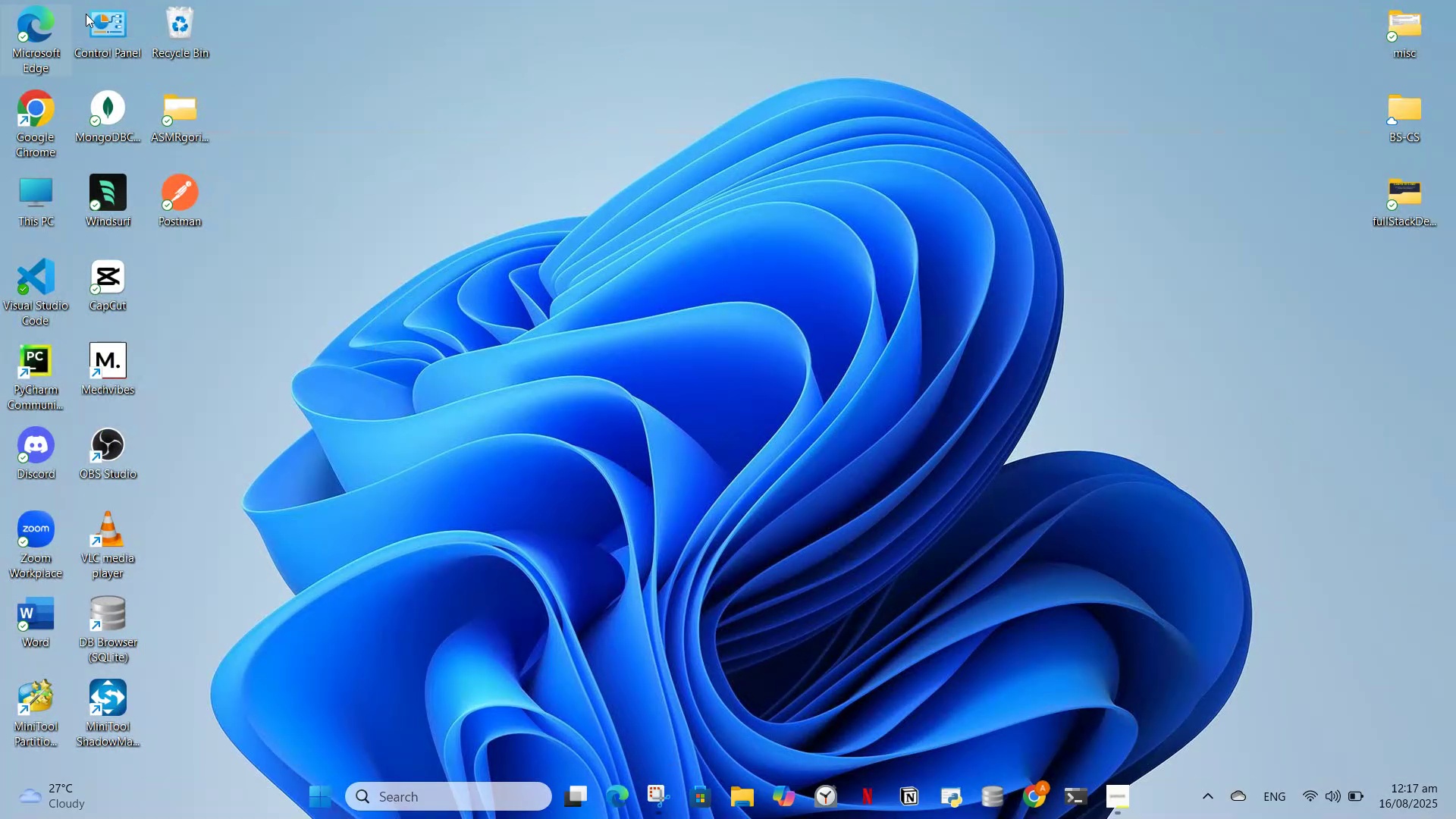 
left_click([196, 42])
 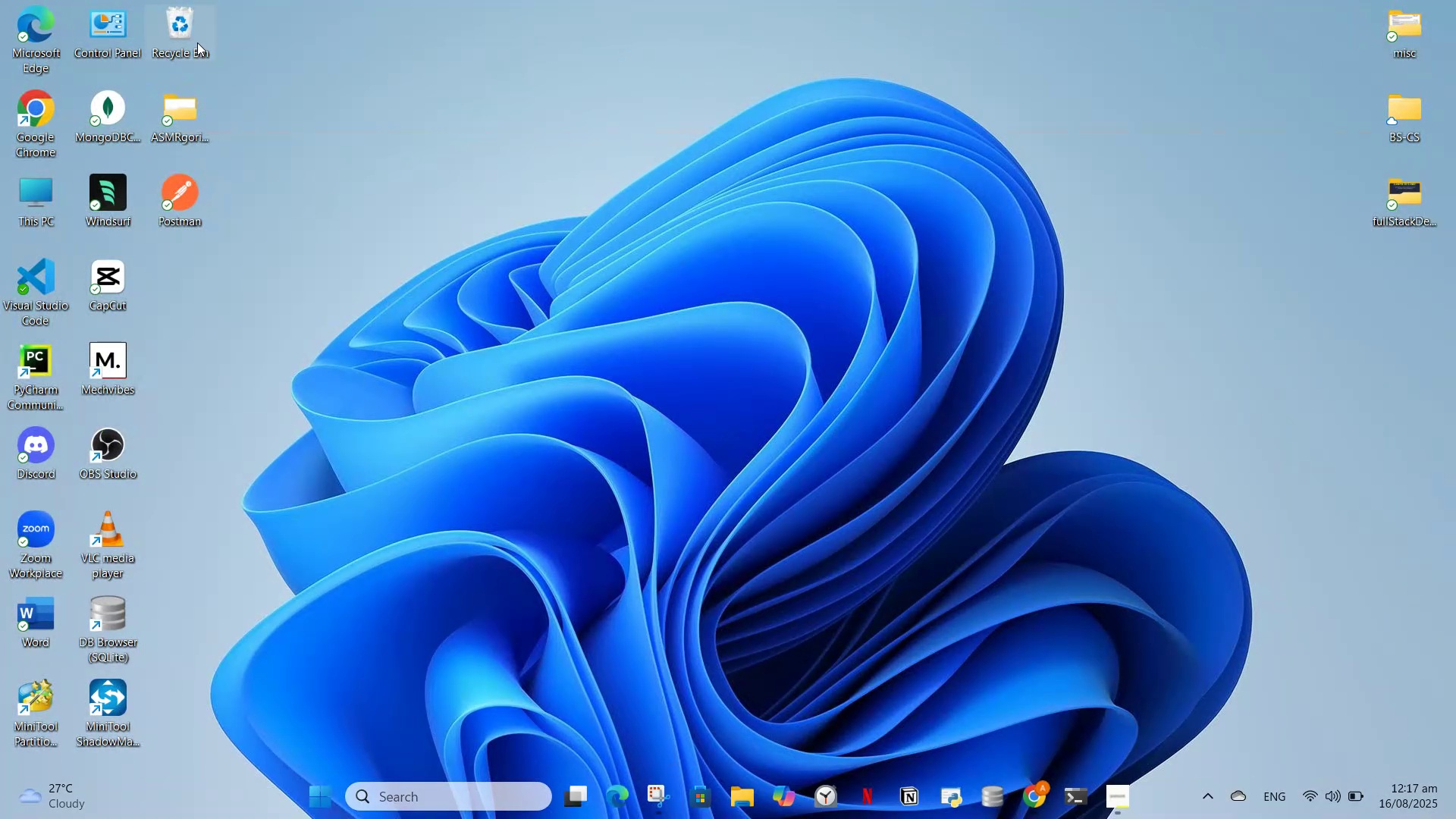 
double_click([197, 42])
 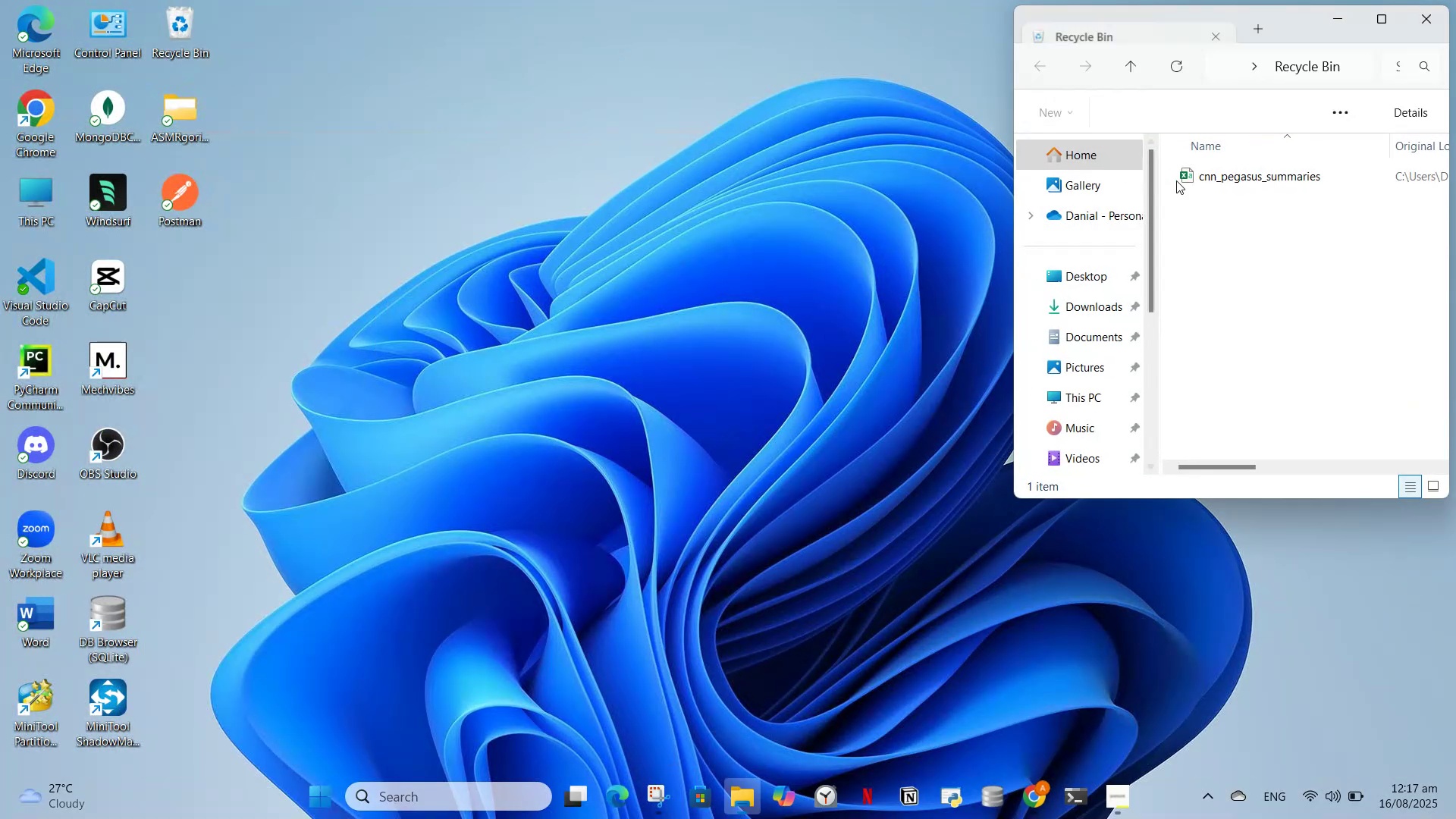 
left_click_drag(start_coordinate=[1216, 200], to_coordinate=[1194, 158])
 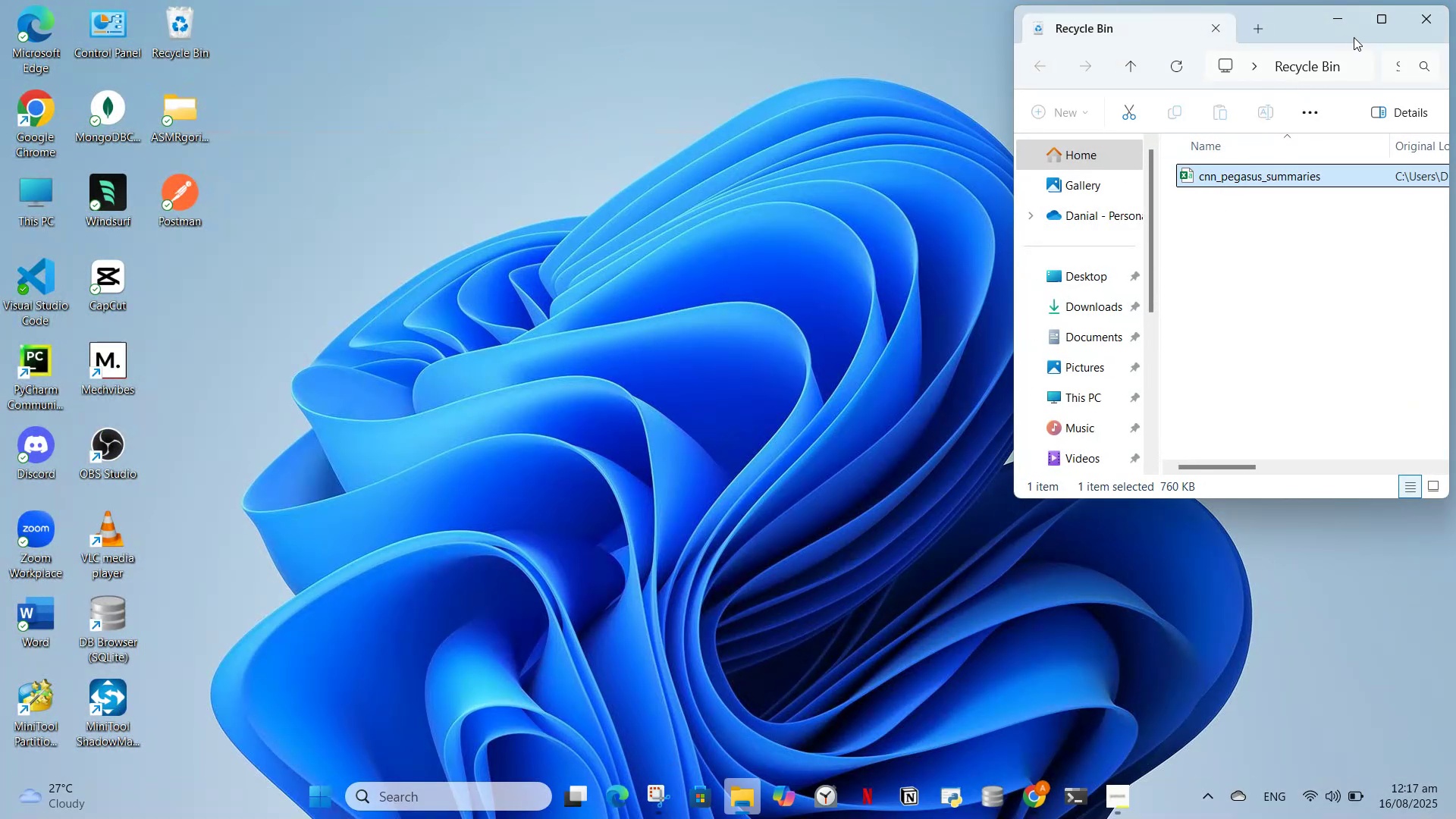 
left_click([1339, 26])
 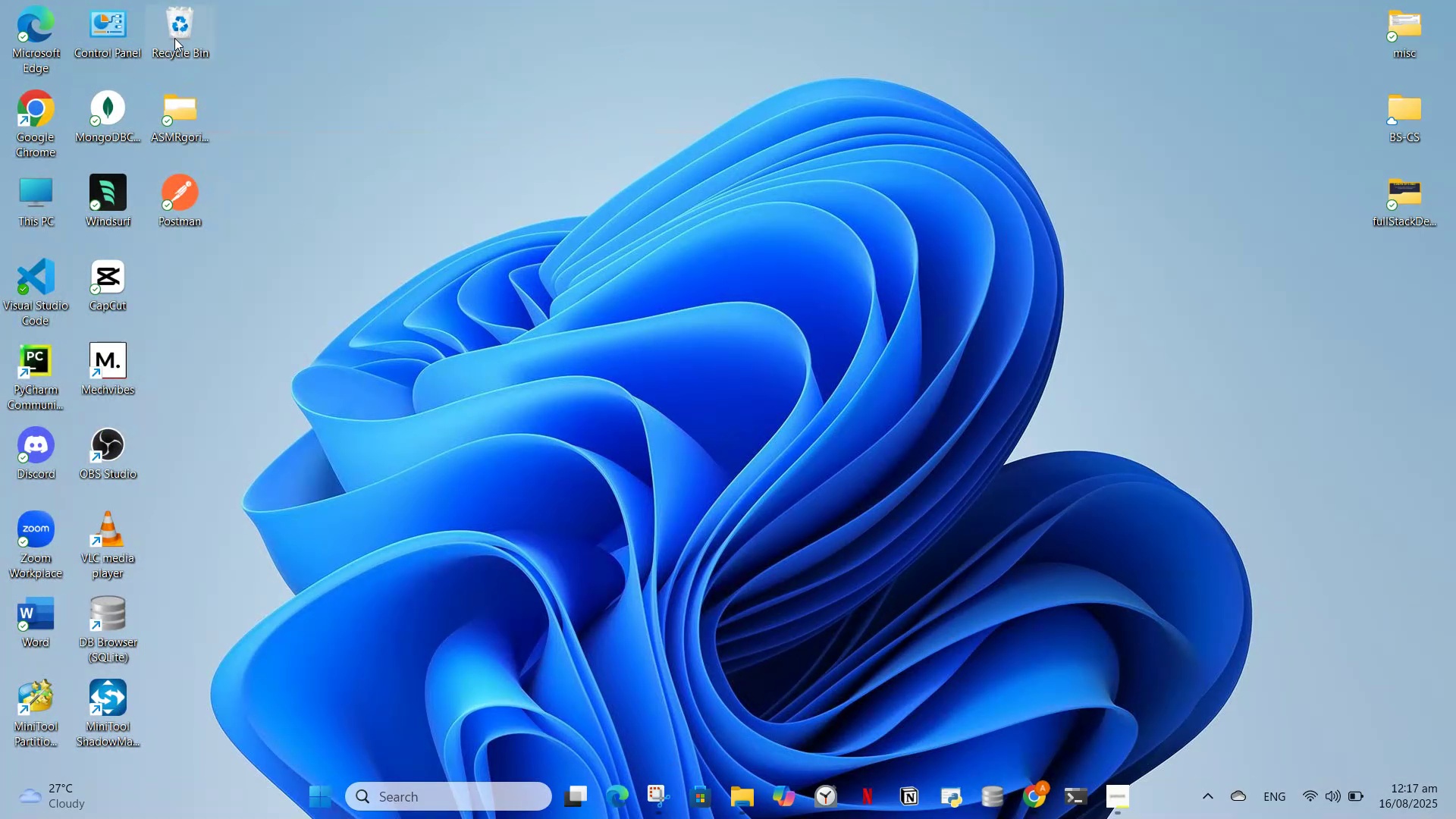 
double_click([177, 37])
 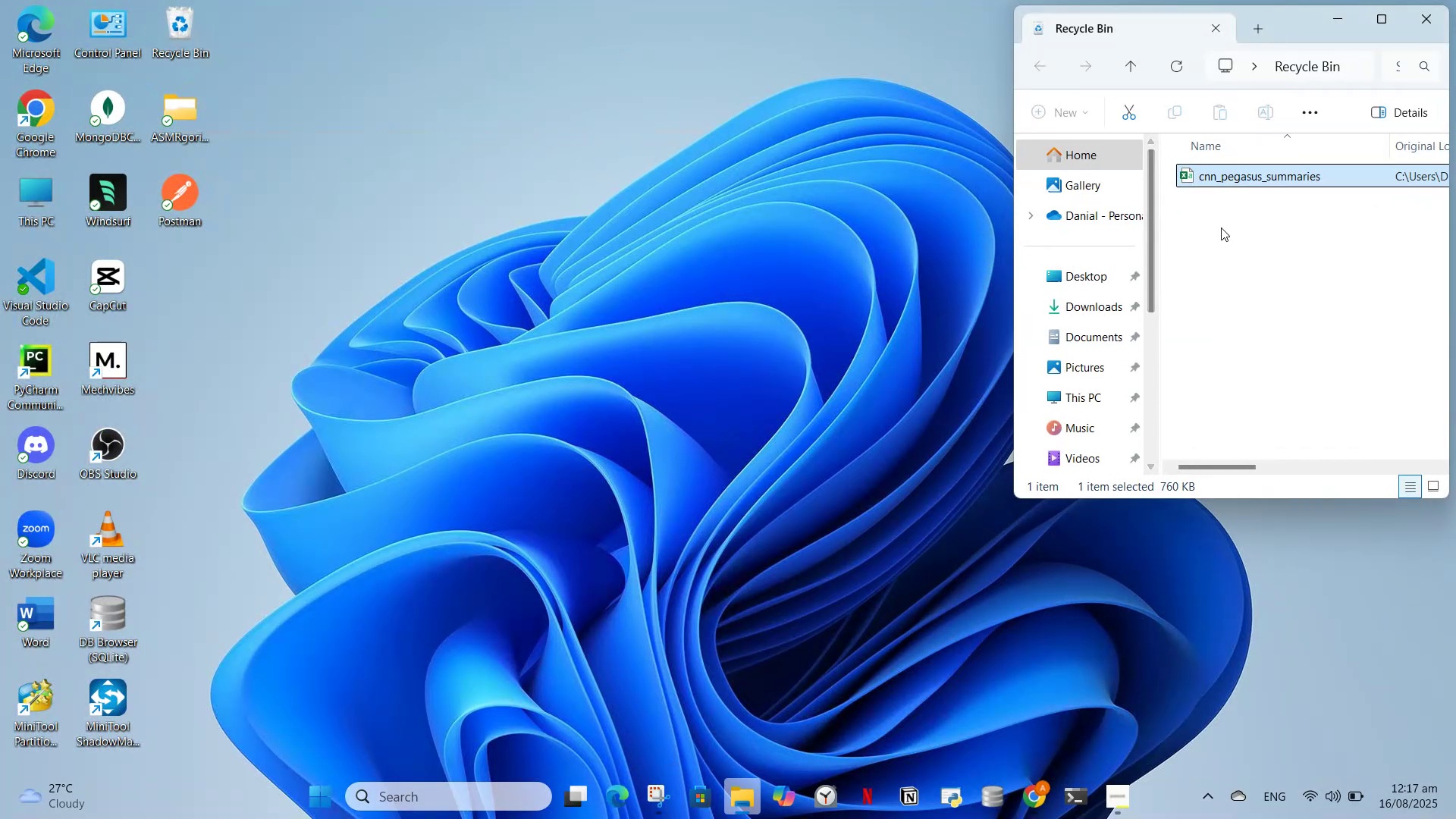 
left_click_drag(start_coordinate=[1218, 203], to_coordinate=[1200, 177])
 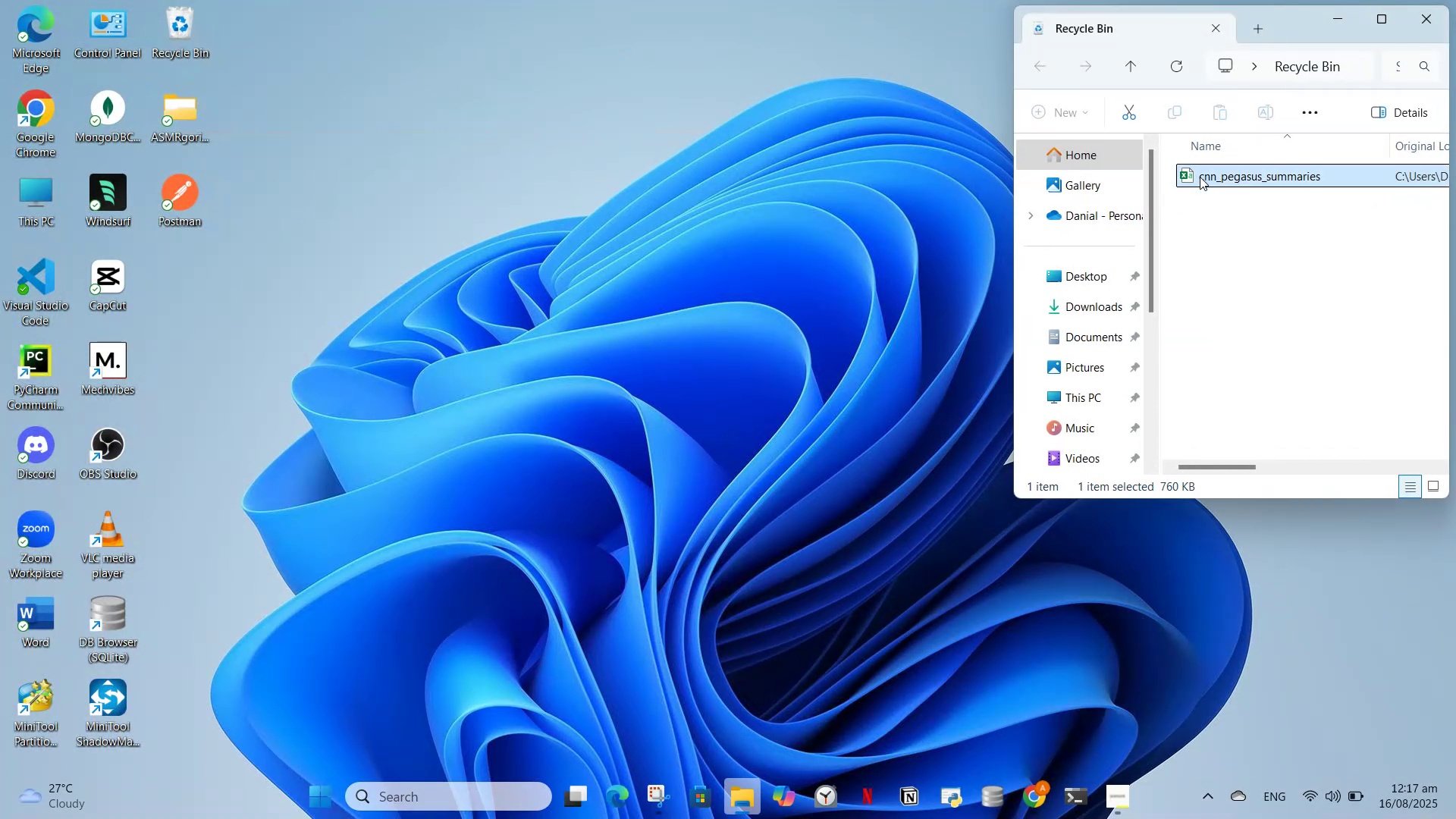 
left_click_drag(start_coordinate=[1200, 177], to_coordinate=[1095, 306])
 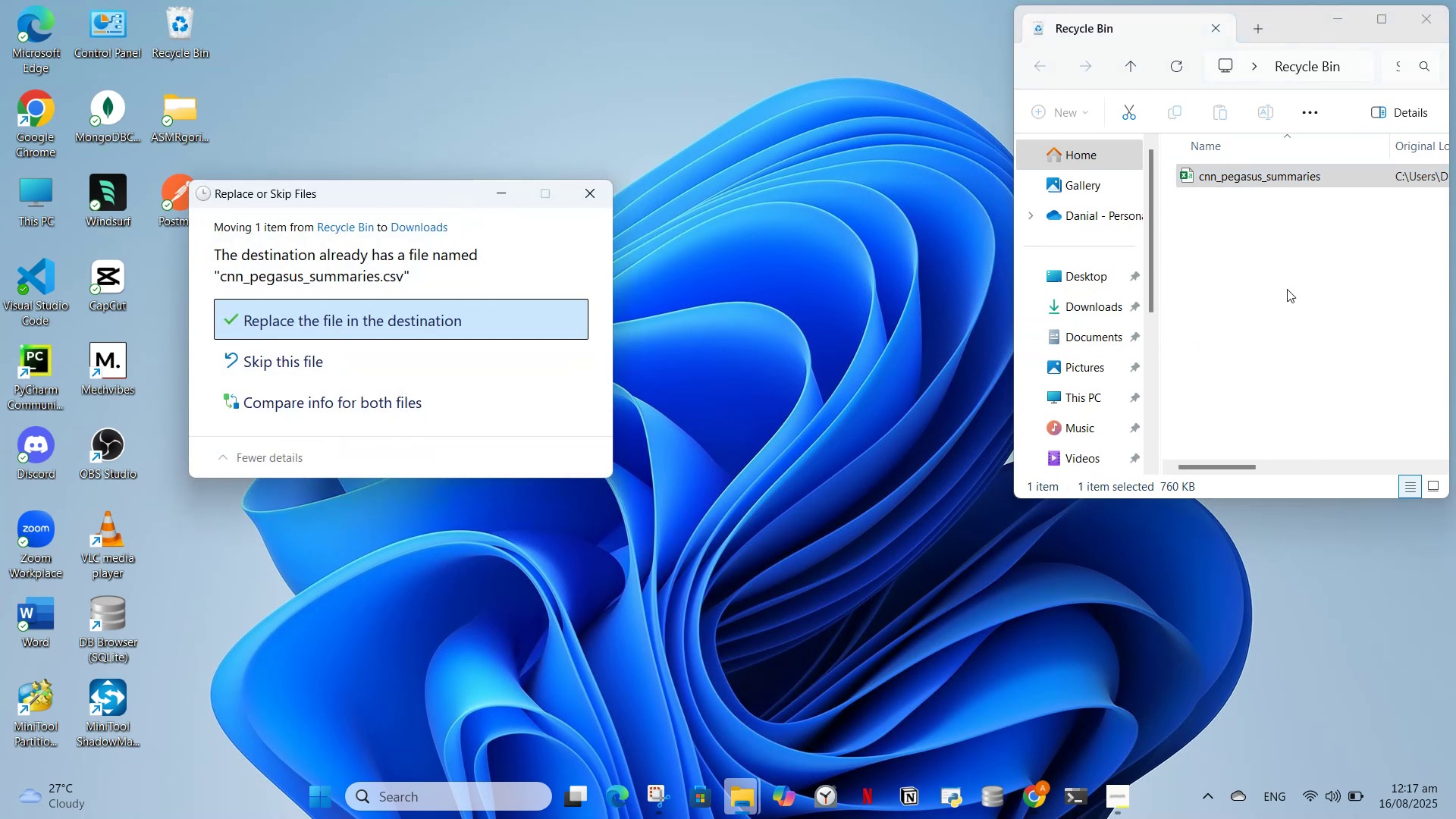 
left_click_drag(start_coordinate=[1233, 185], to_coordinate=[174, 315])
 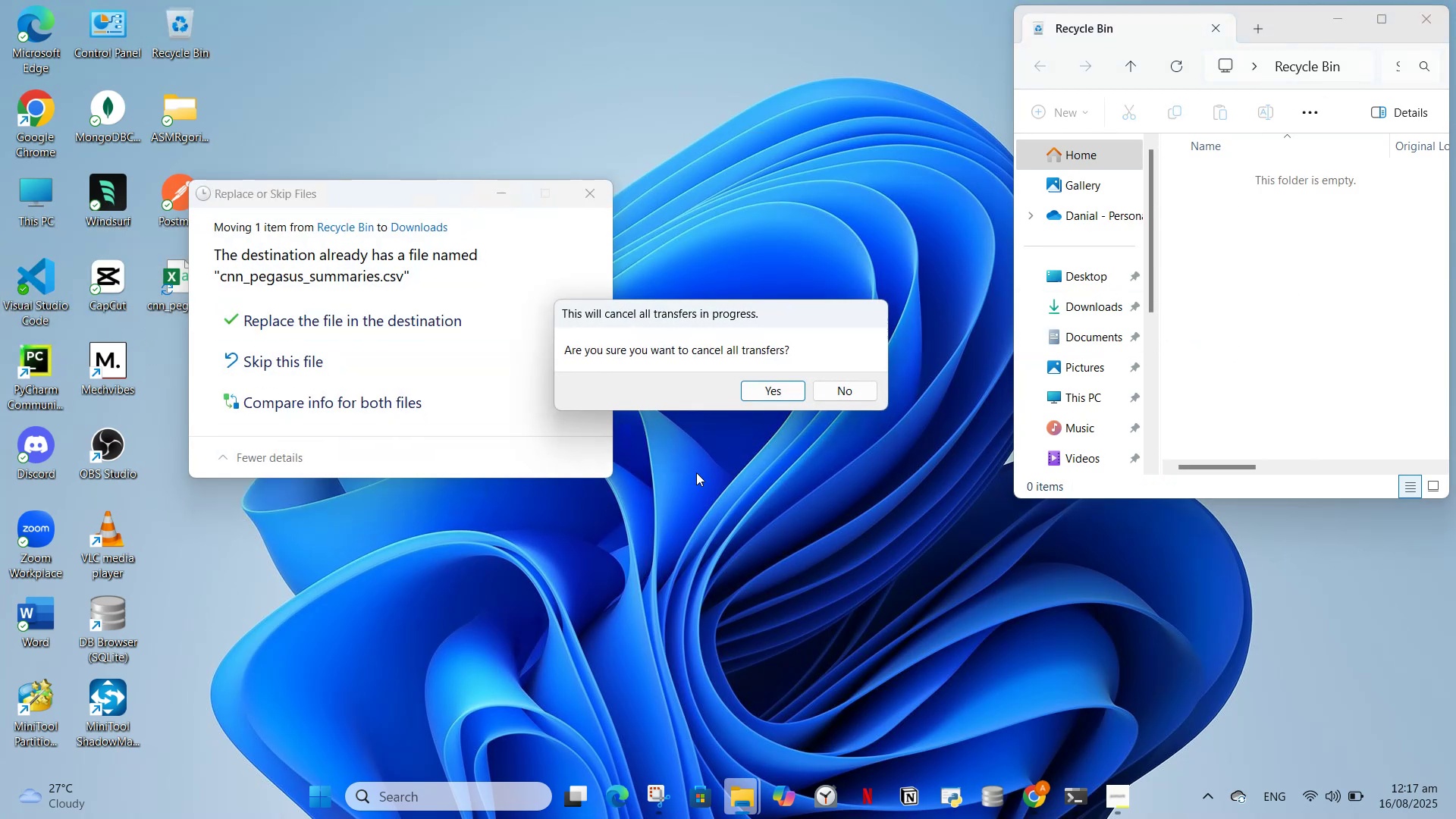 
left_click([766, 381])
 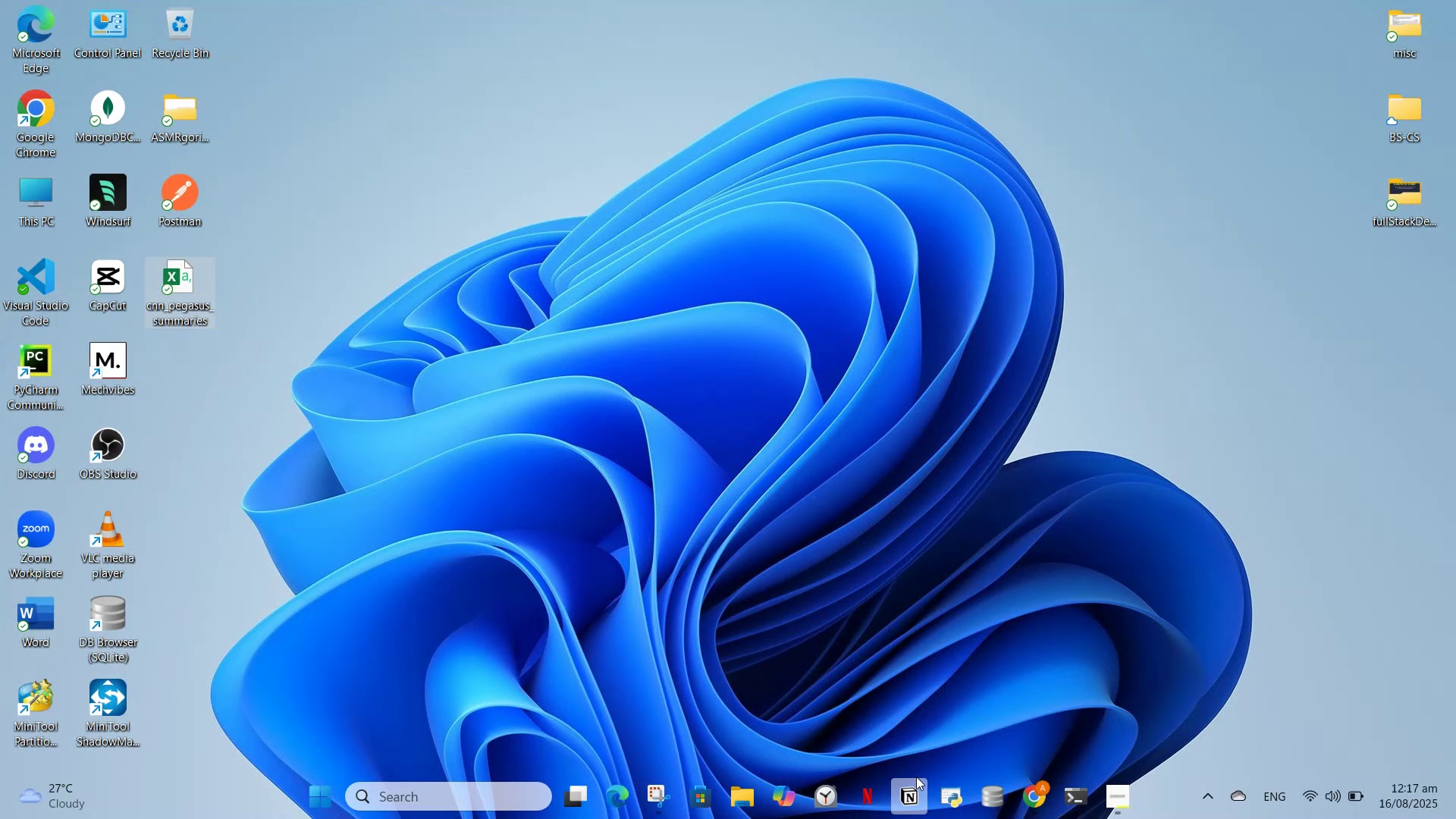 
left_click([1034, 806])
 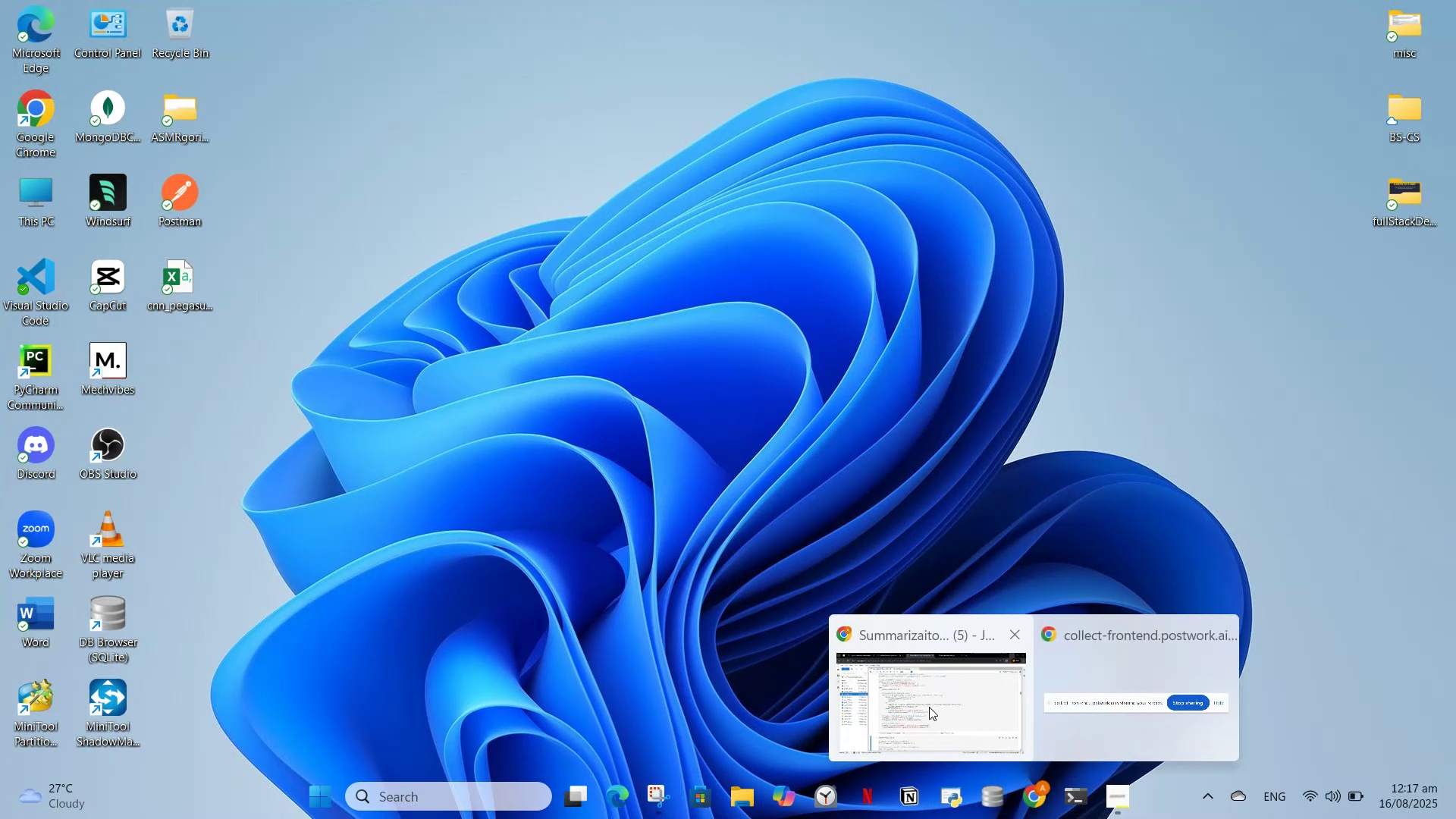 
left_click([929, 707])
 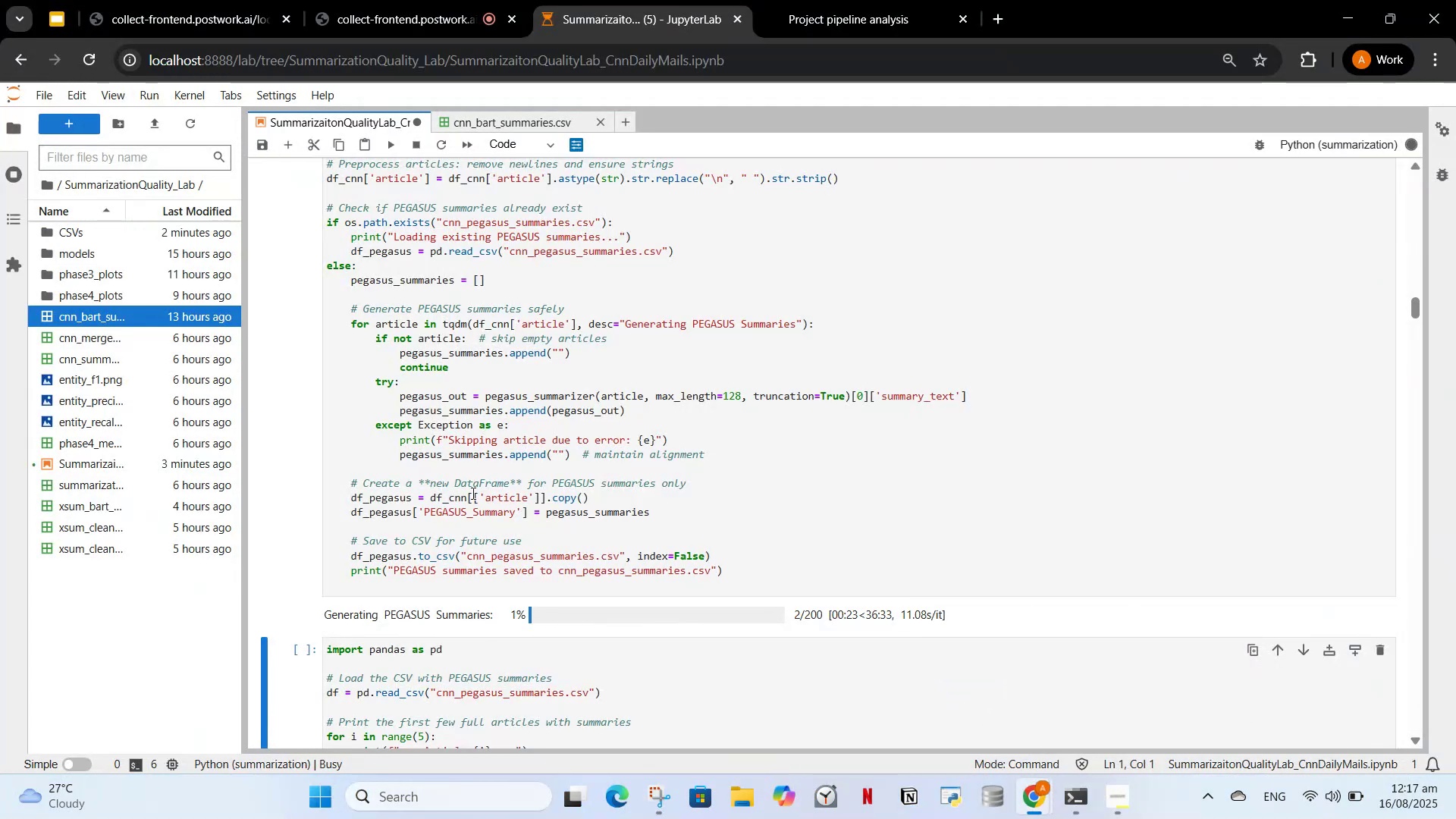 
left_click([472, 493])
 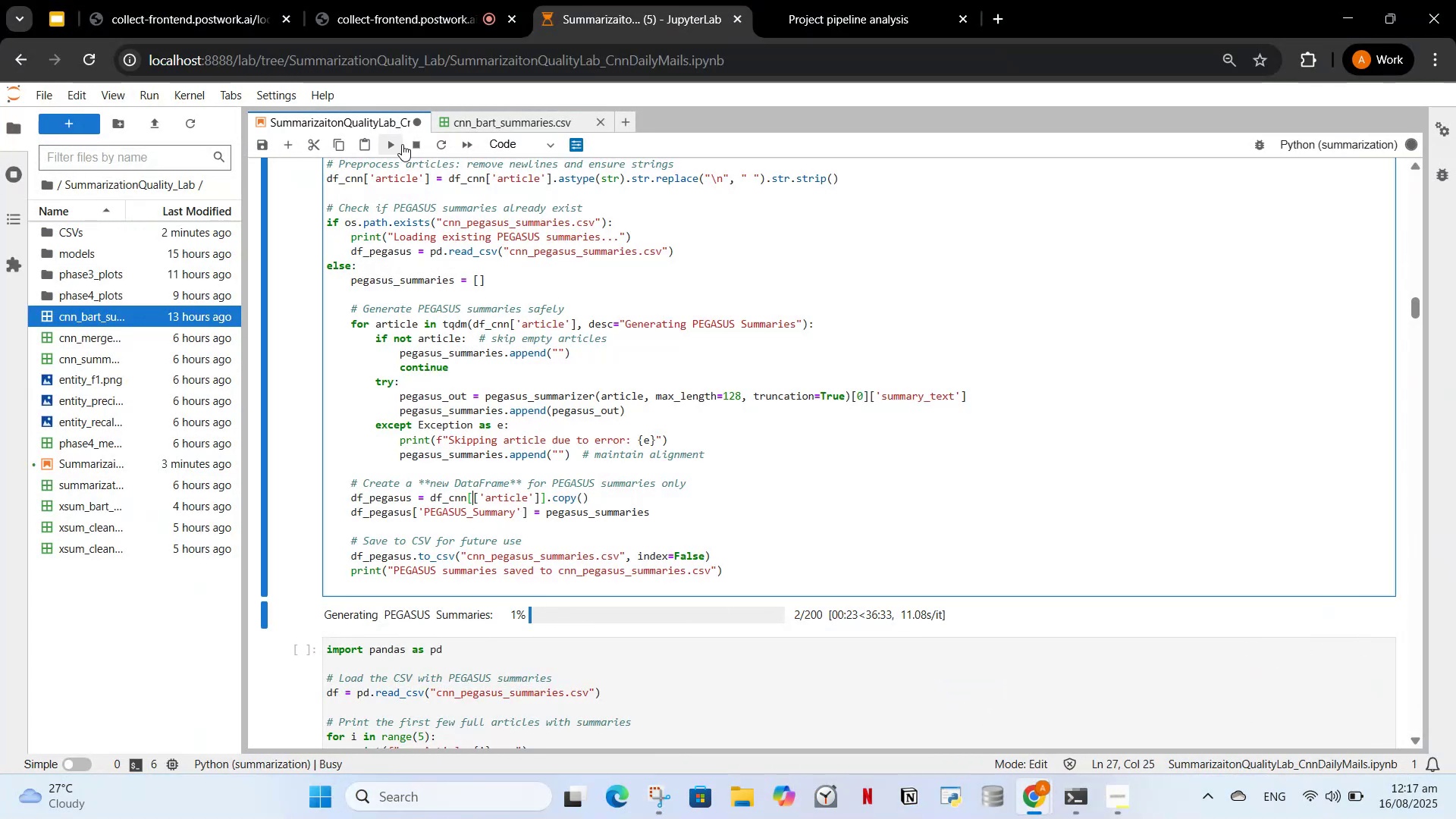 
left_click([406, 147])
 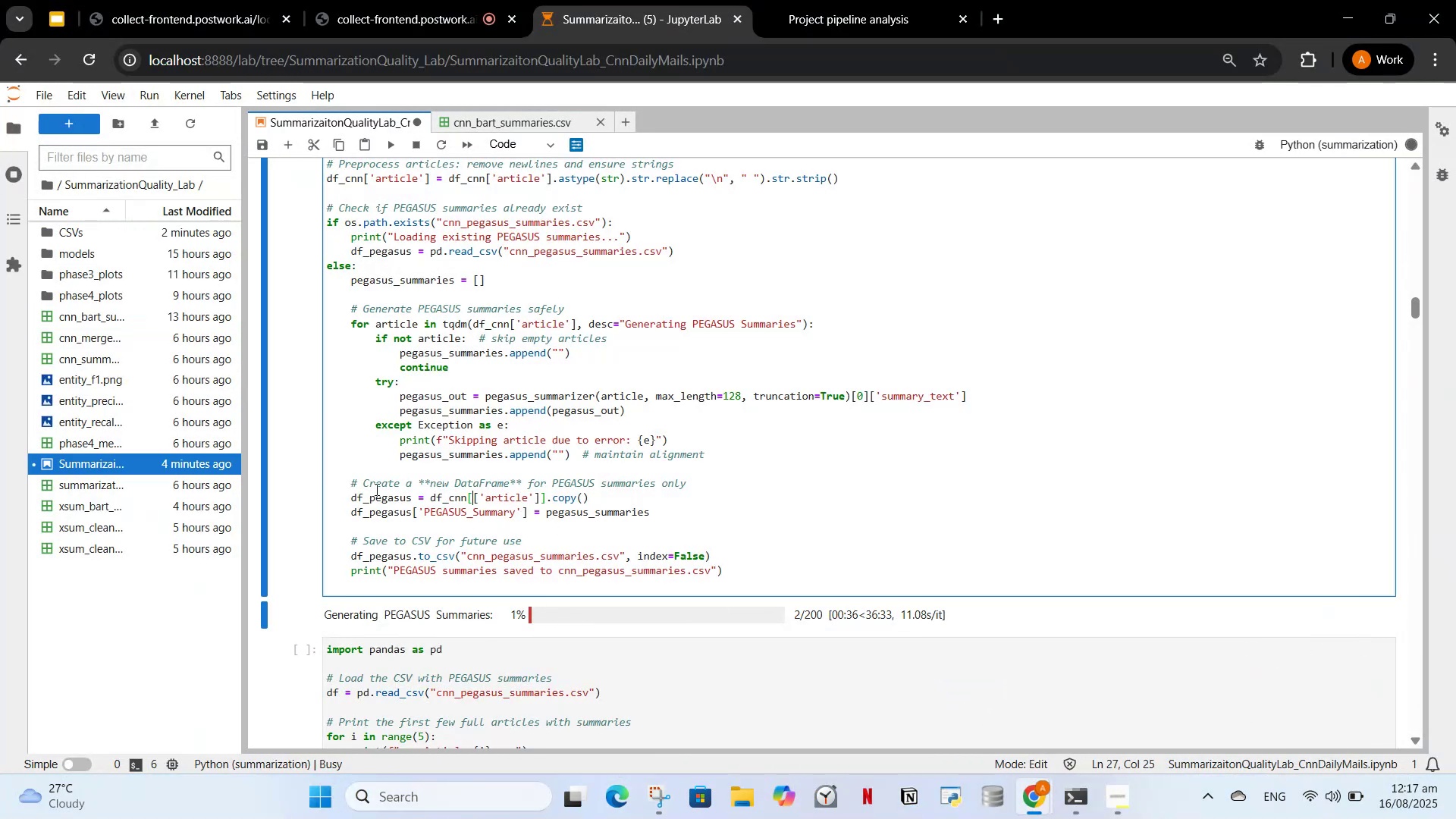 
left_click_drag(start_coordinate=[470, 563], to_coordinate=[470, 557])
 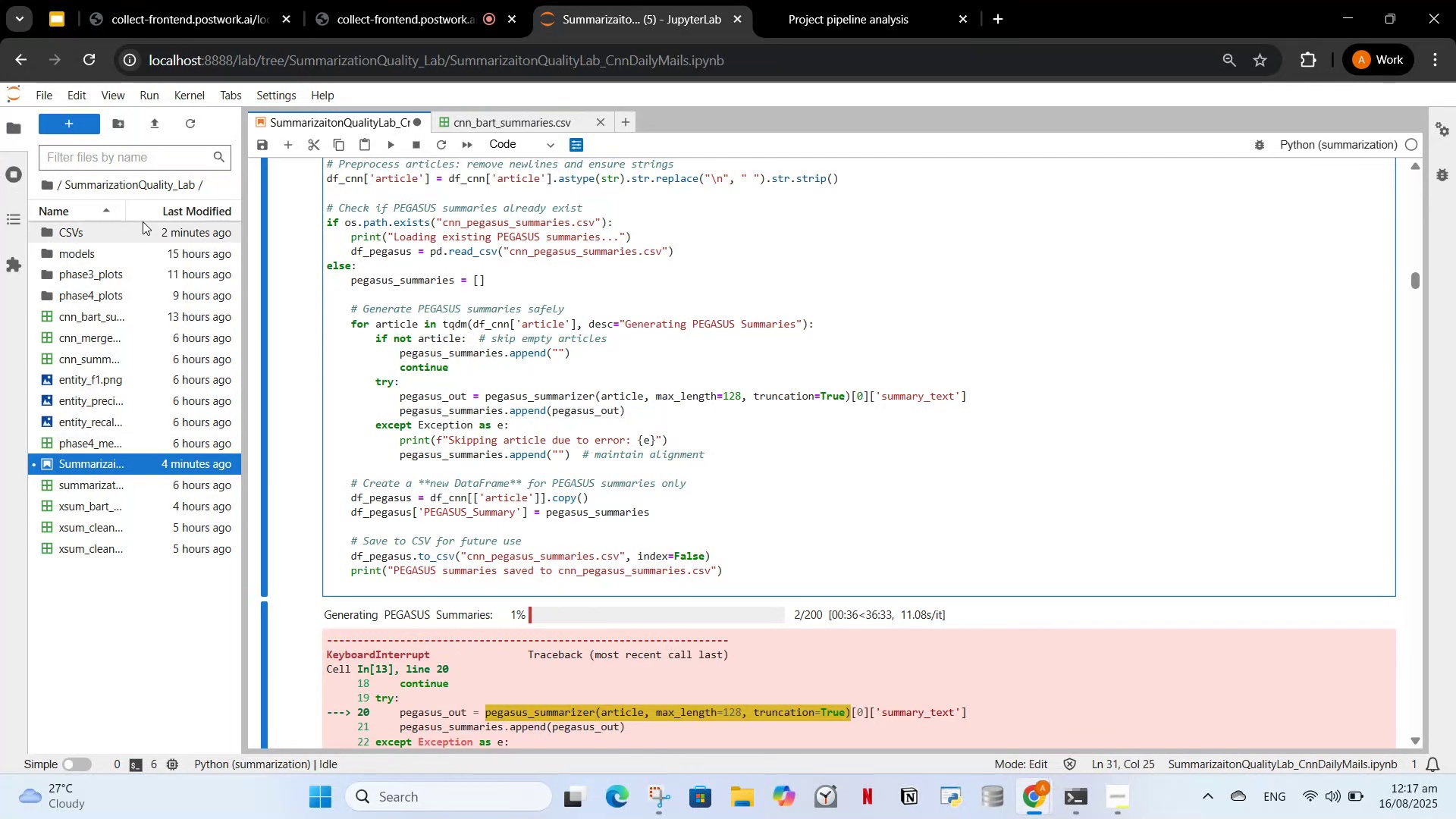 
left_click([158, 125])
 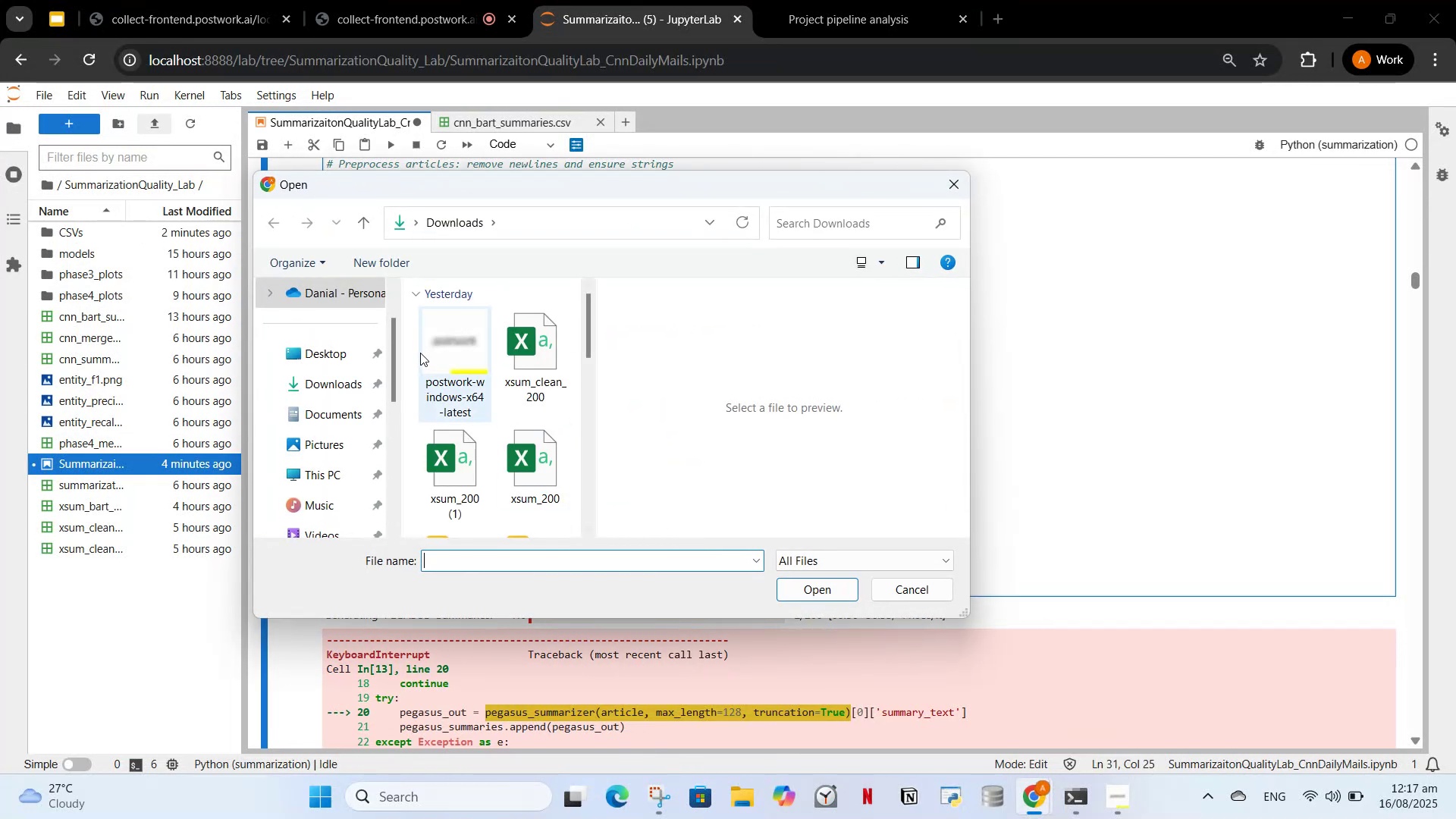 
left_click([356, 350])
 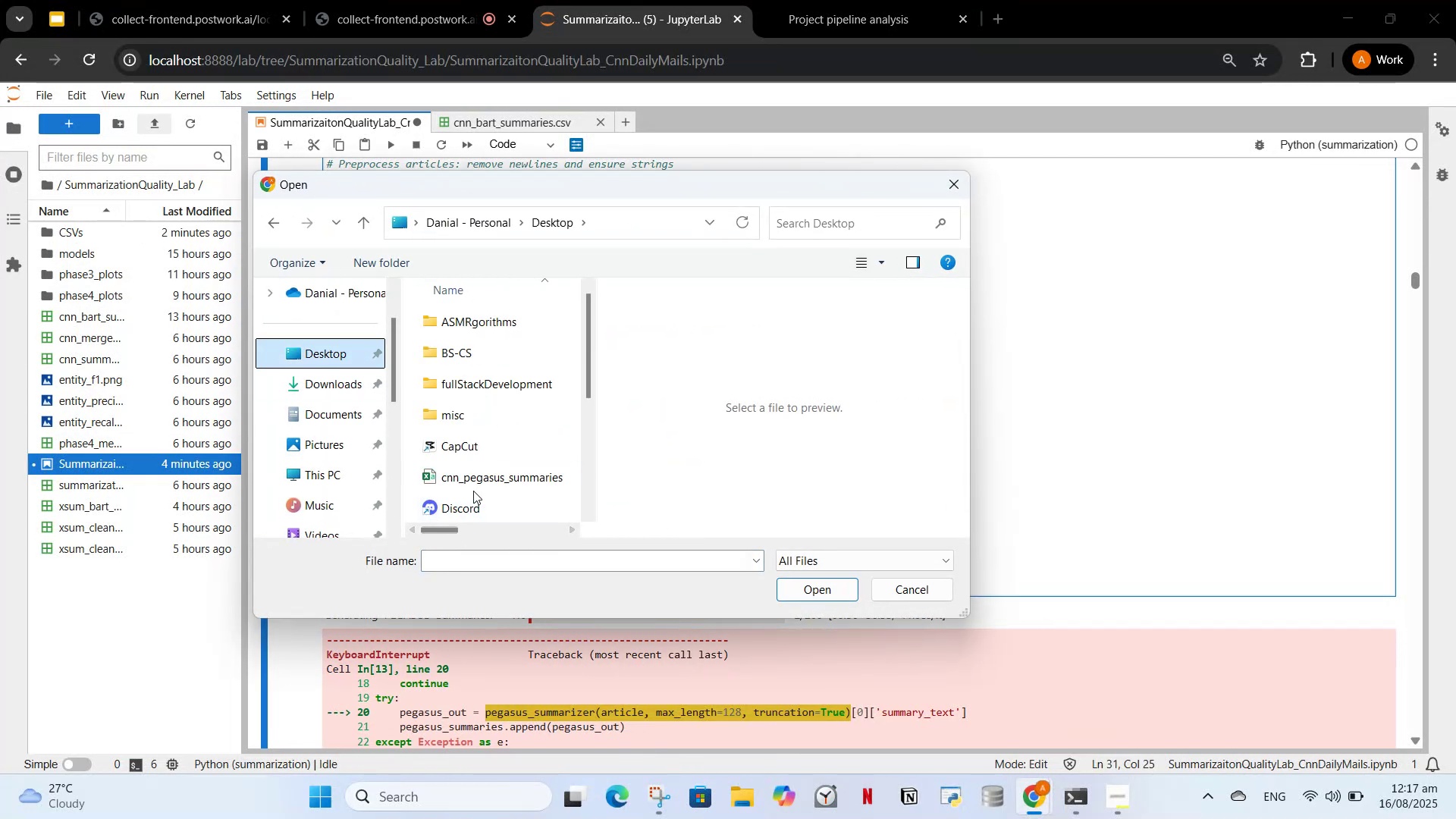 
left_click([472, 469])
 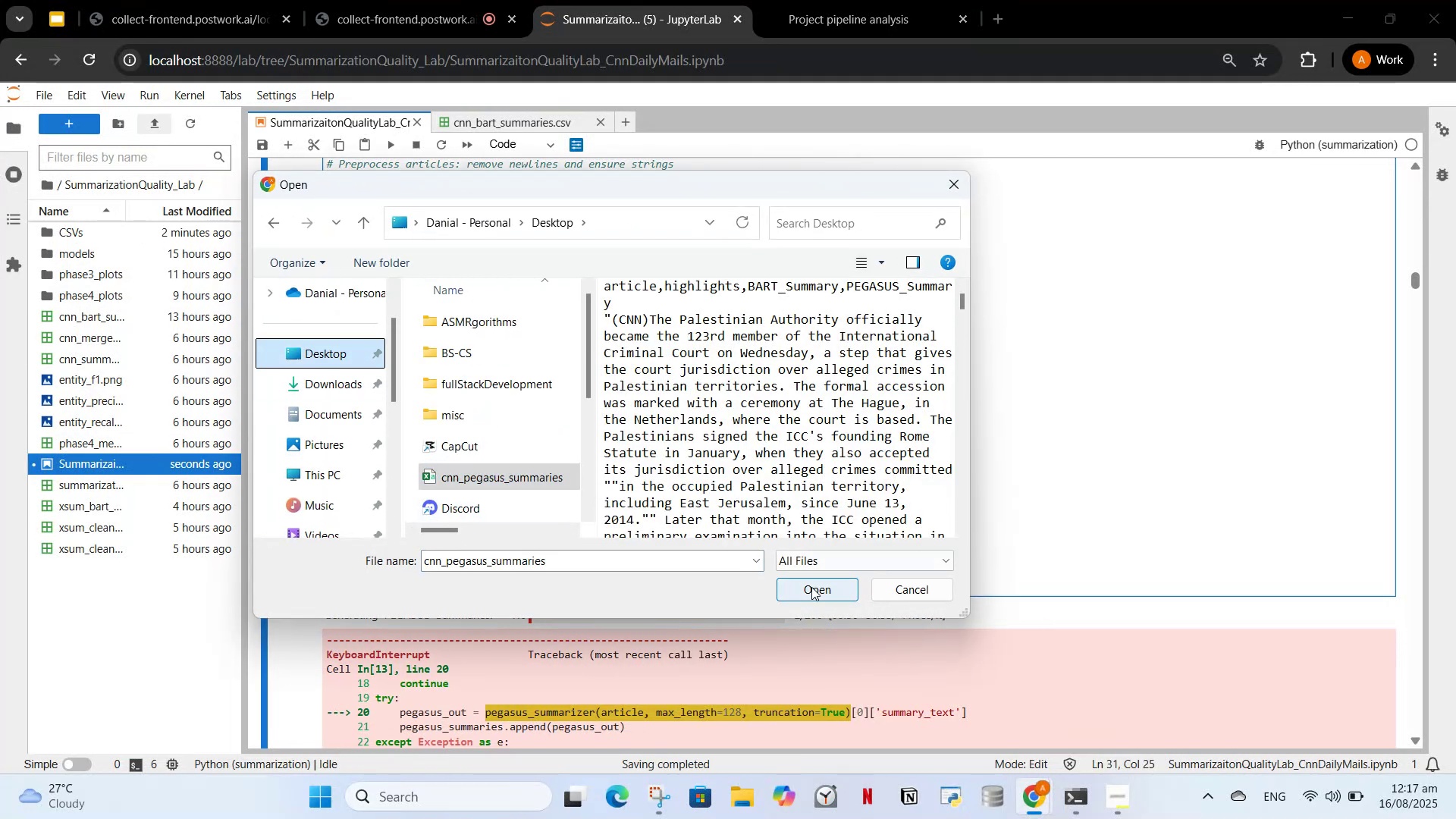 
left_click([811, 587])
 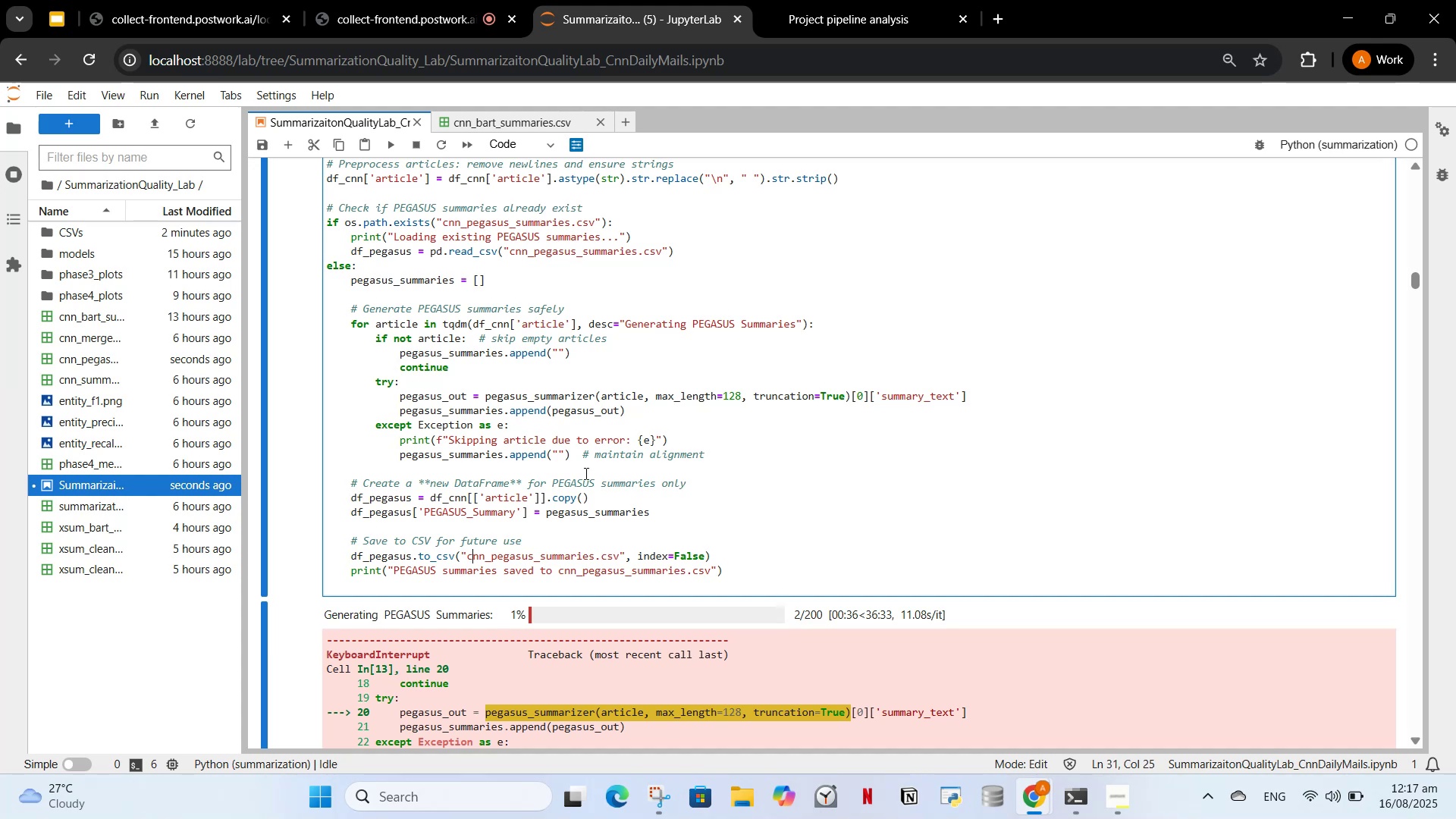 
left_click([198, 356])
 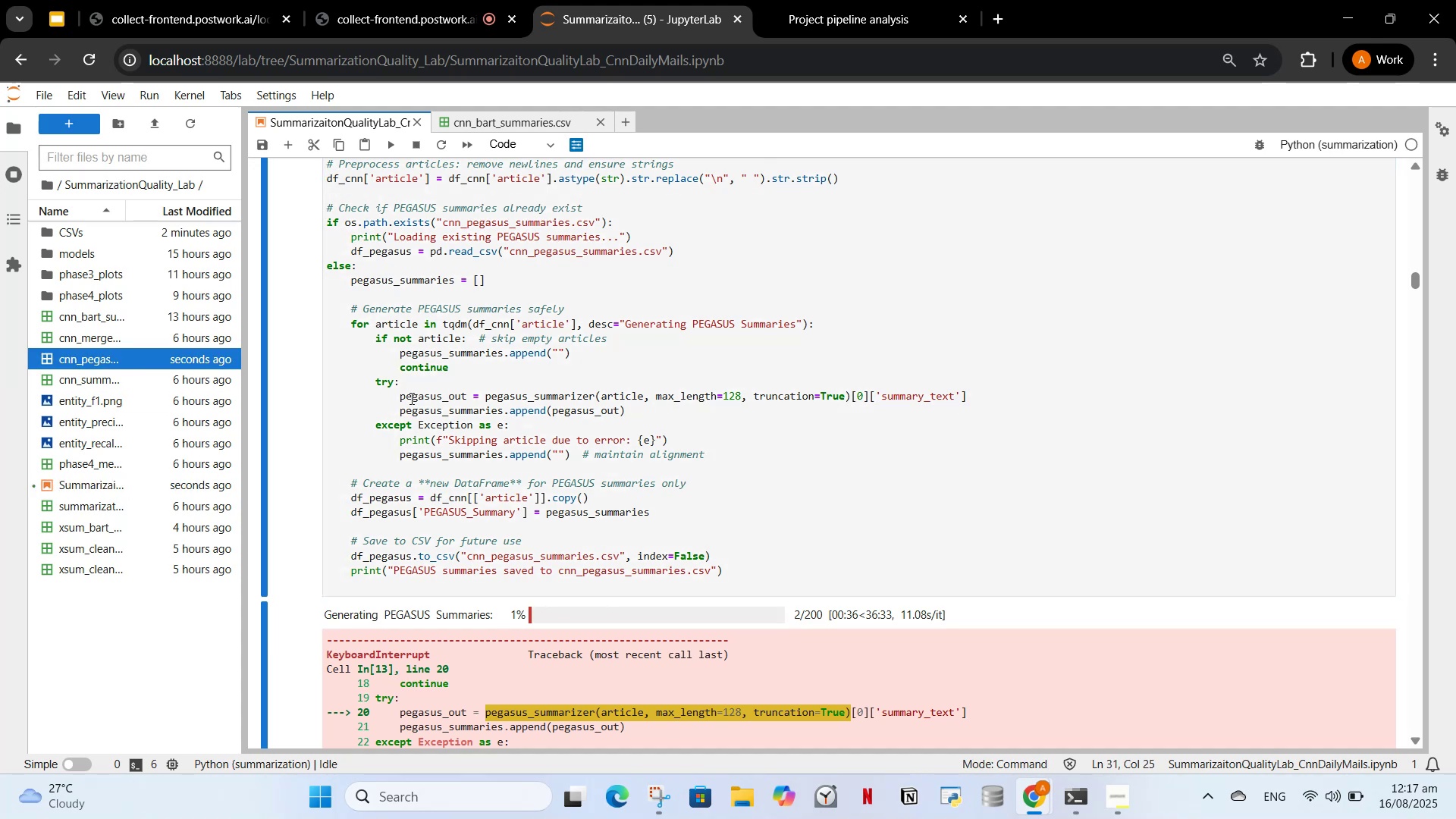 
left_click([538, 390])
 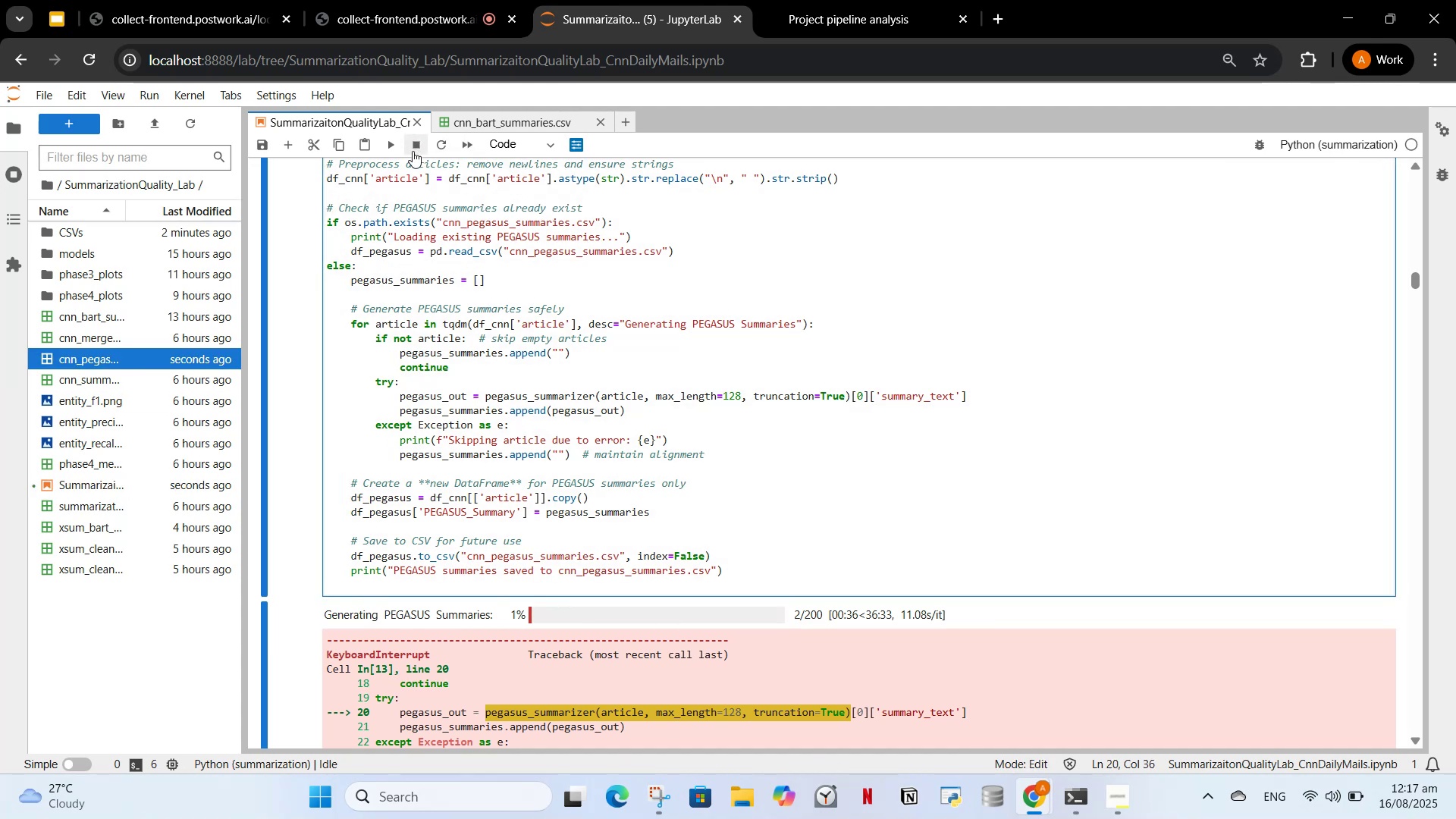 
left_click([388, 149])
 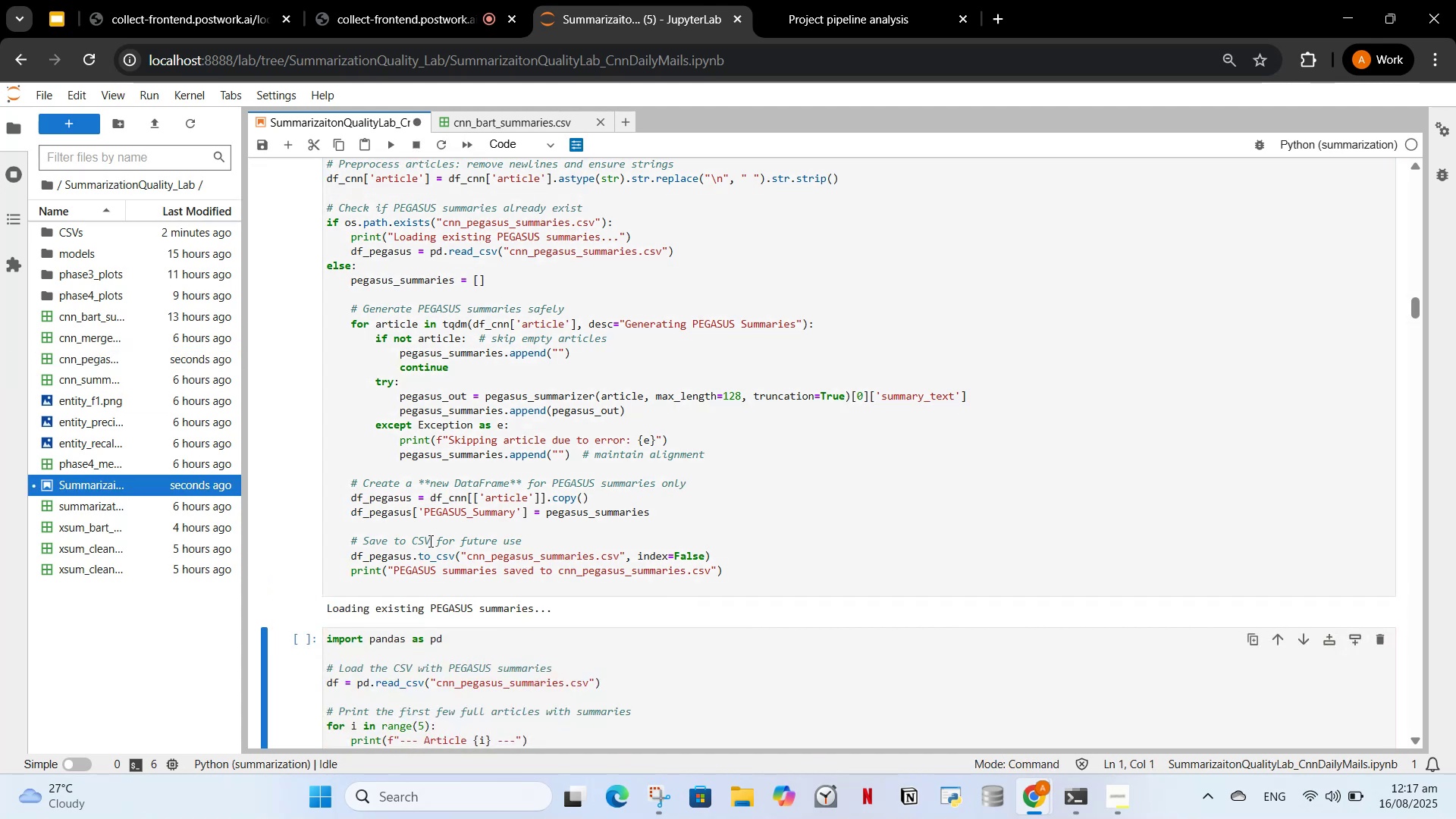 
left_click([592, 381])
 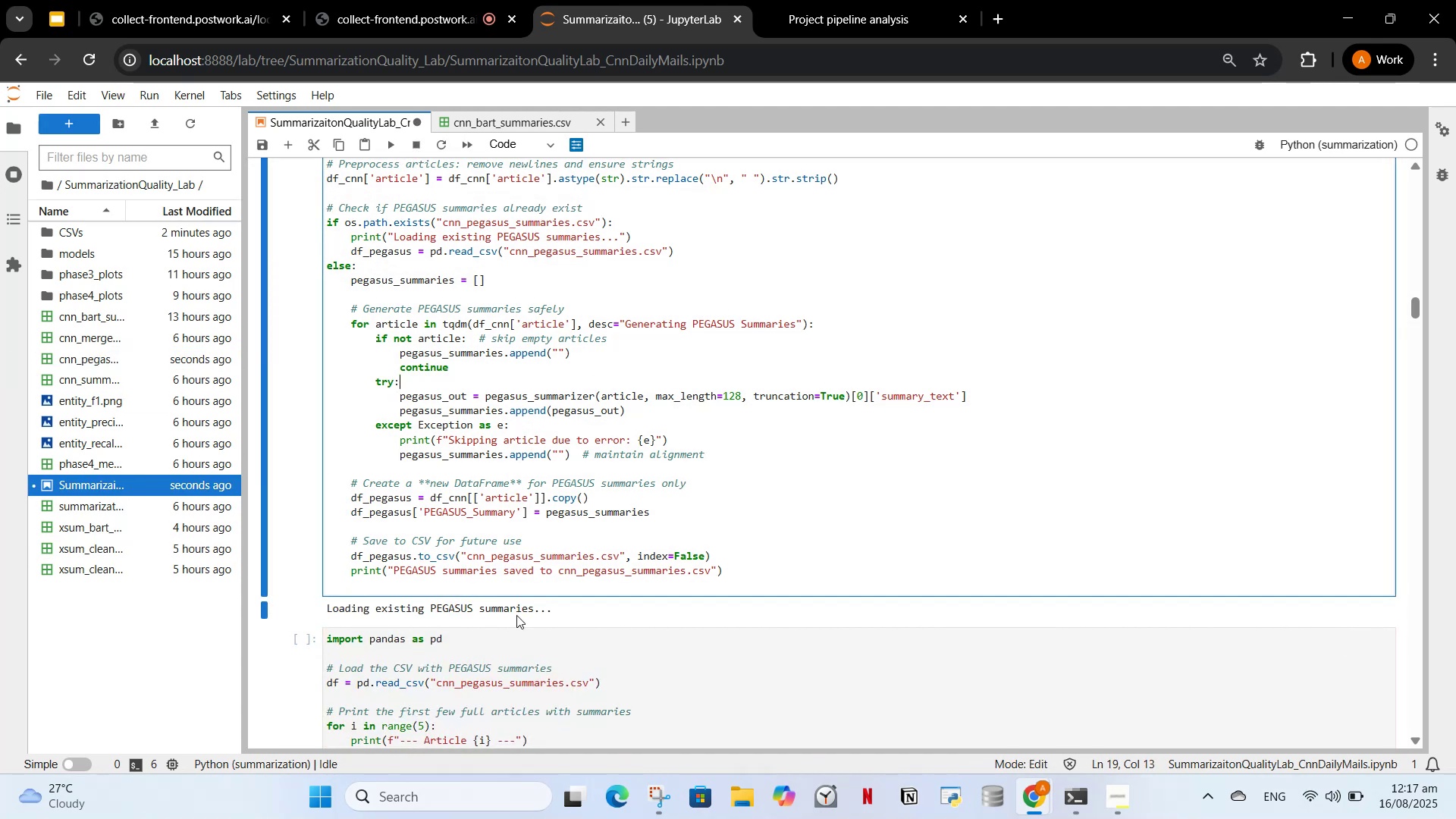 
left_click_drag(start_coordinate=[562, 611], to_coordinate=[344, 598])
 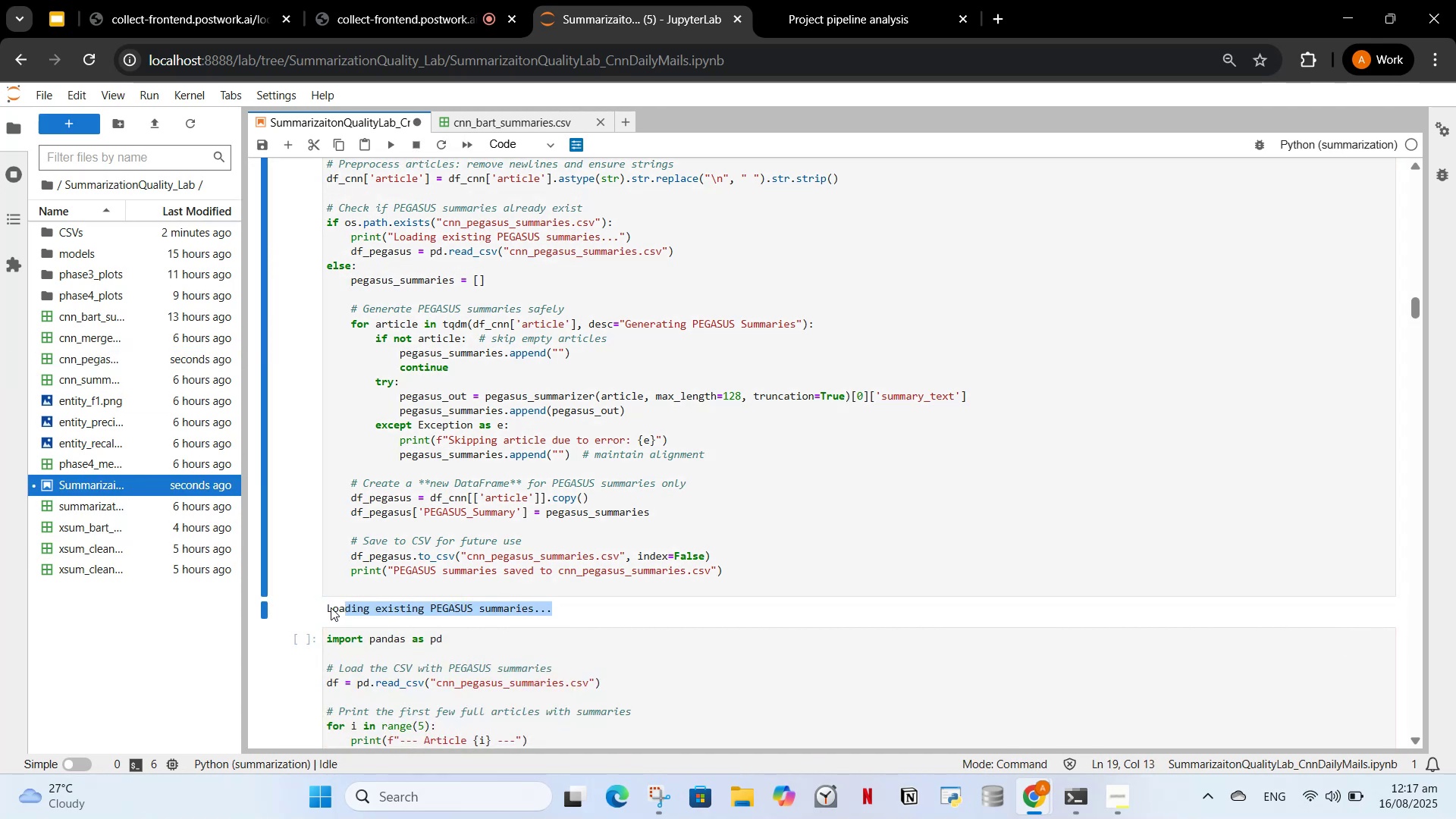 
left_click_drag(start_coordinate=[326, 607], to_coordinate=[585, 602])
 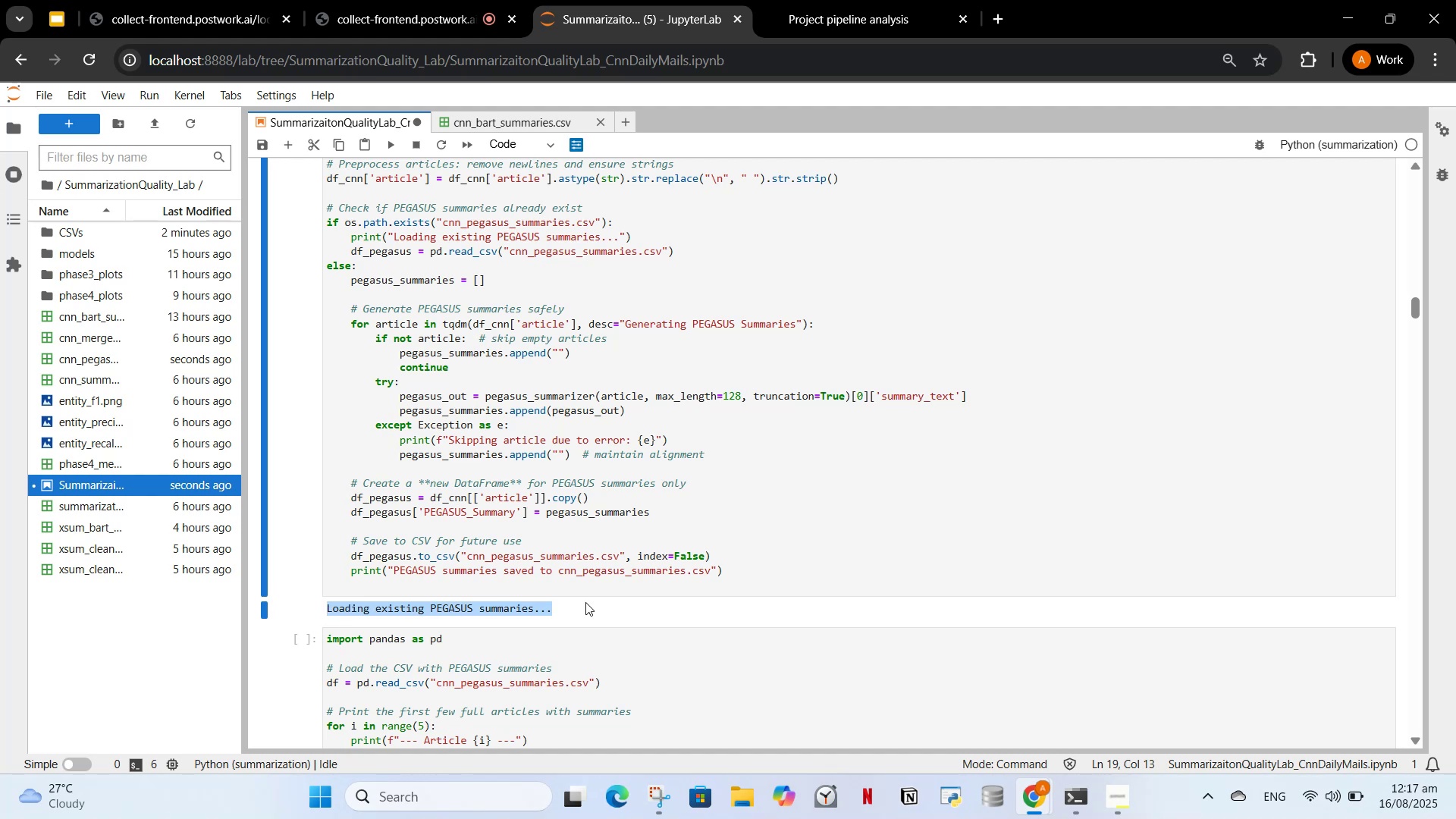 
key(Control+C)
 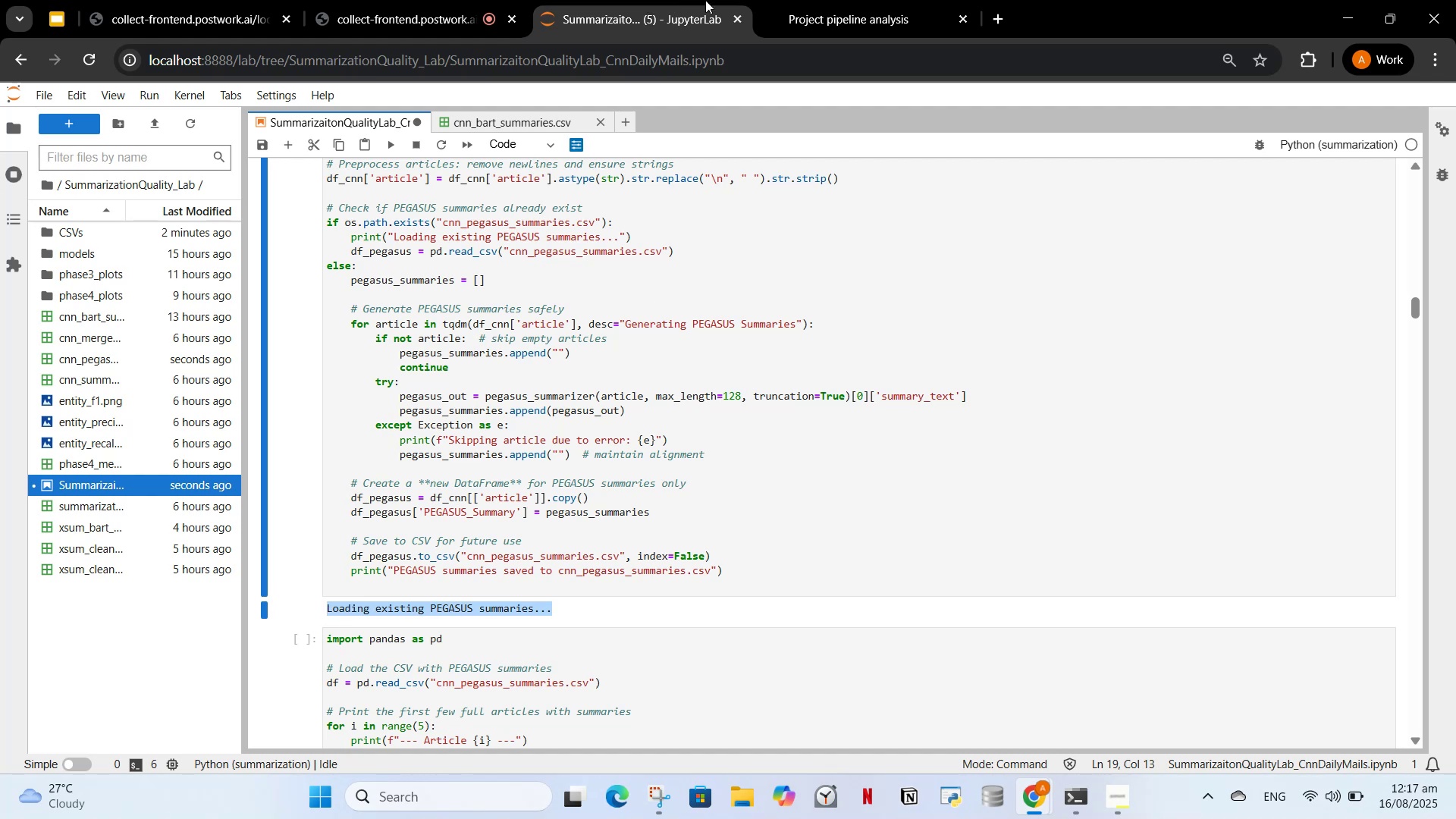 
left_click([783, 0])
 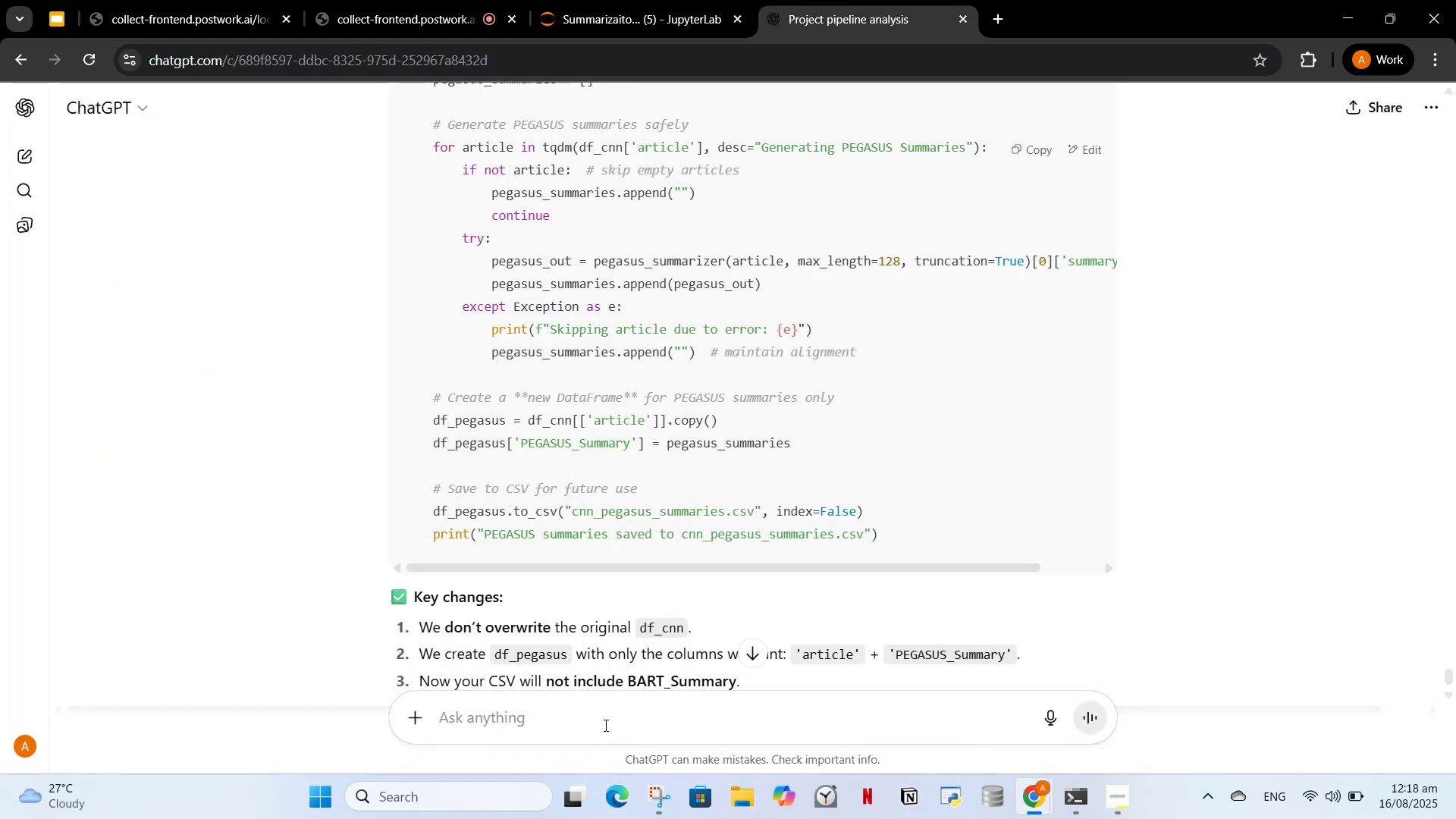 
left_click([602, 720])
 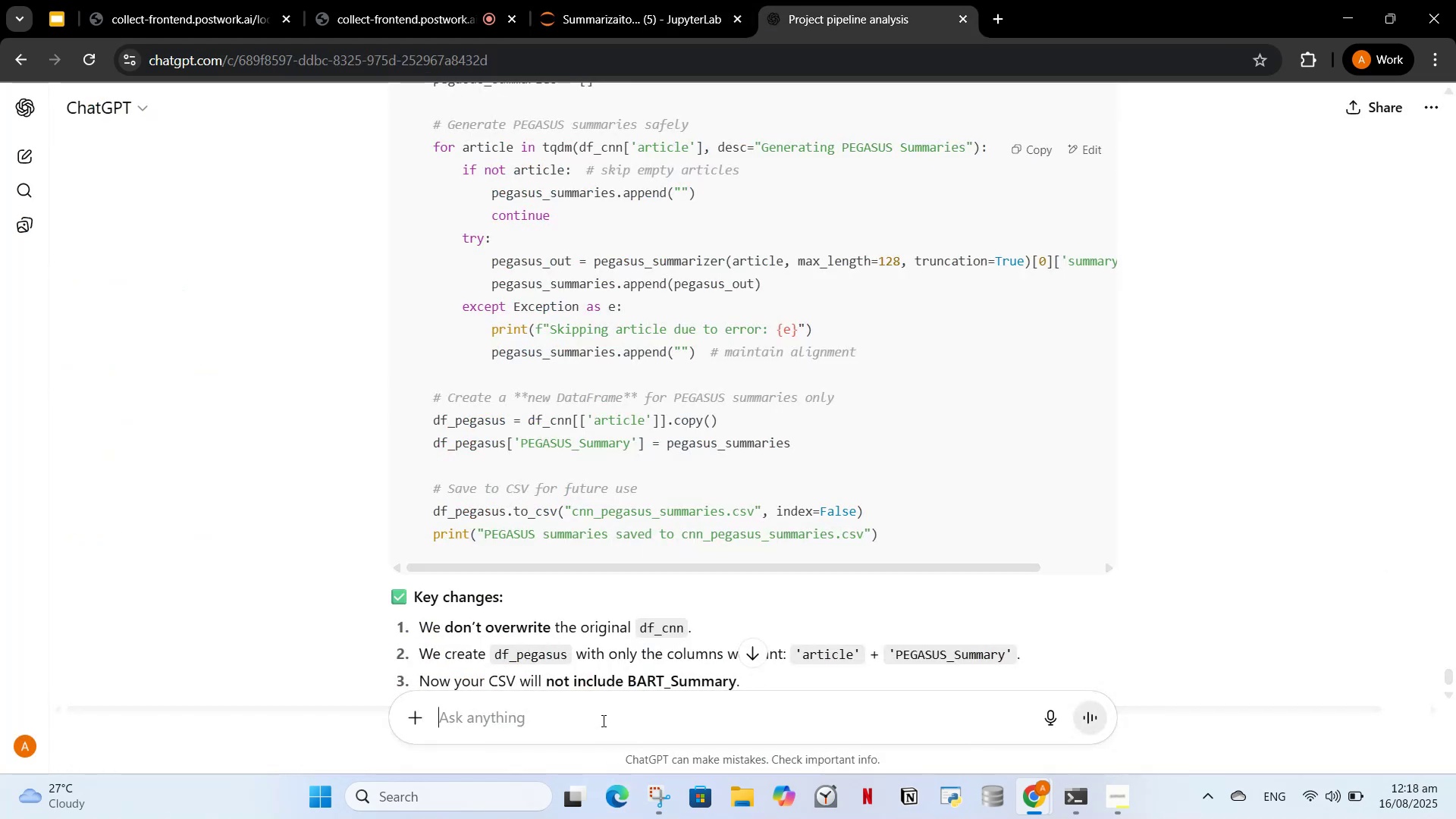 
key(Control+V)
 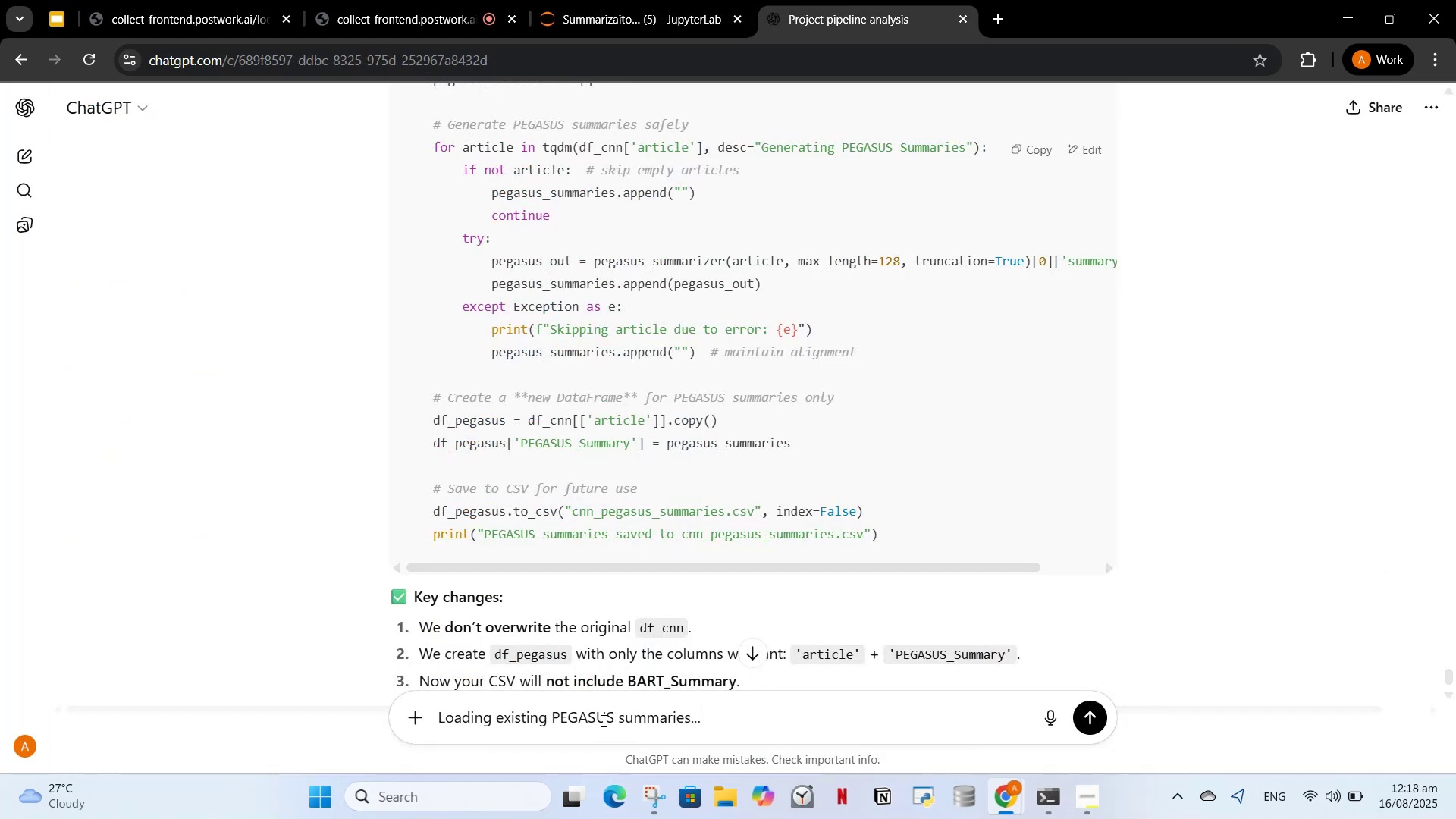 
type( it loaded existing c)
 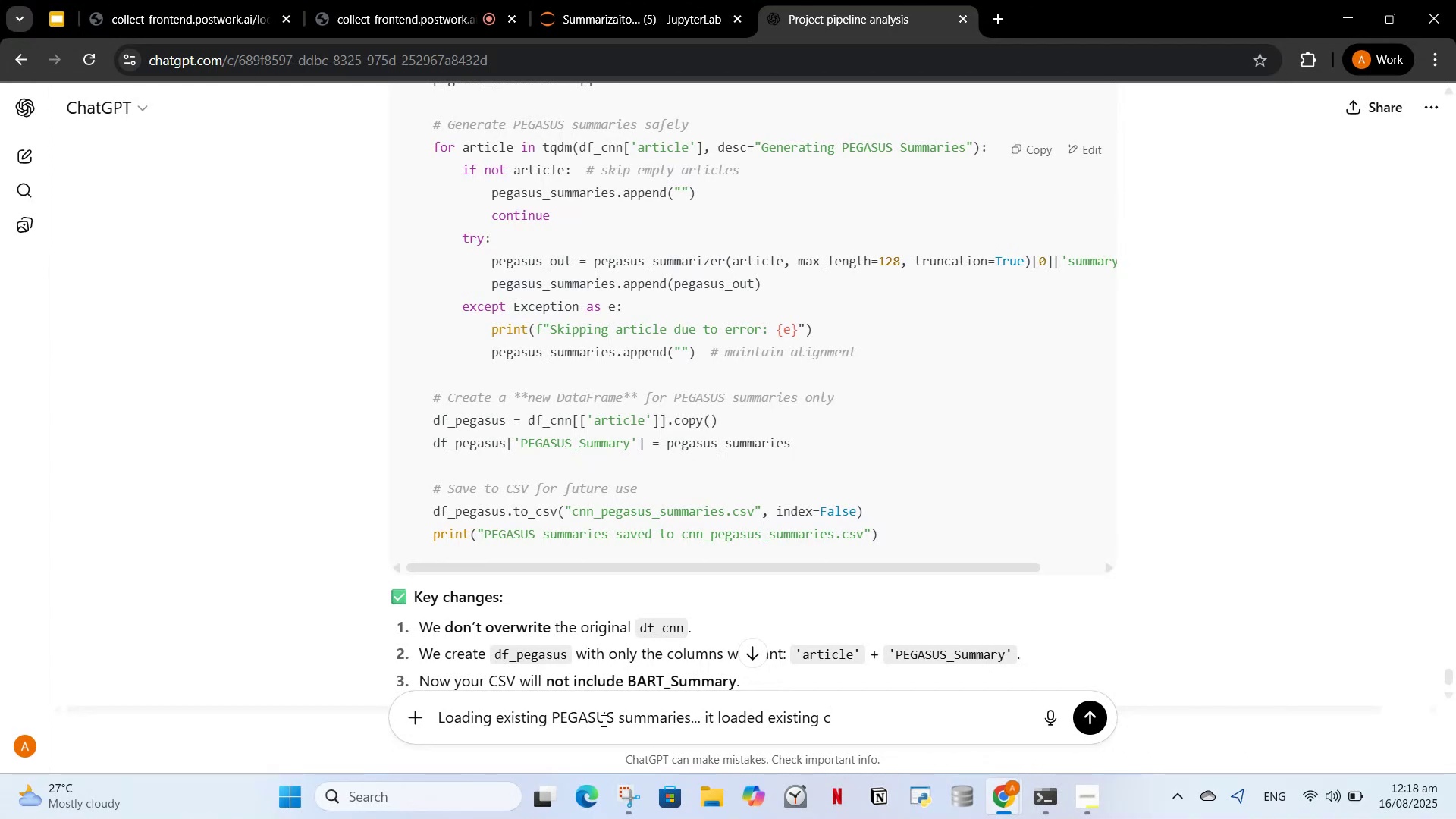 
key(Backspace)
type(which is fine because otherwie it will take alot of time )
 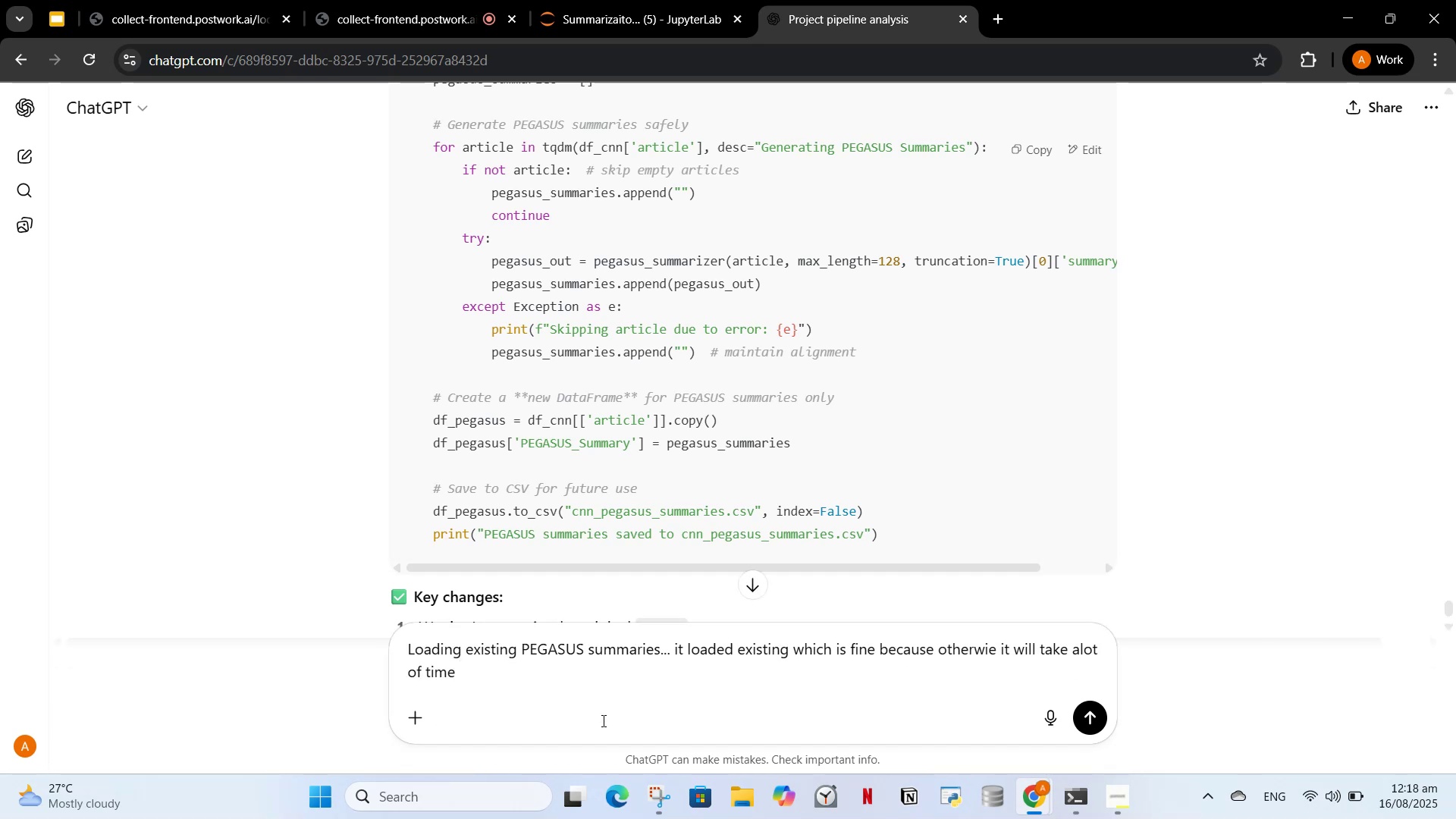 
type(i just wna)
key(Backspace)
key(Backspace)
type(ant this cv)
key(Backspace)
type(sv to drop BART column so that co)
key(Backspace)
key(Backspace)
type(analysis could be done properly)
 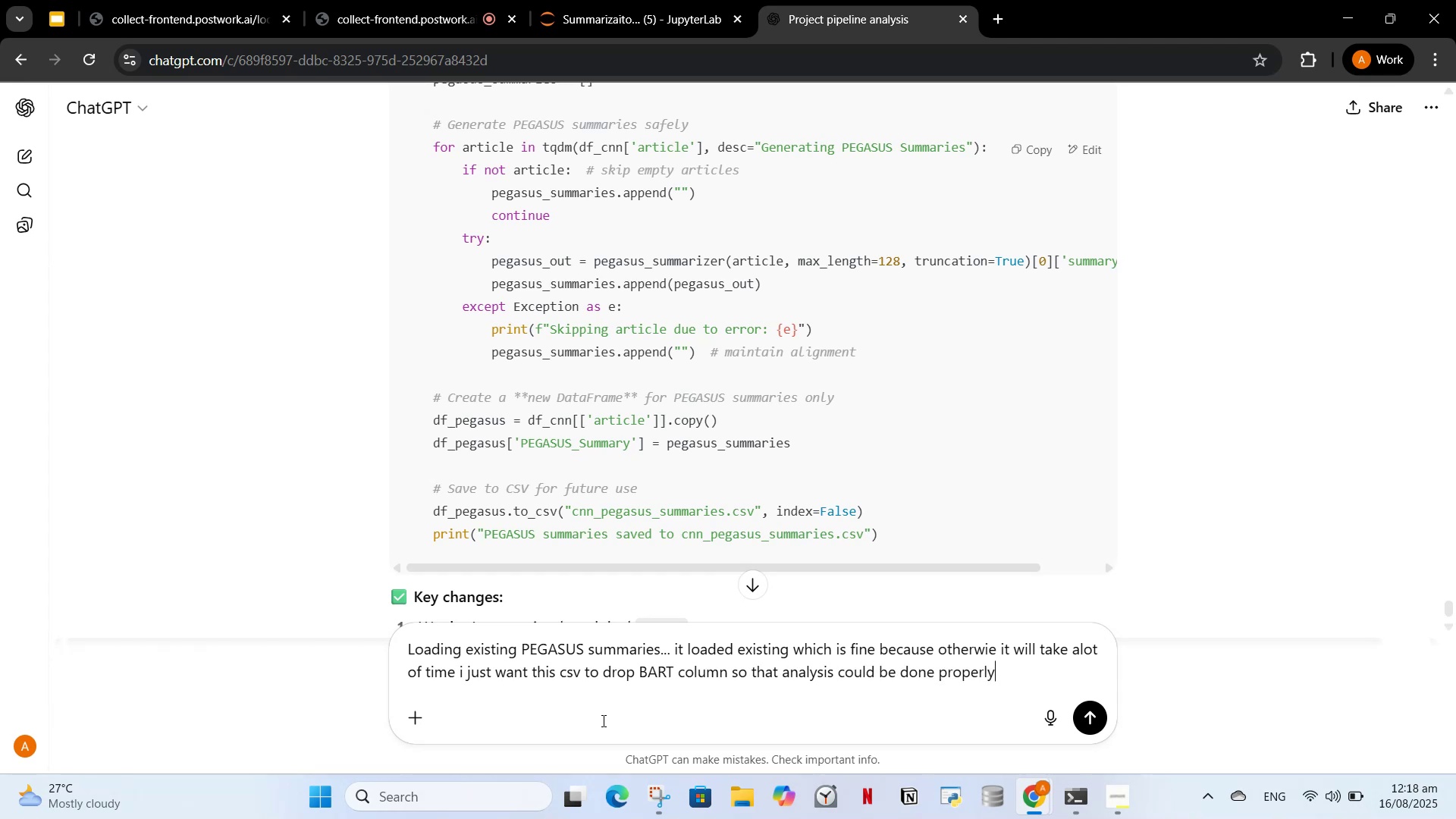 
key(Enter)
 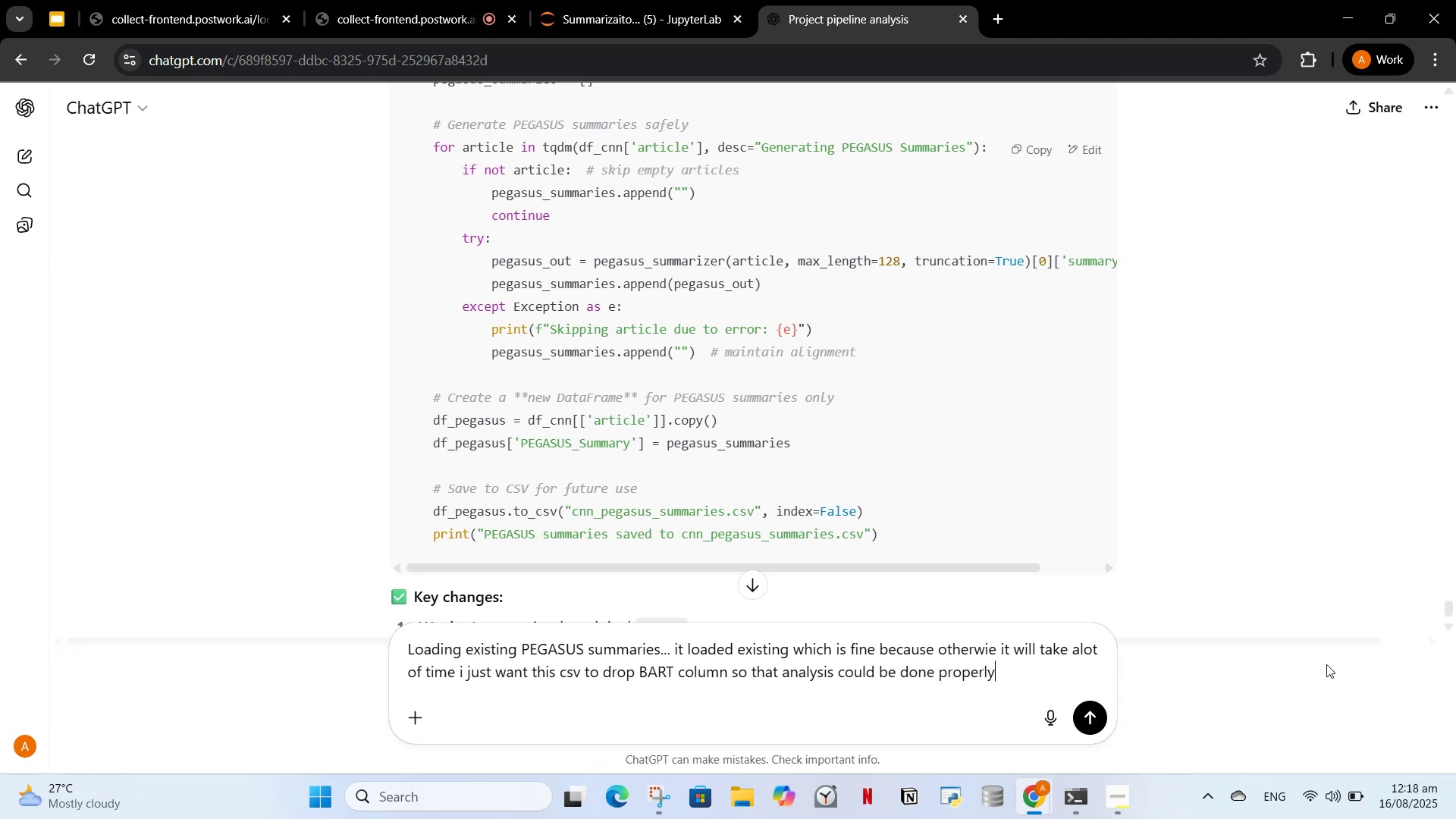 
wait(6.4)
 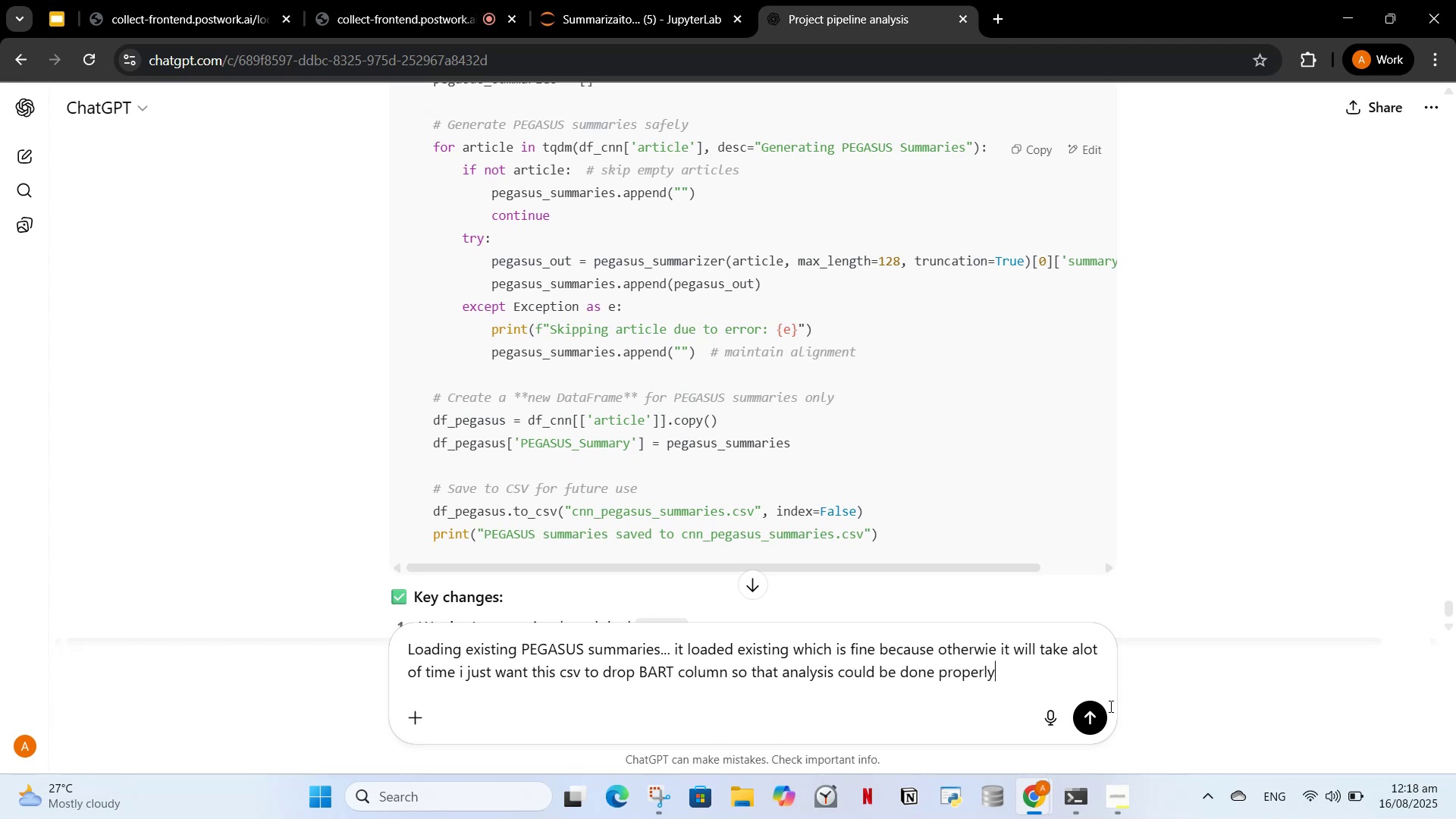 
left_click([679, 0])
 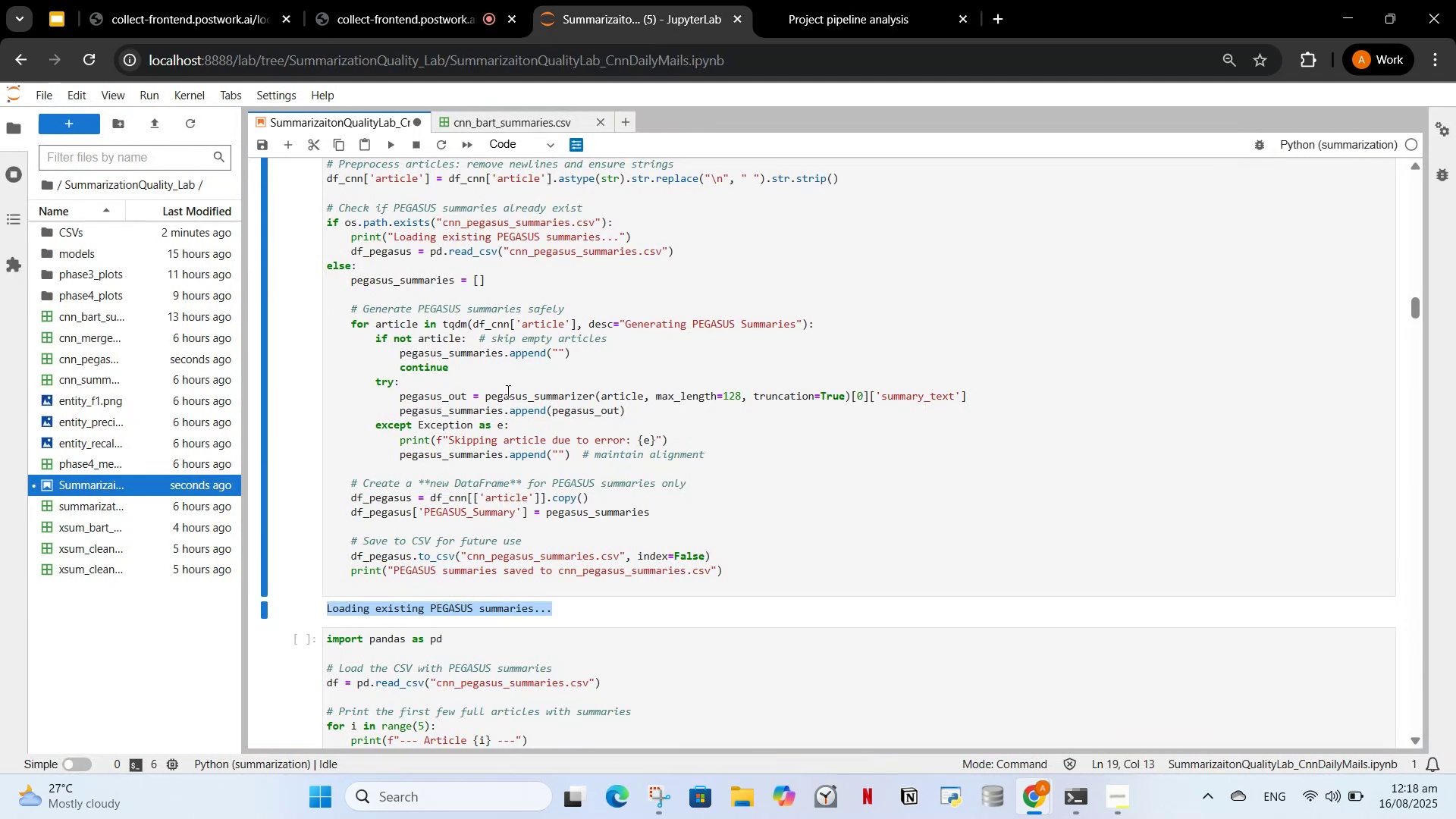 
left_click([510, 409])
 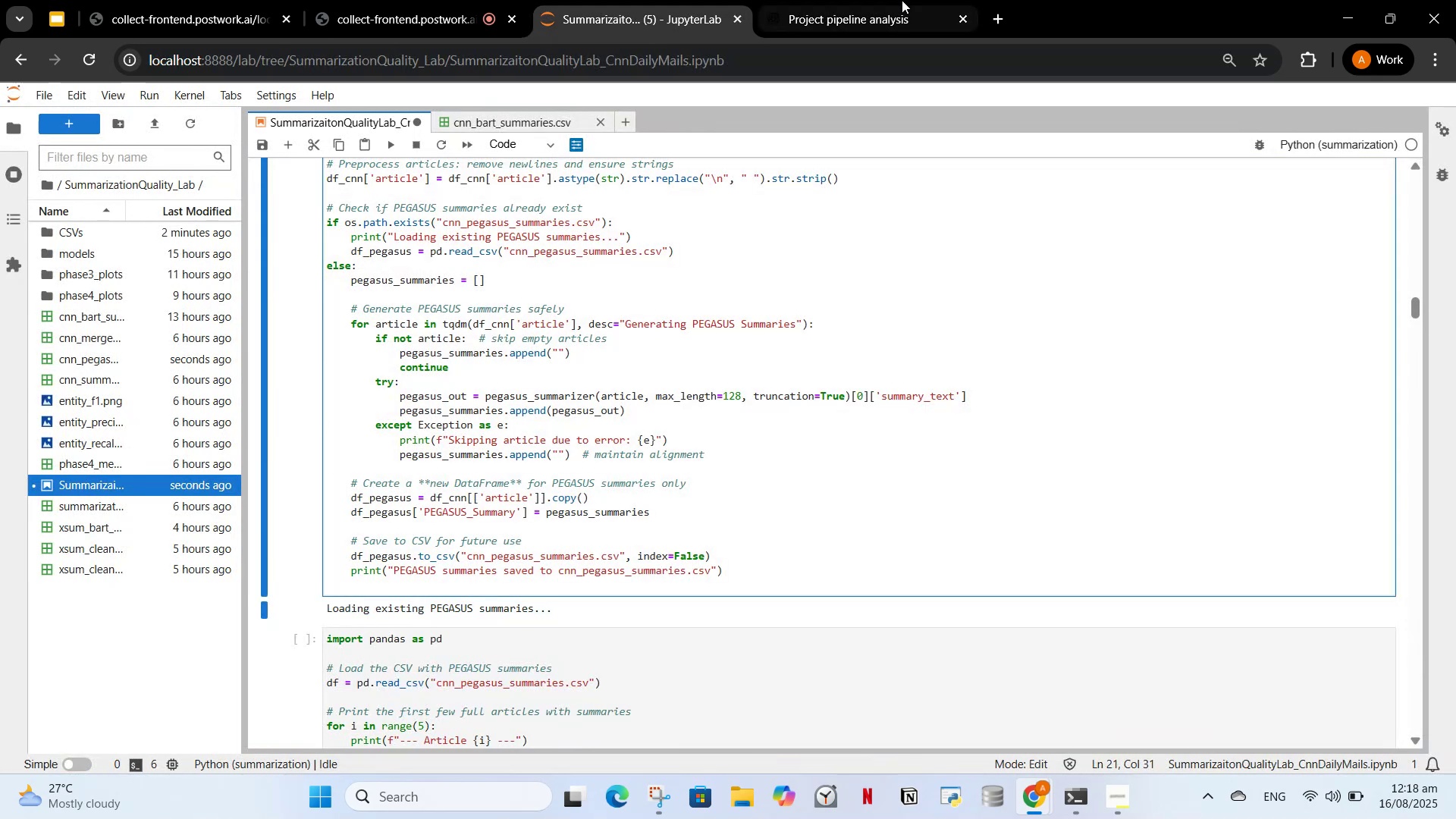 
left_click([905, 0])
 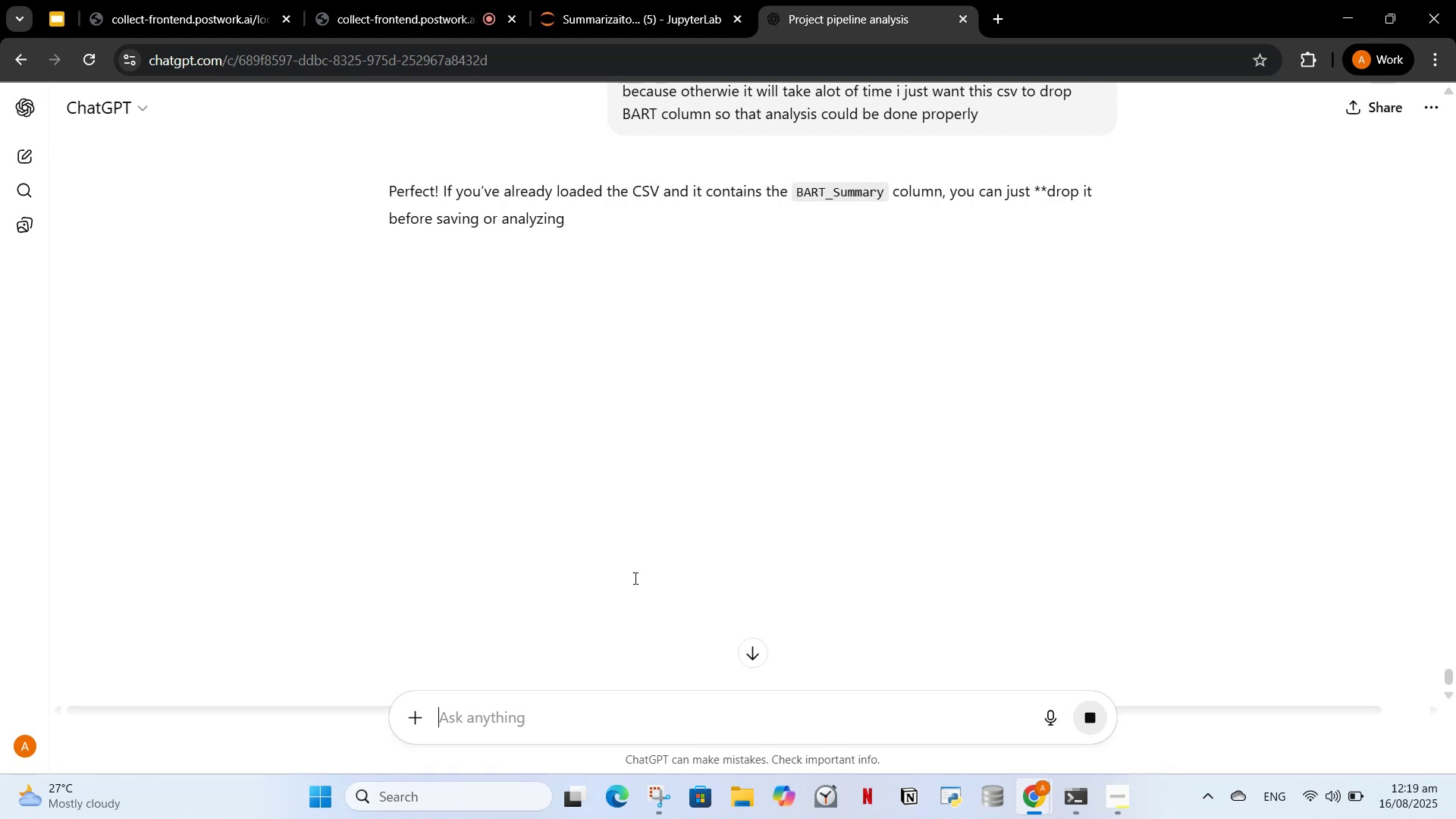 
wait(19.37)
 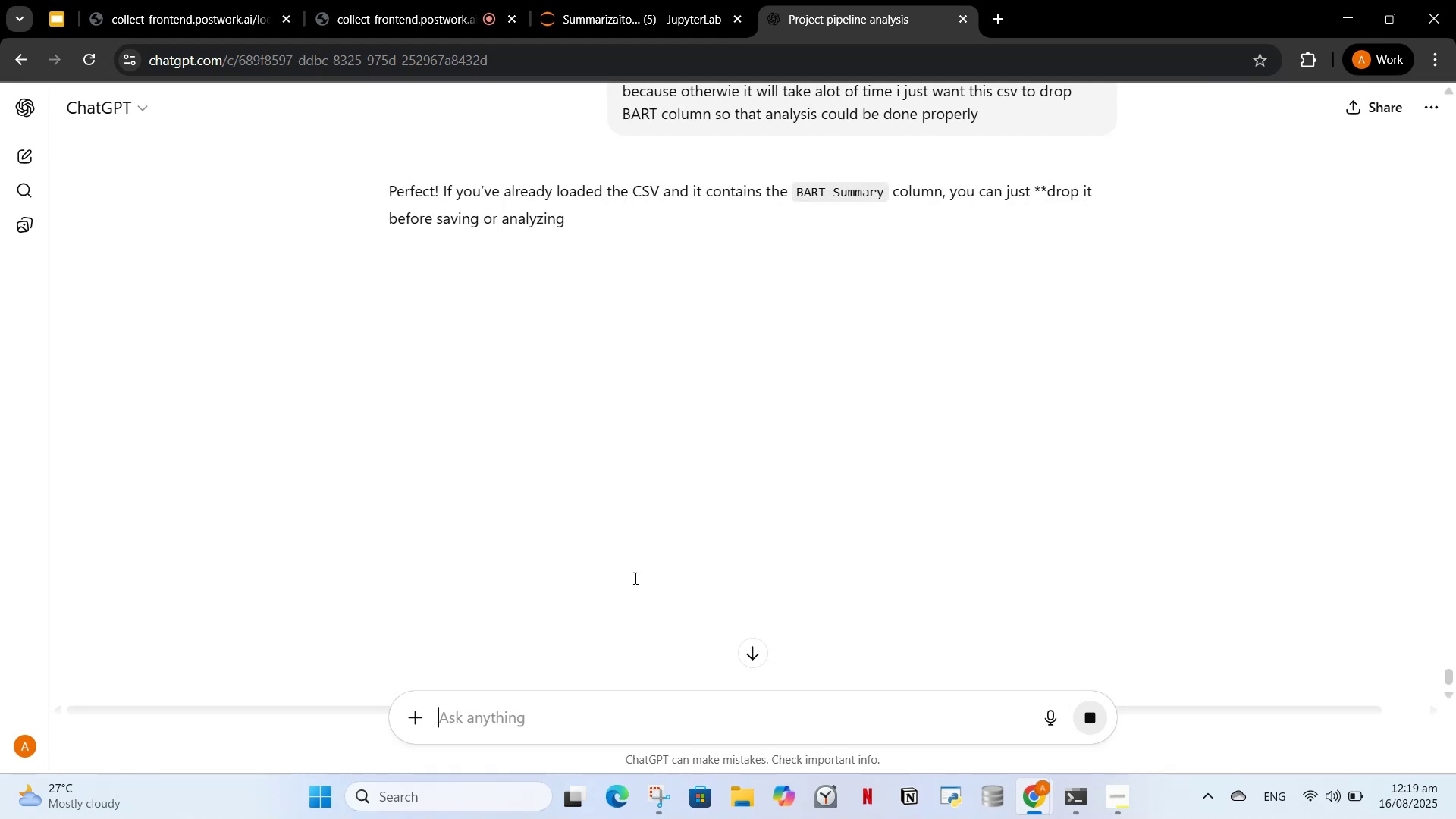 
left_click_drag(start_coordinate=[399, 284], to_coordinate=[902, 439])
 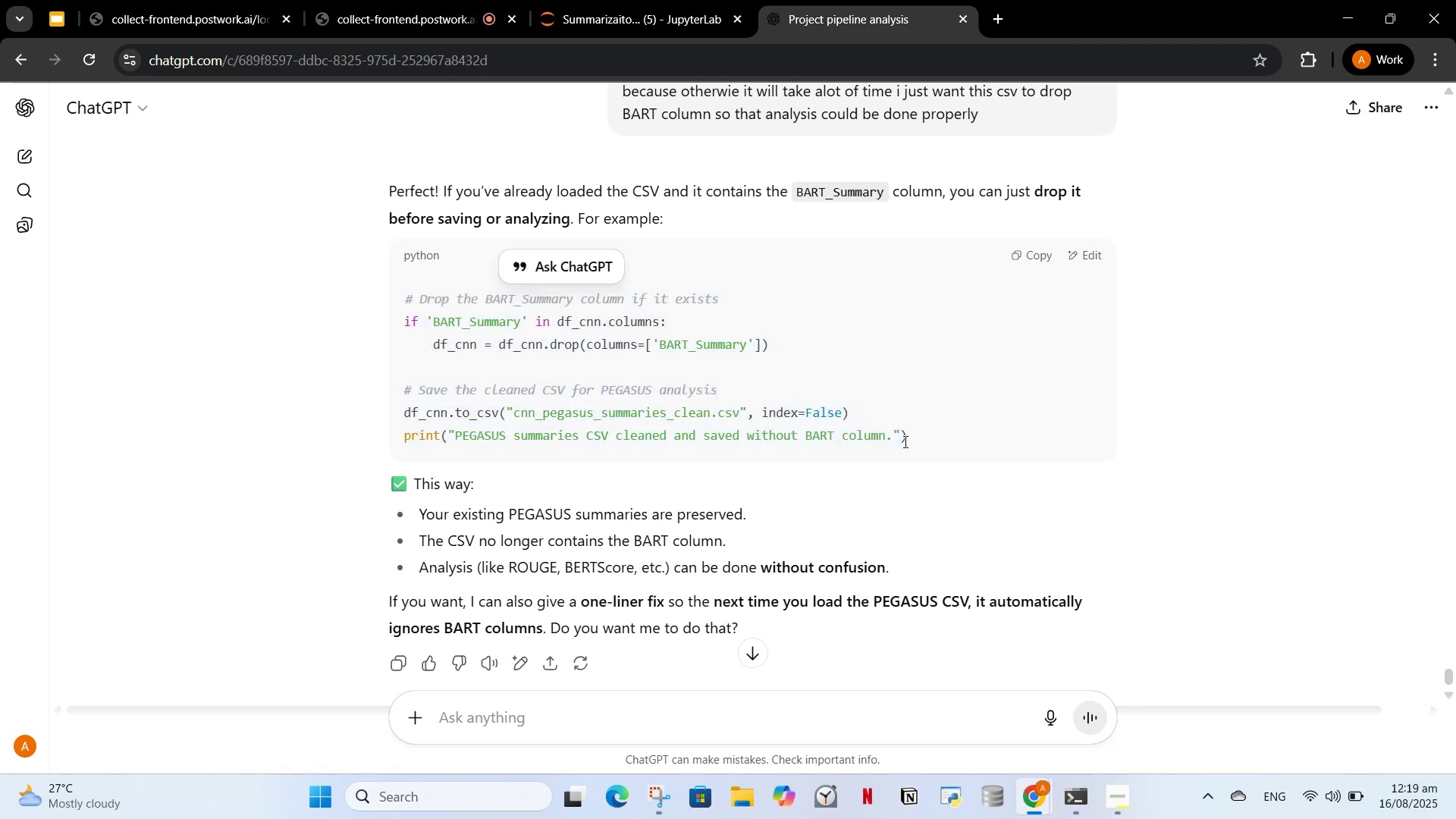 
left_click([904, 441])
 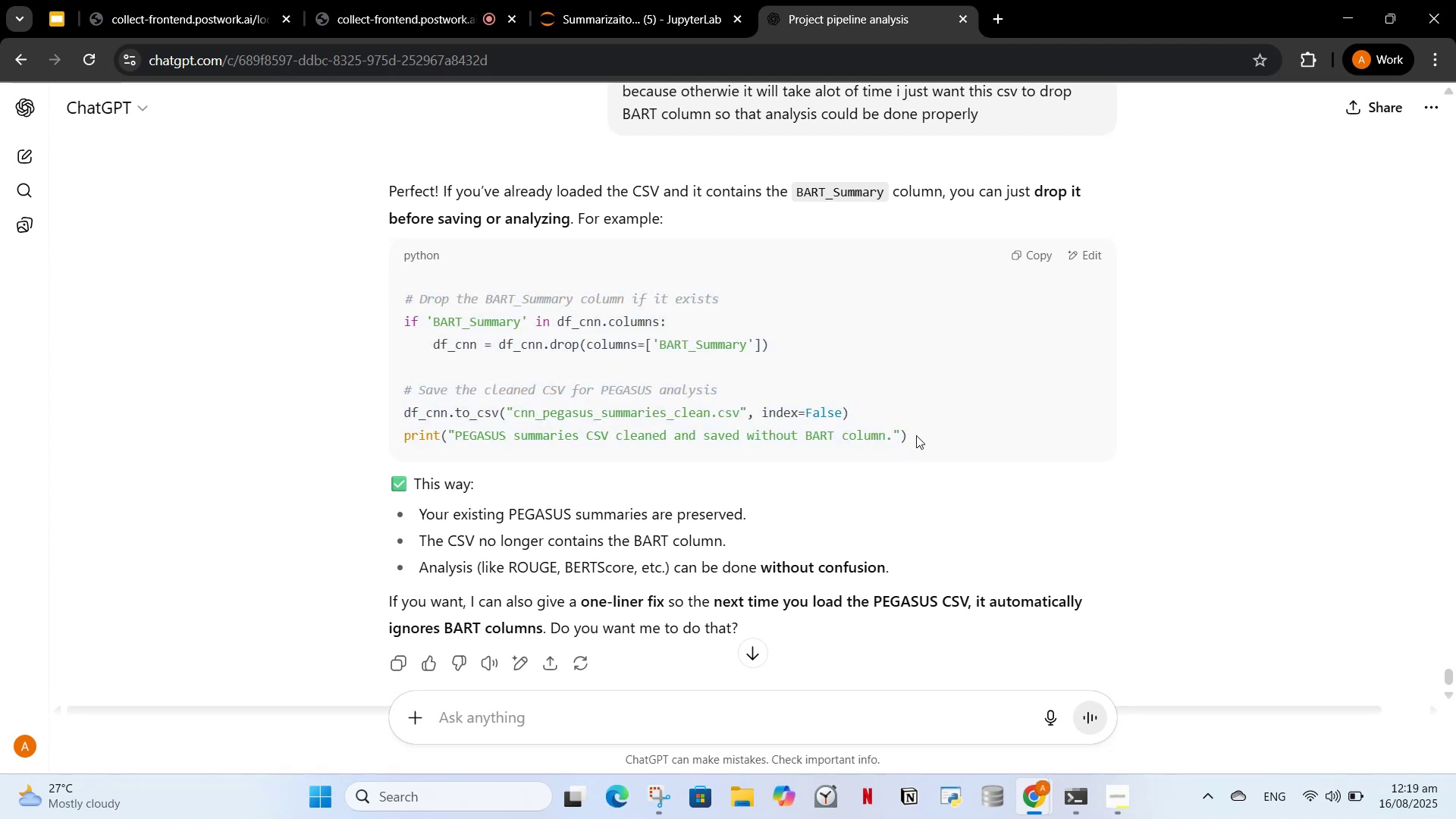 
left_click_drag(start_coordinate=[916, 435], to_coordinate=[391, 297])
 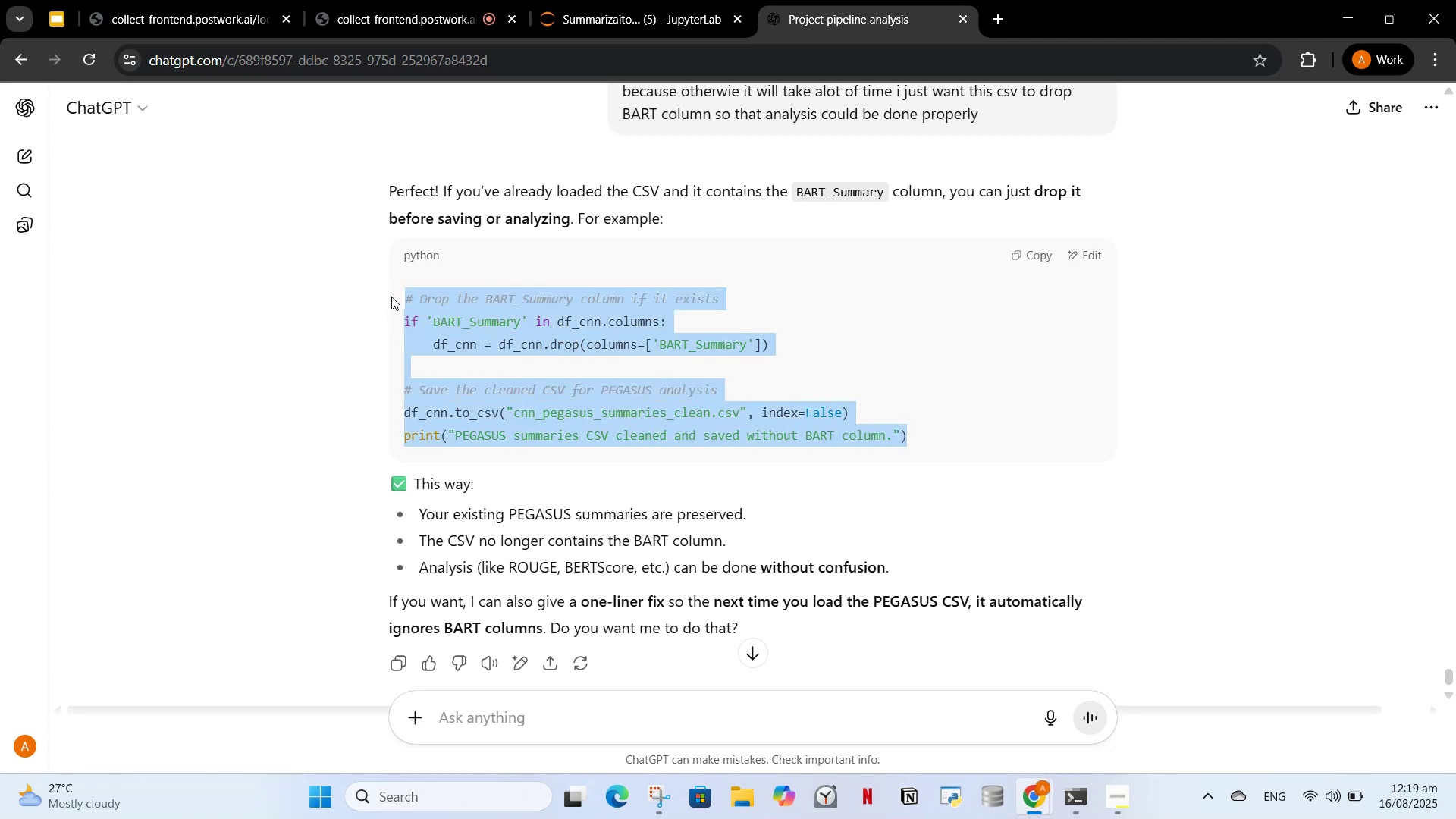 
key(Control+C)
 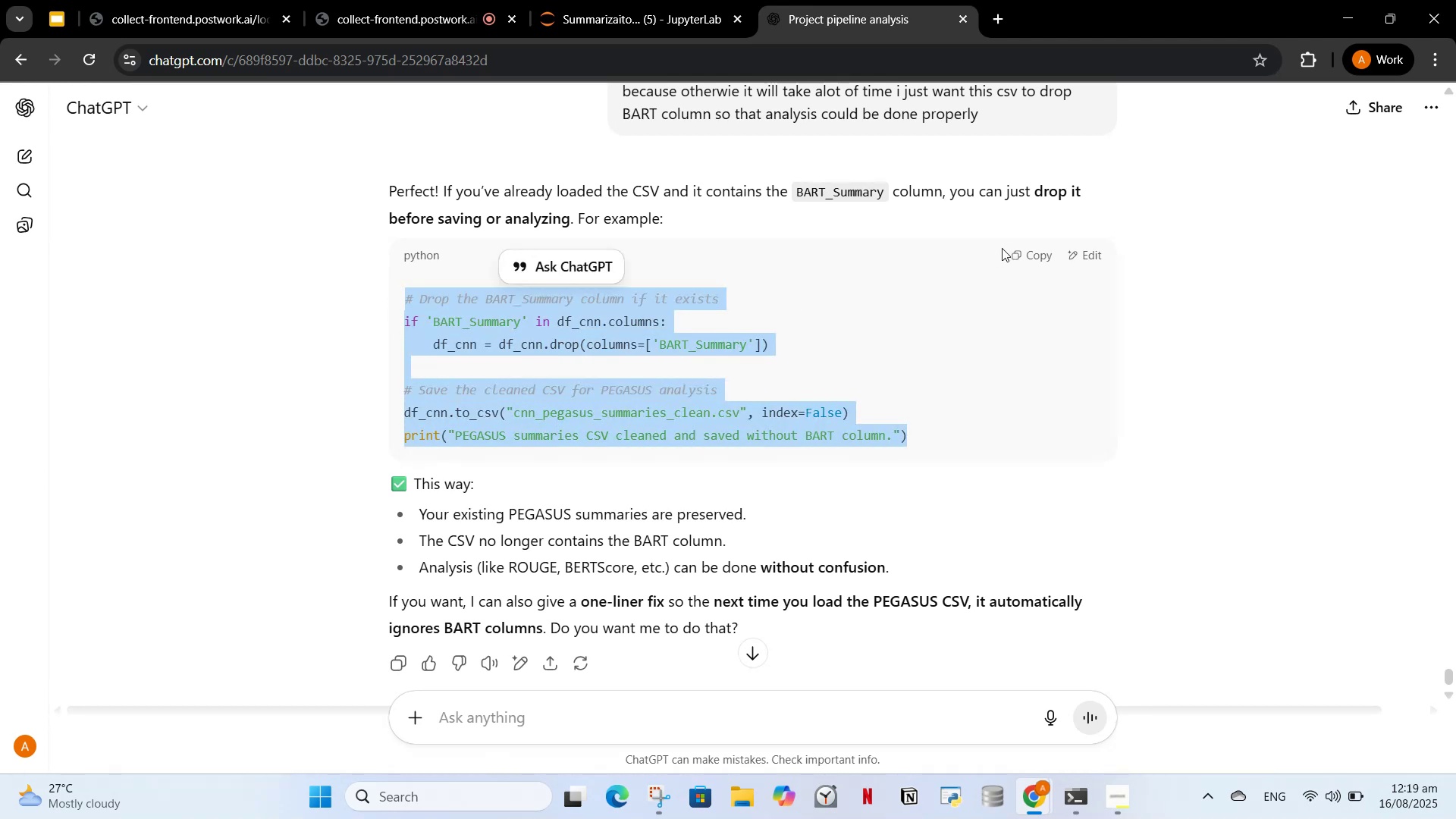 
left_click([1018, 255])
 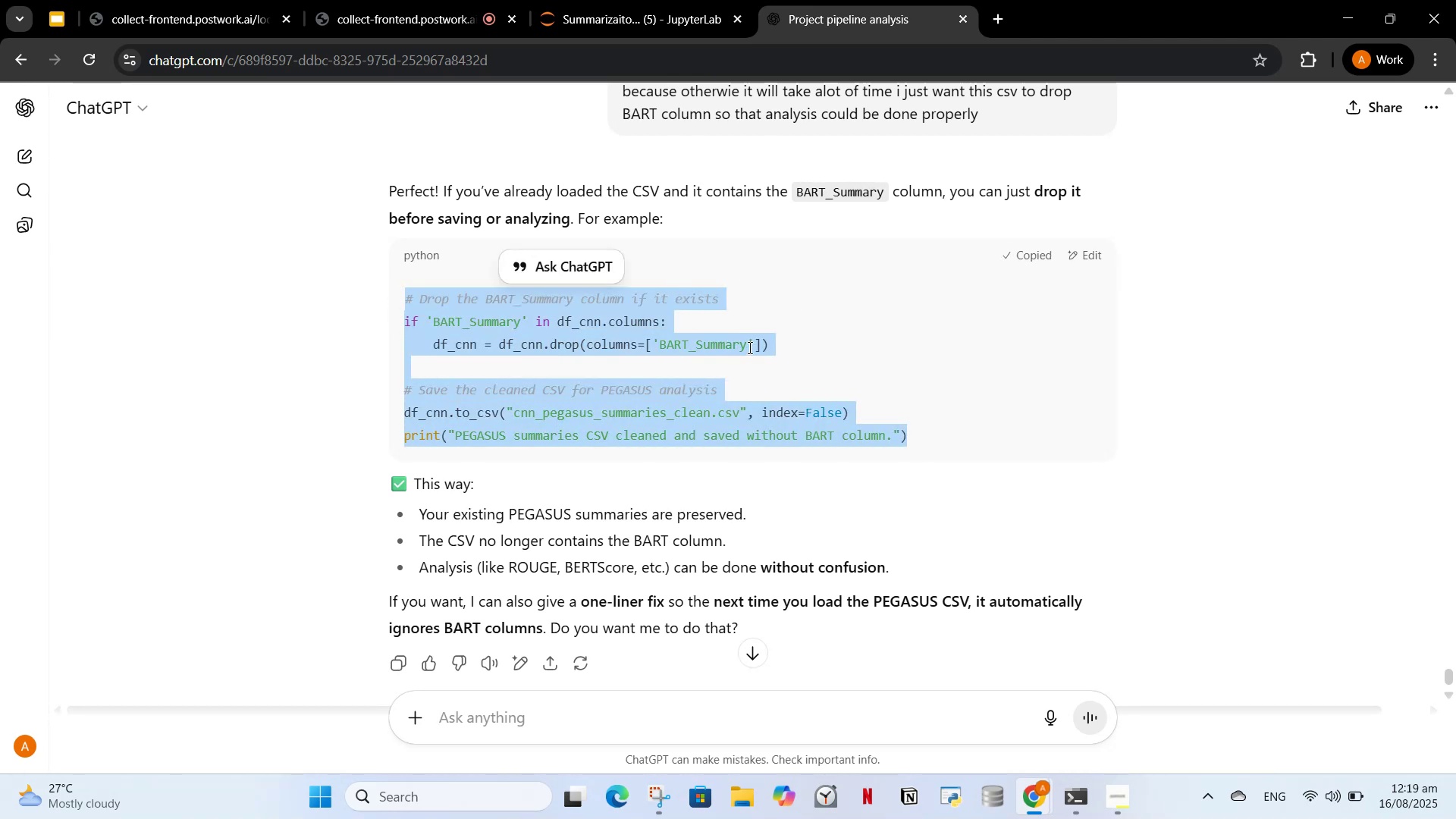 
left_click([751, 338])
 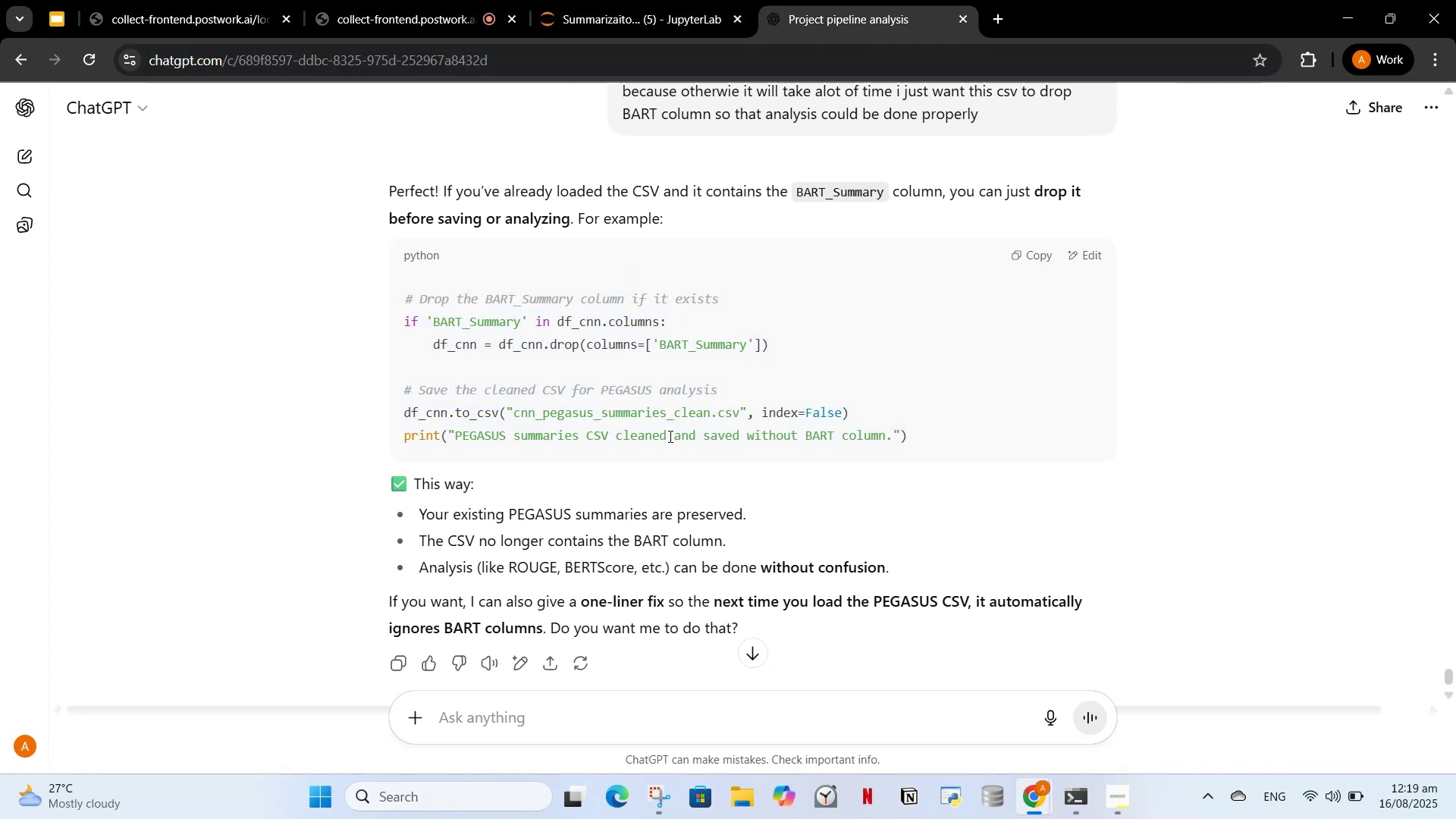 
left_click([767, 428])
 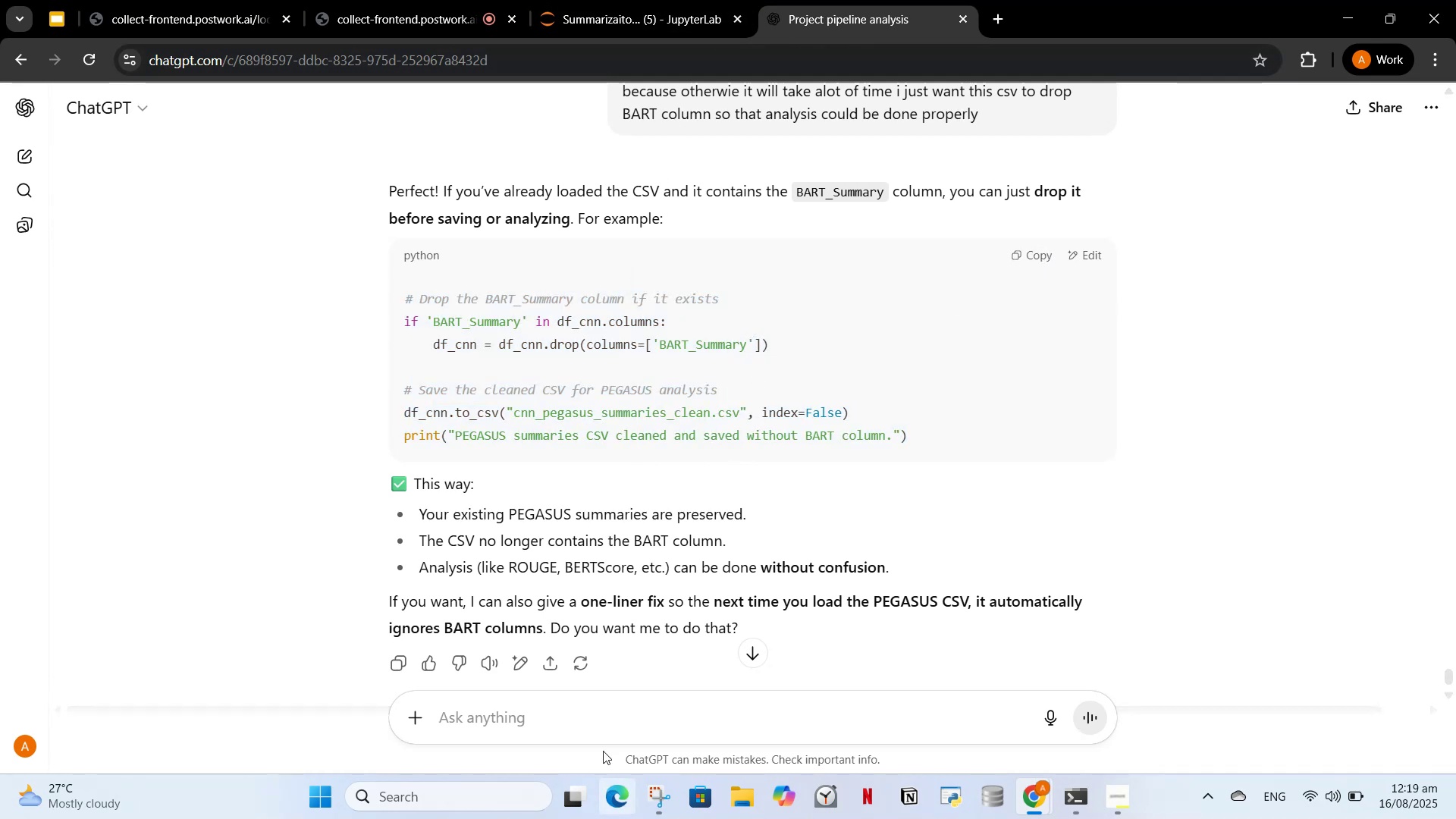 
left_click([608, 703])
 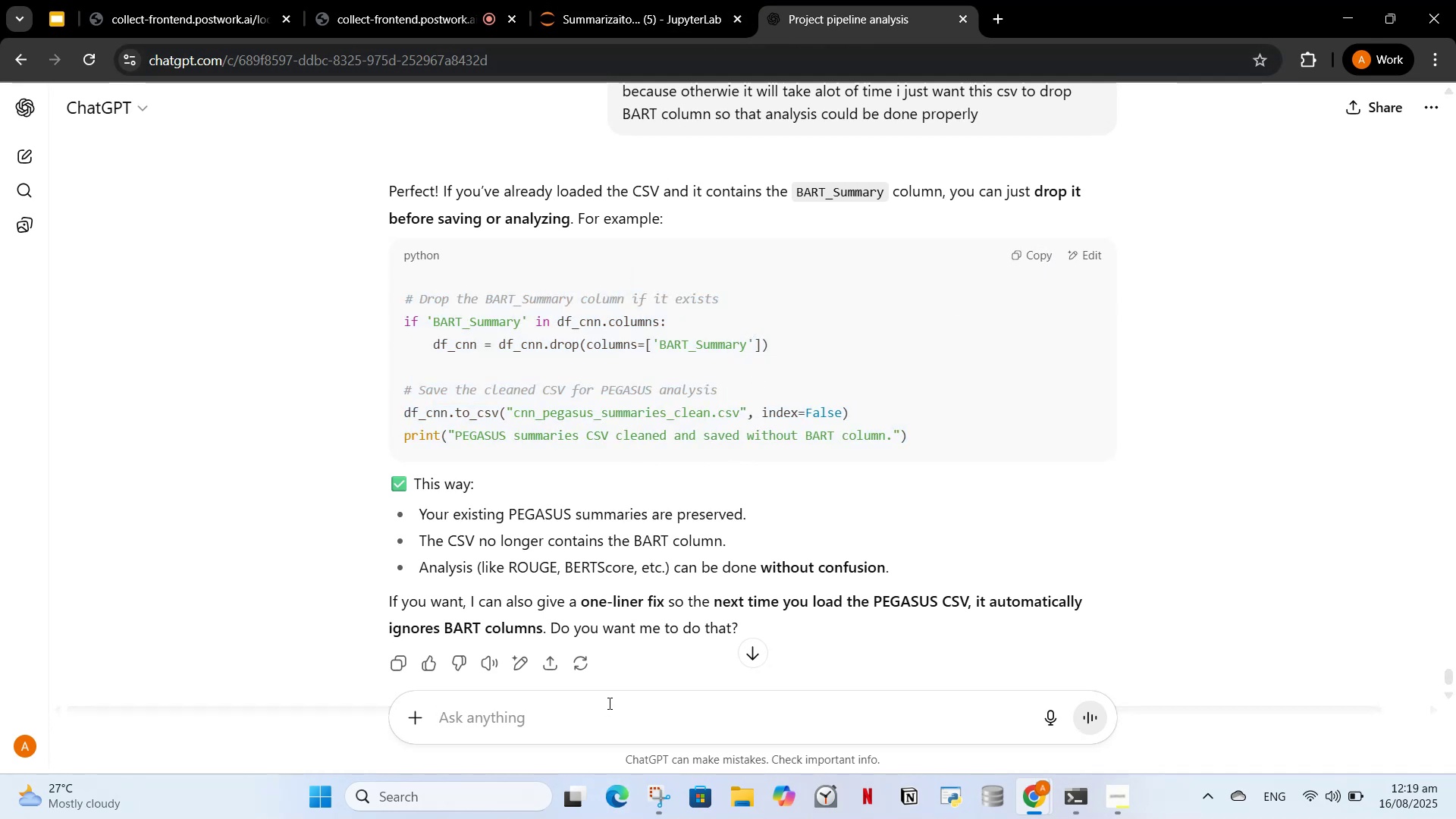 
type(i dot)
key(Backspace)
type(nt want to change the csv name)
 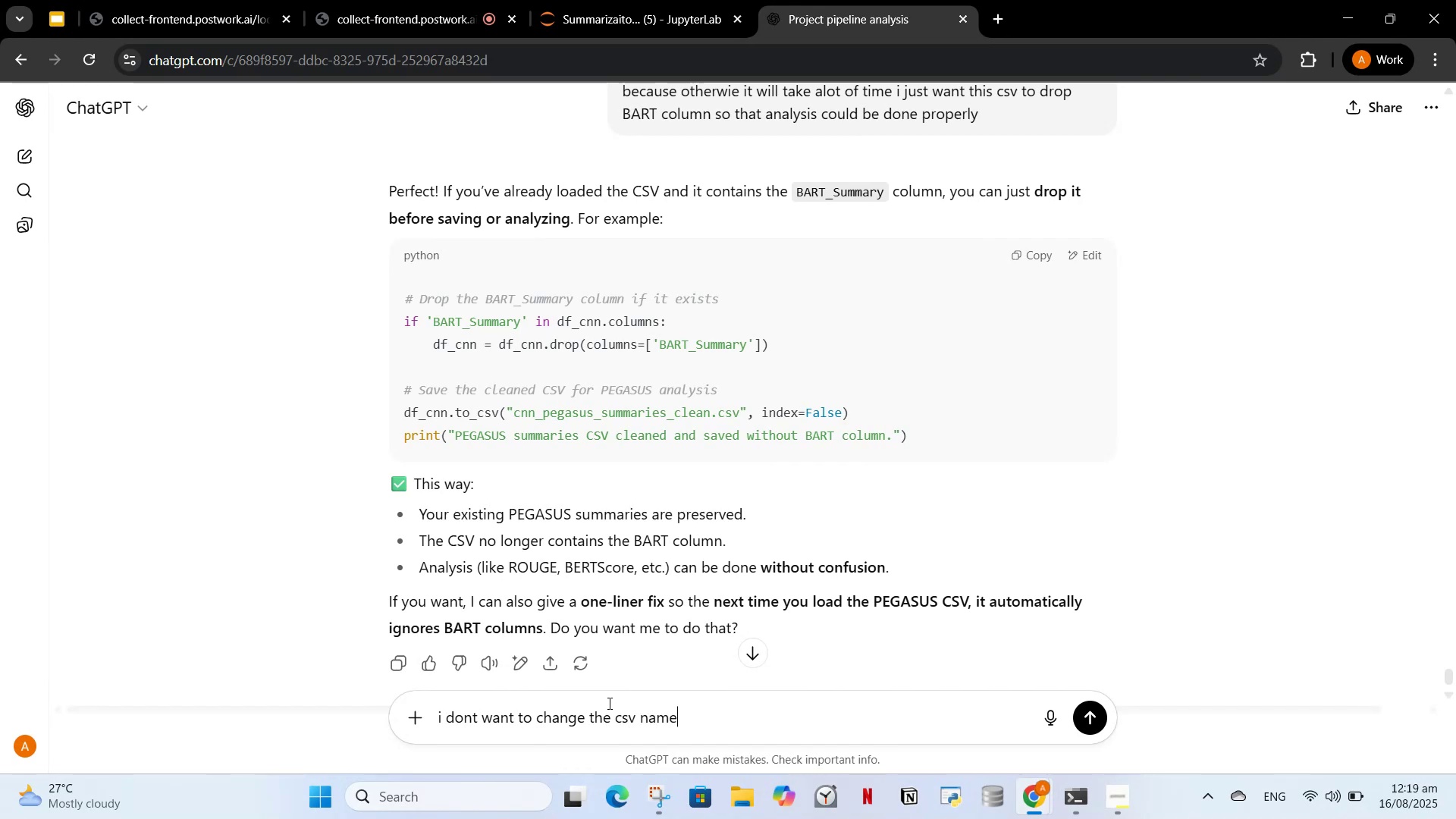 
key(Enter)
 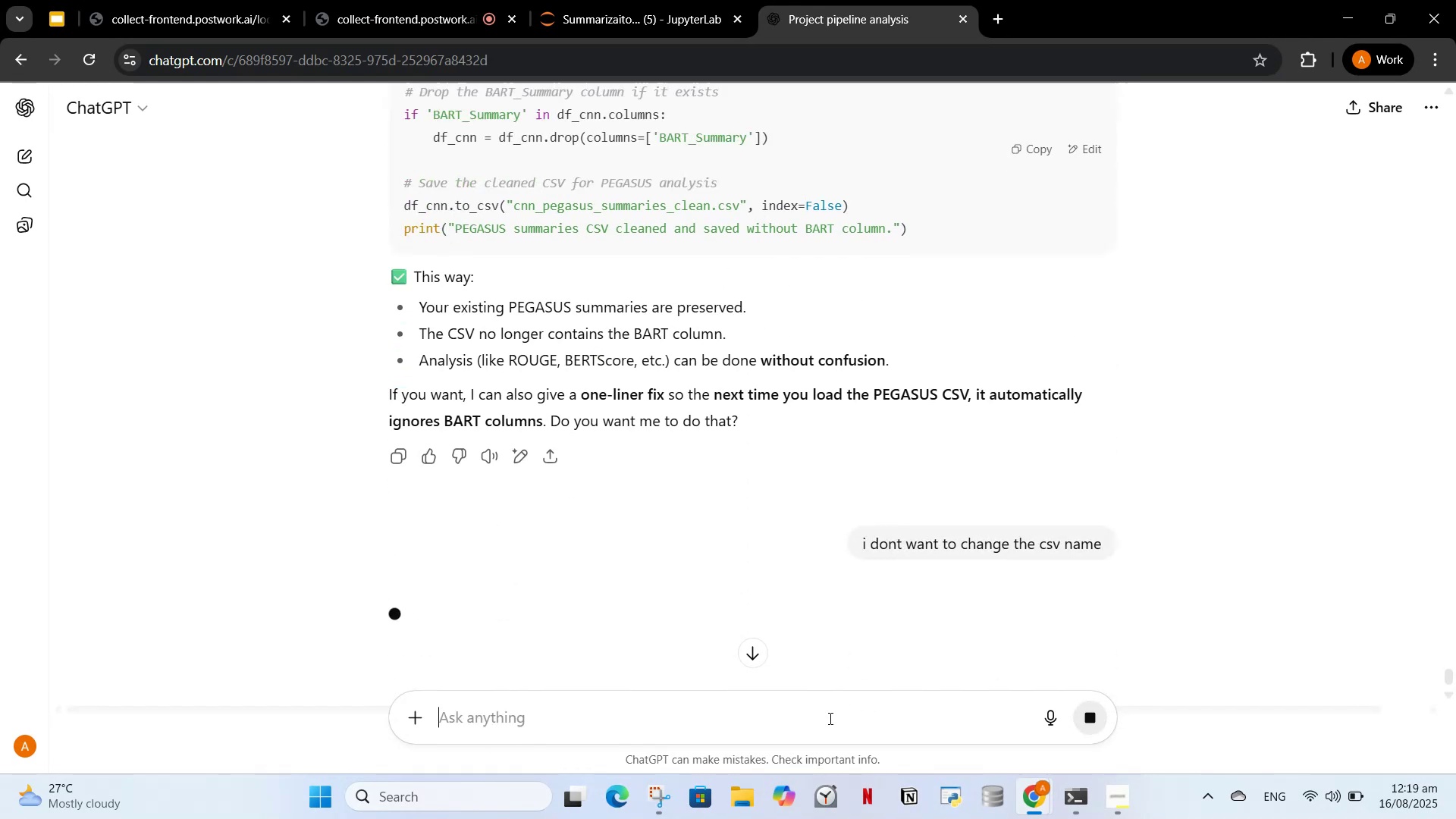 
wait(5.96)
 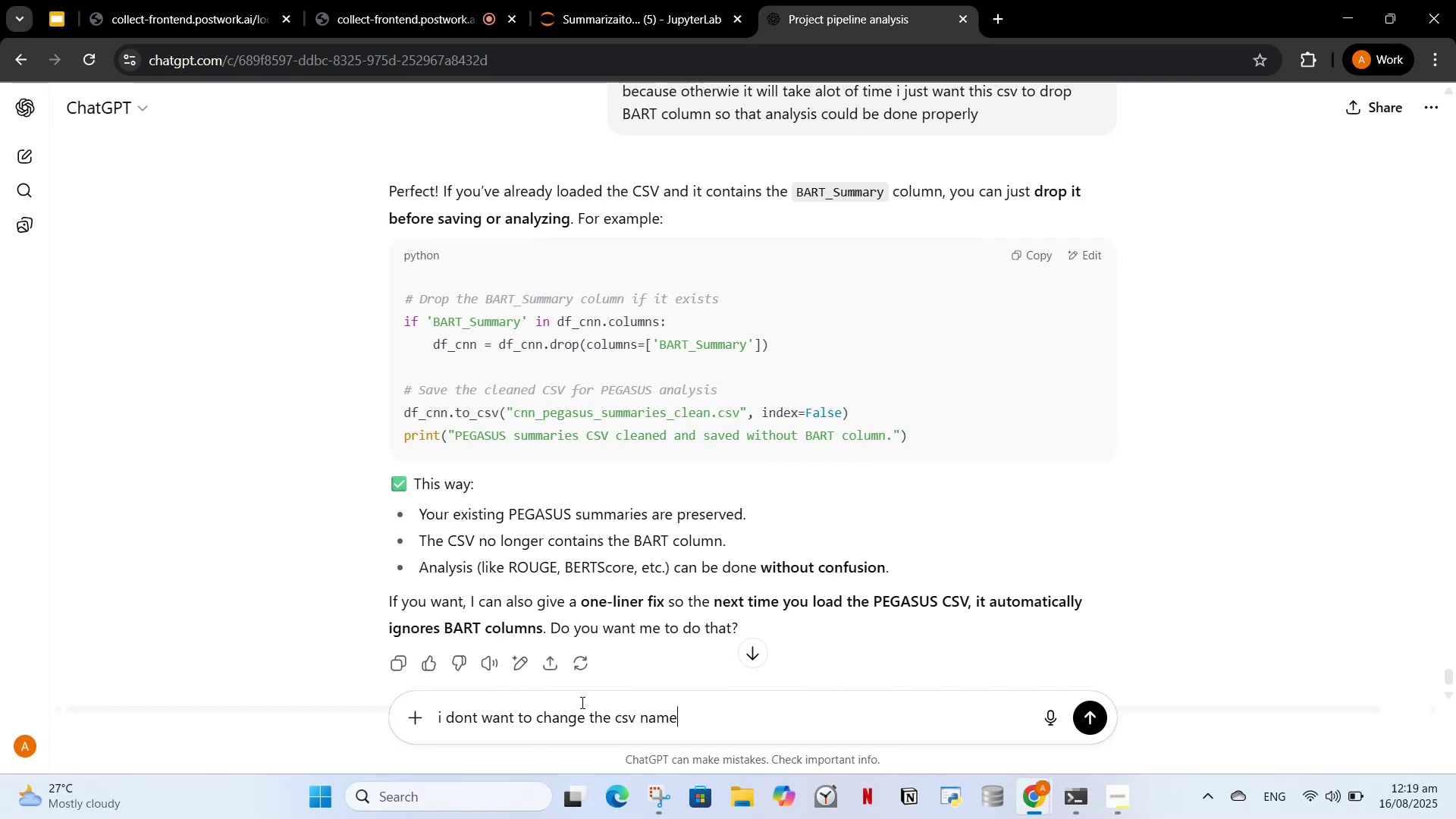 
left_click([788, 578])
 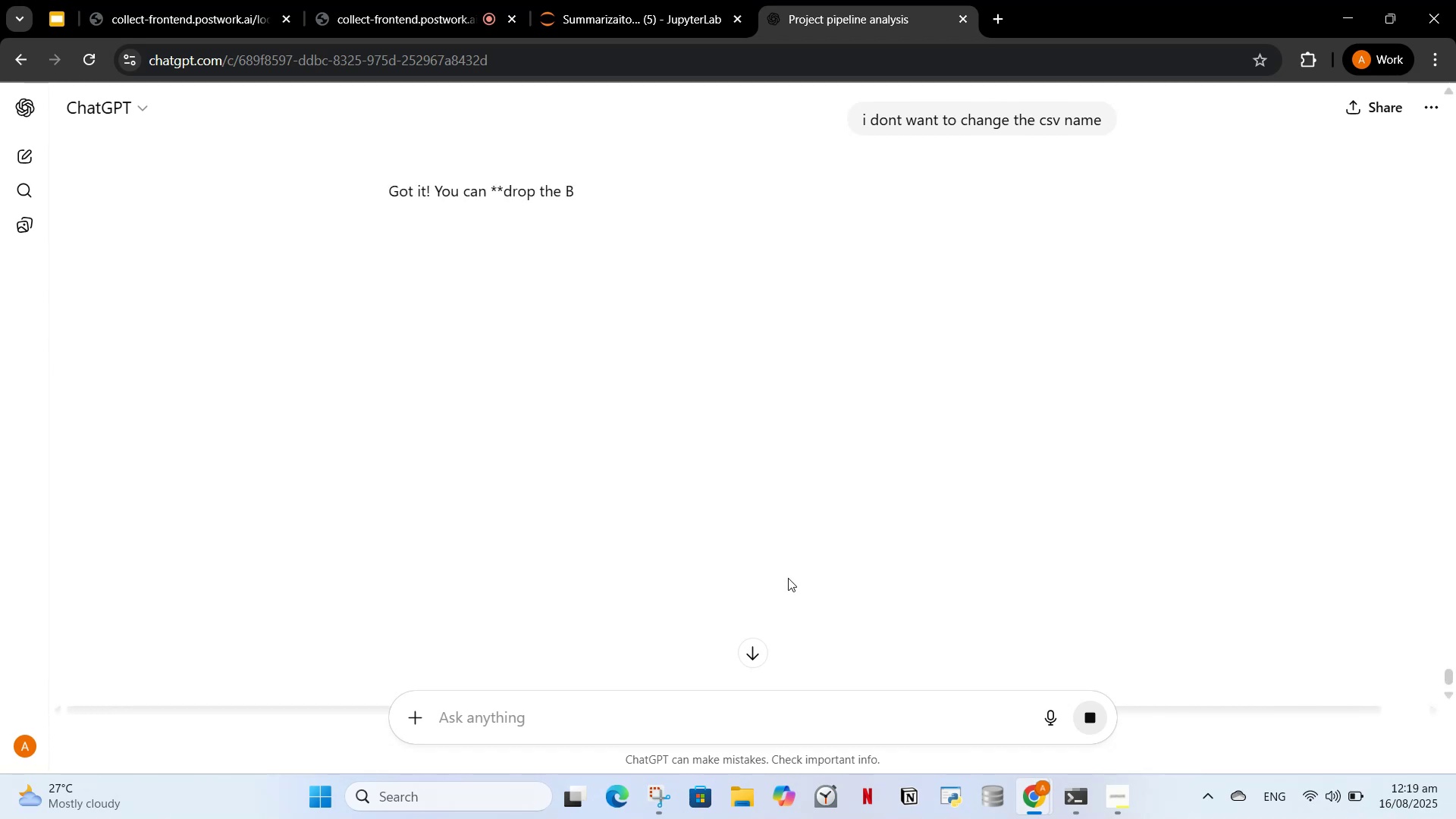 
wait(16.14)
 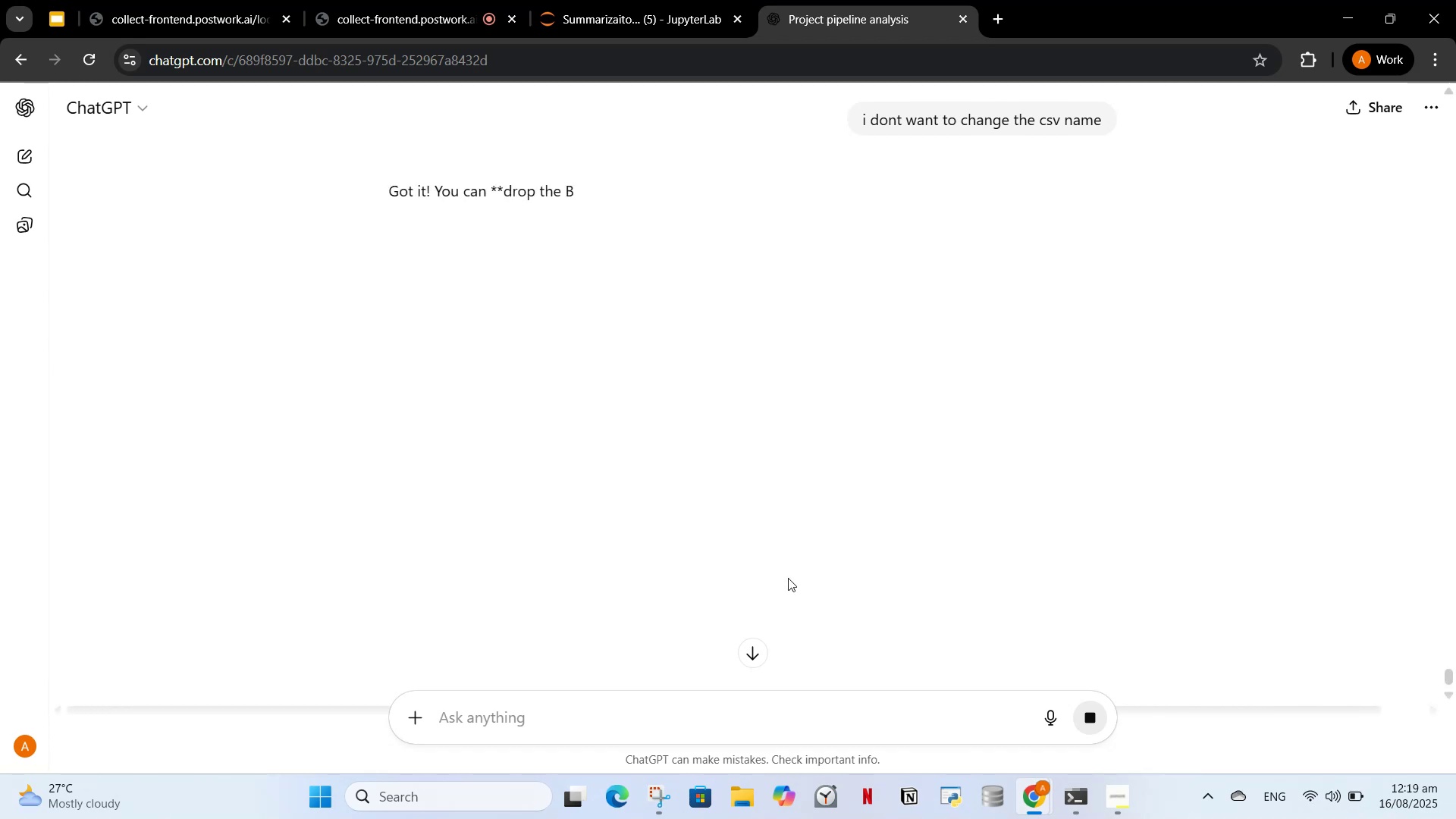 
left_click_drag(start_coordinate=[405, 287], to_coordinate=[849, 340])
 